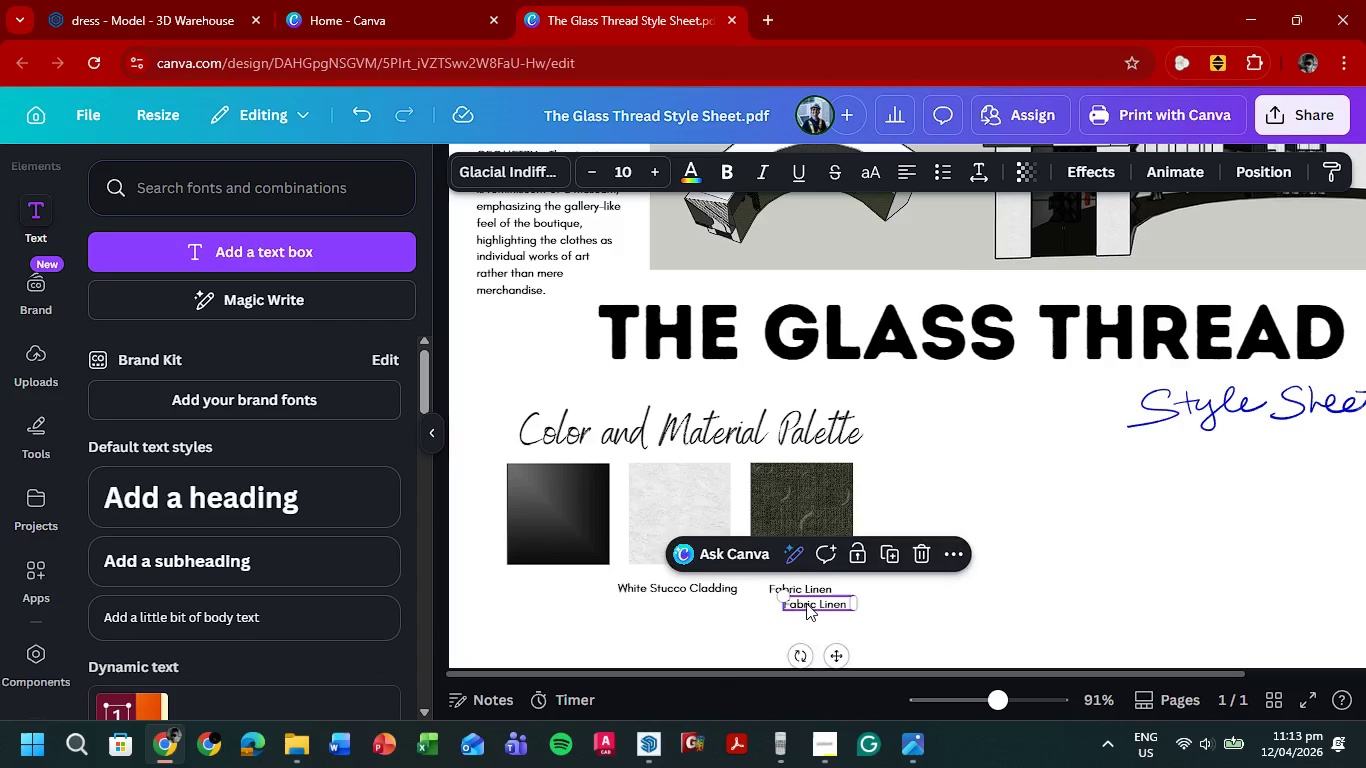 
left_click_drag(start_coordinate=[806, 603], to_coordinate=[547, 591])
 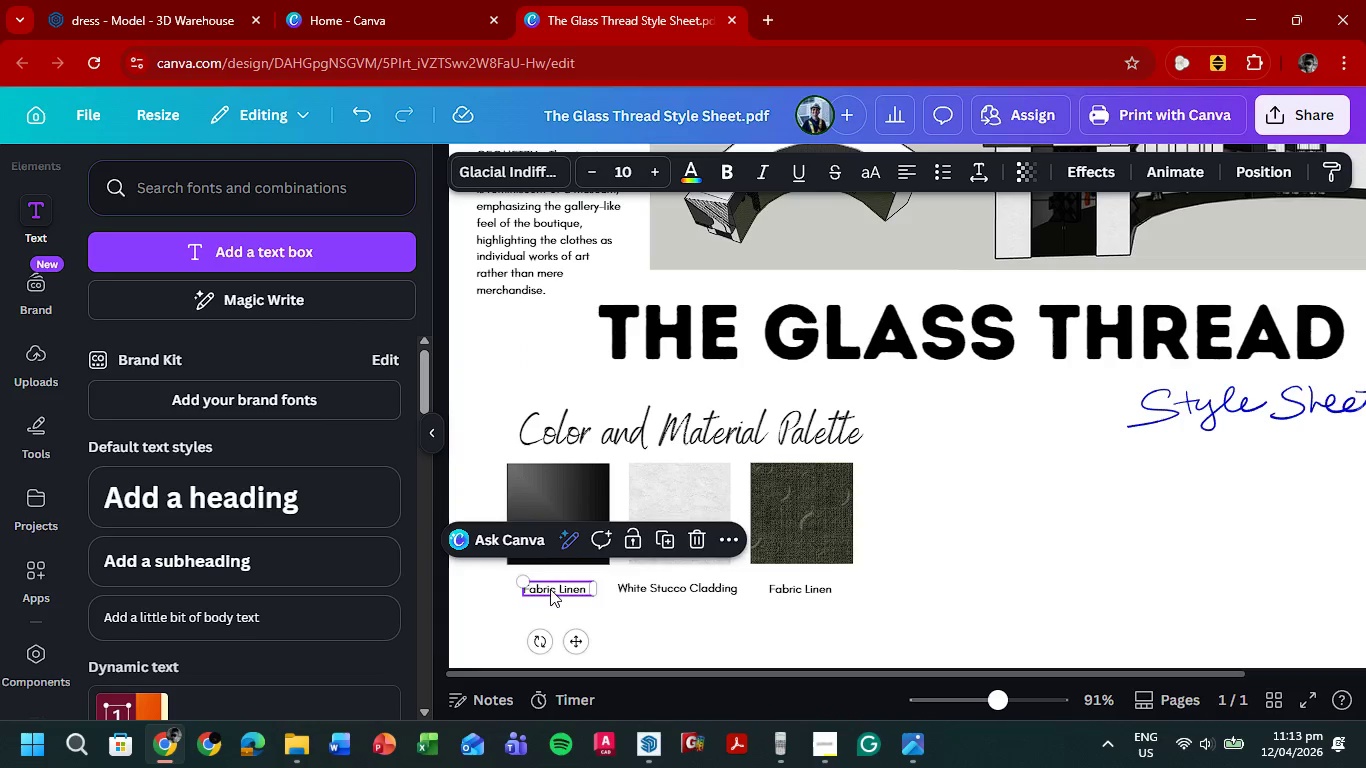 
double_click([550, 589])
 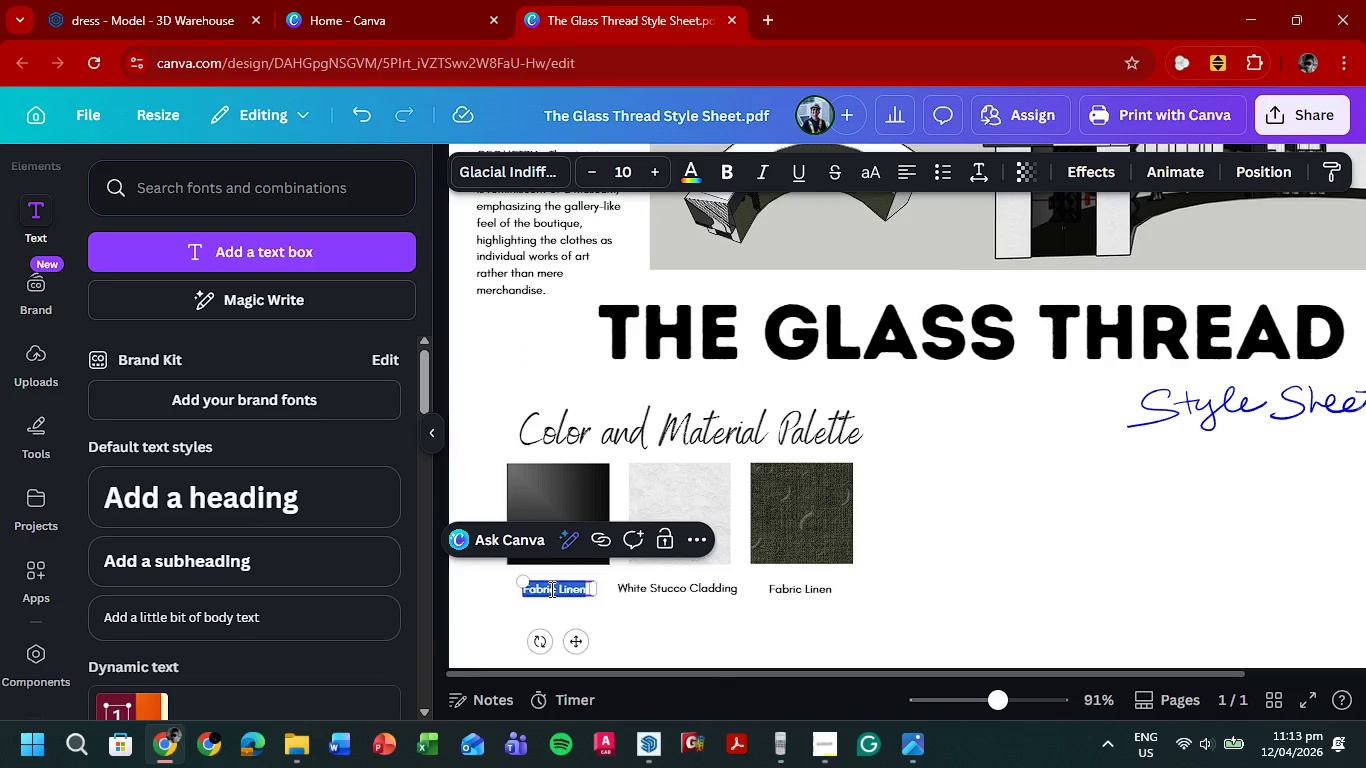 
type(Graphite Glass)
 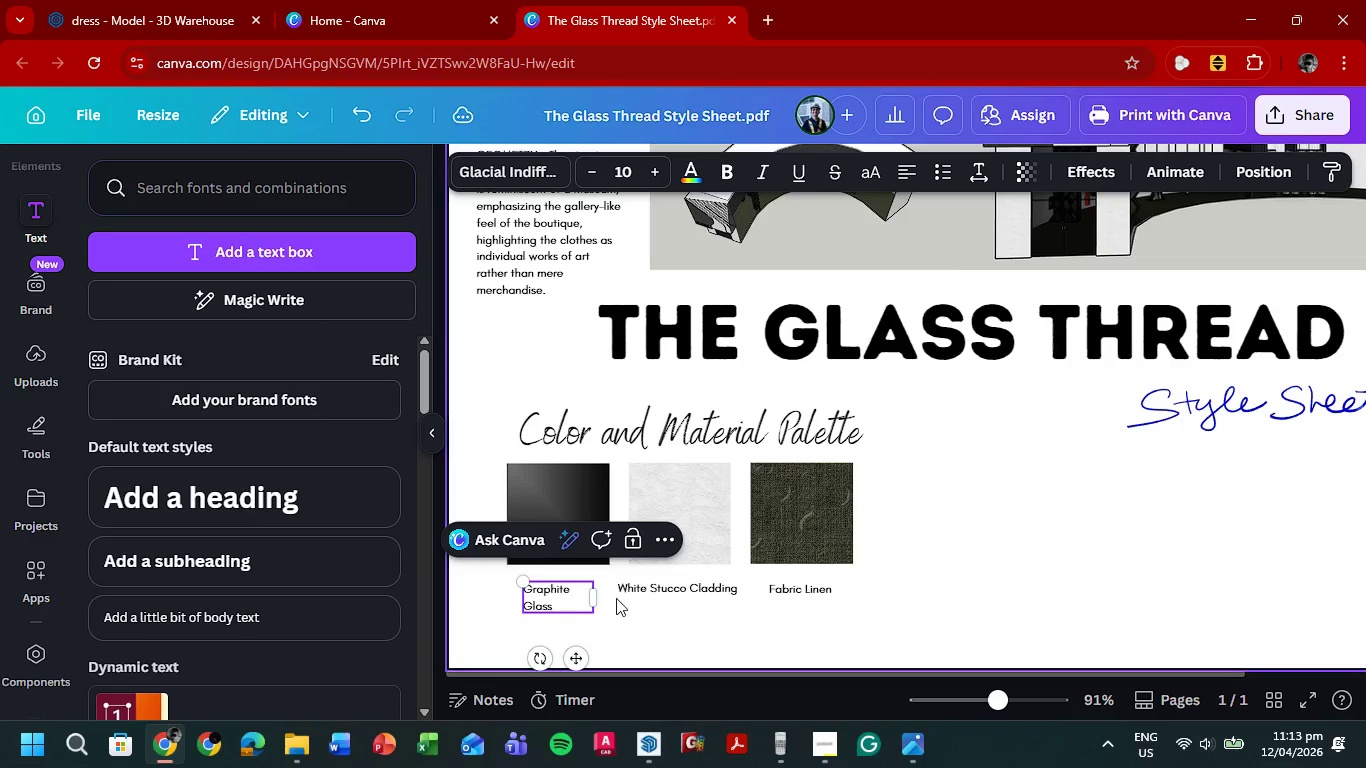 
left_click([803, 629])
 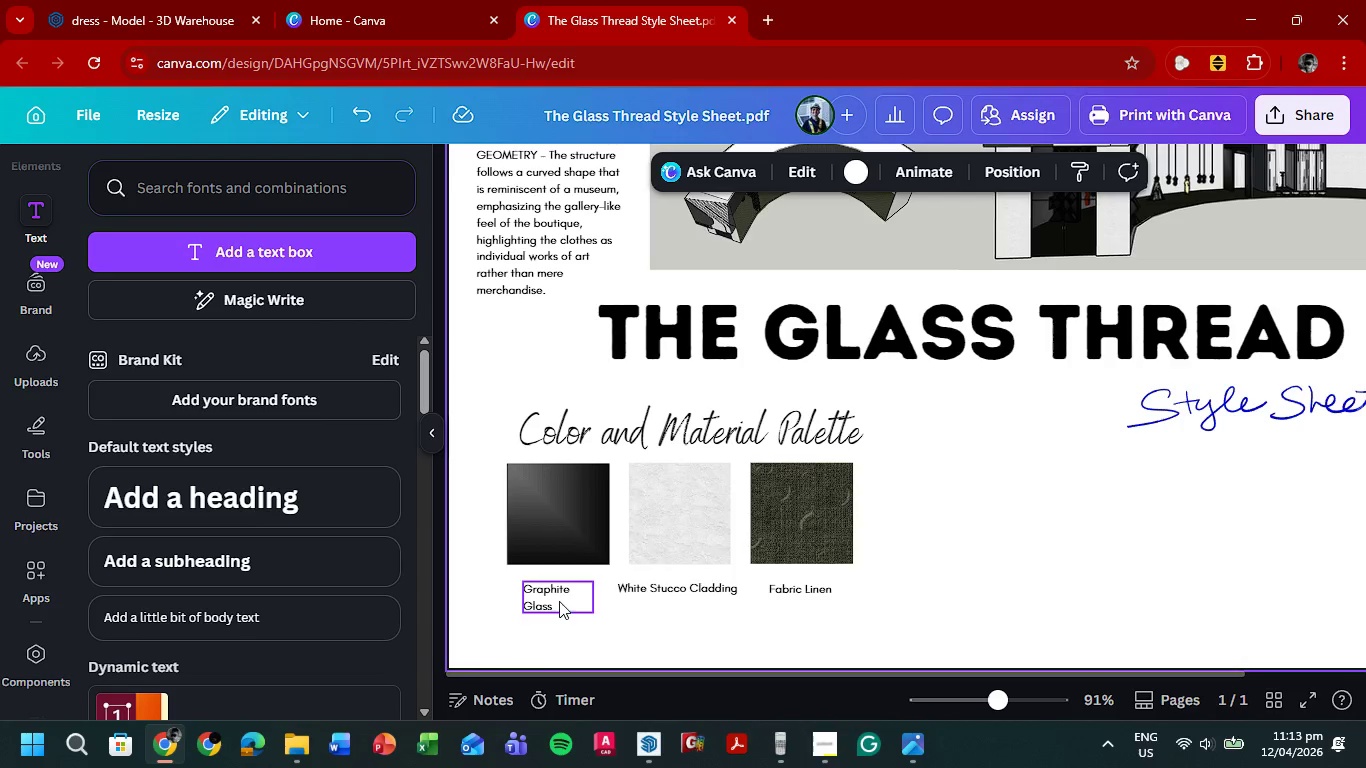 
left_click([559, 600])
 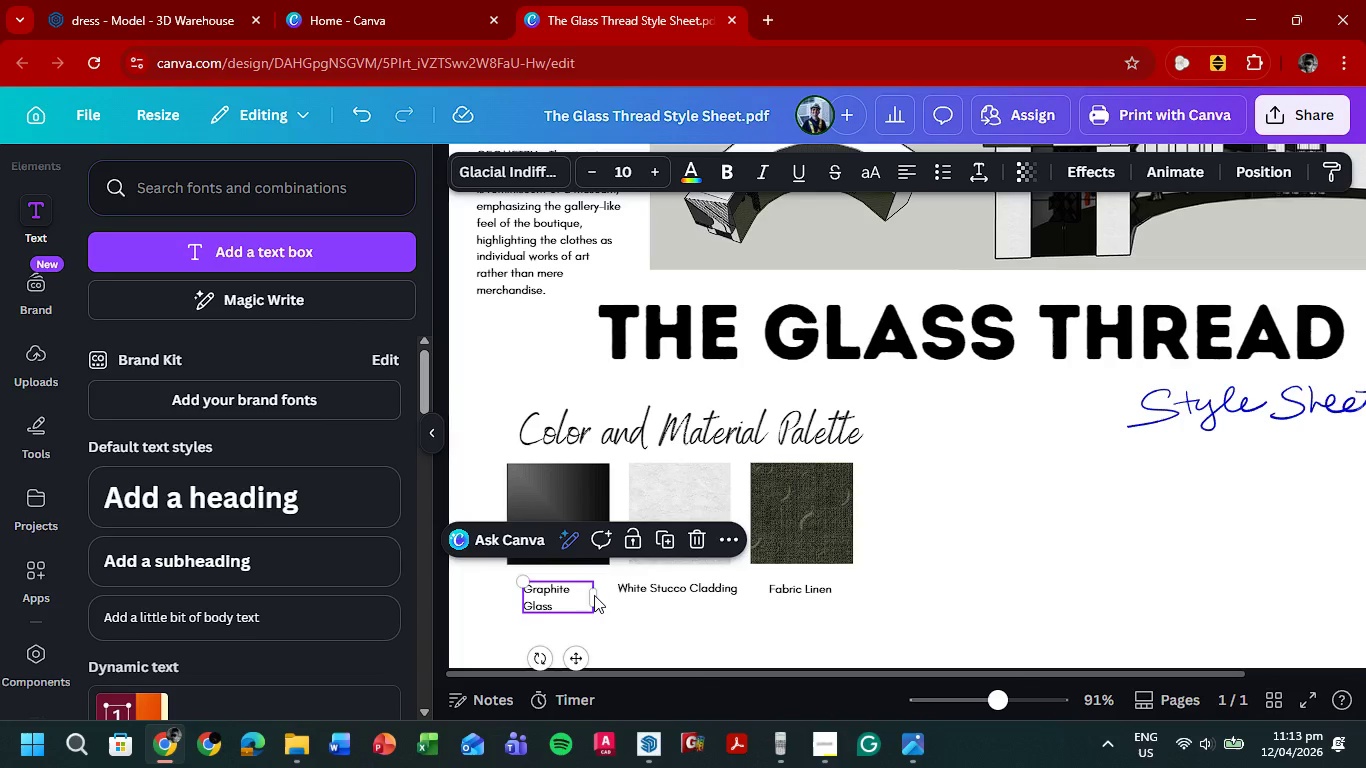 
left_click_drag(start_coordinate=[593, 595], to_coordinate=[606, 596])
 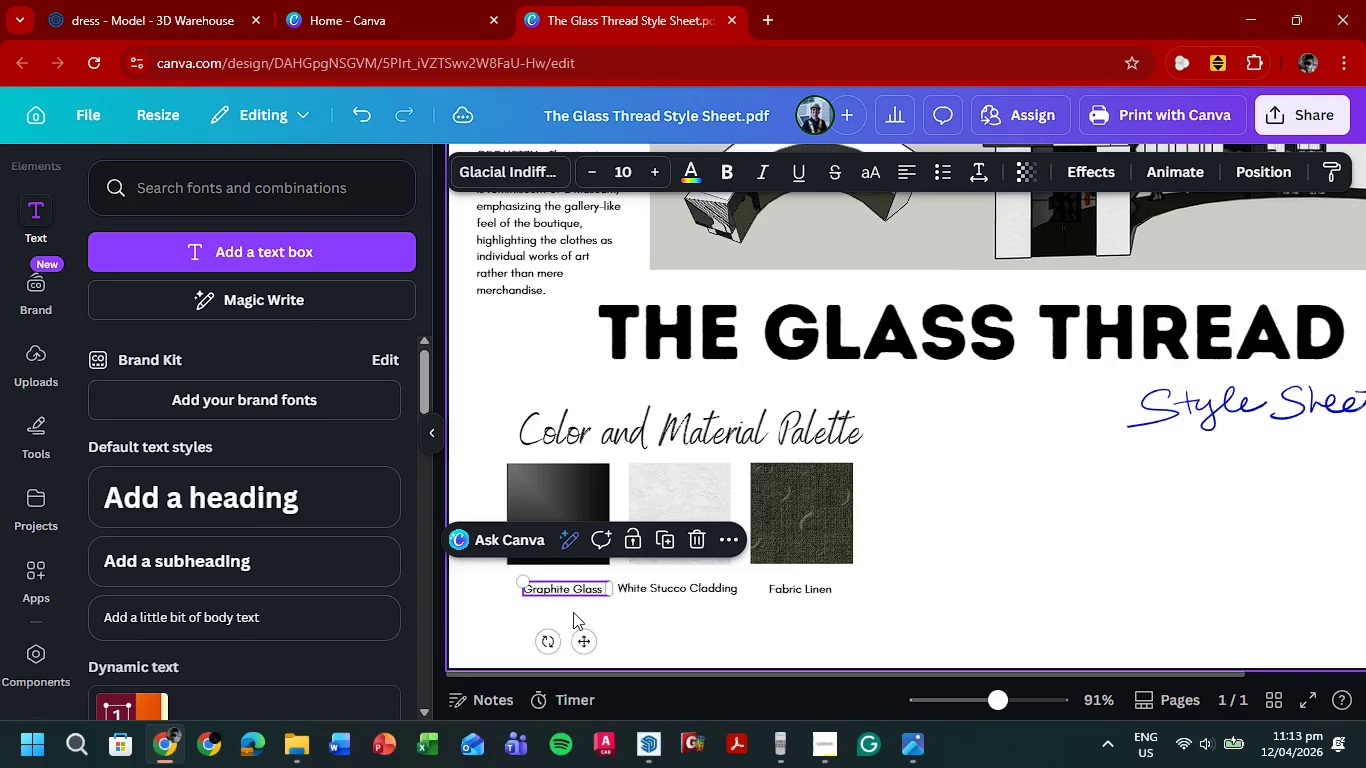 
left_click([571, 610])
 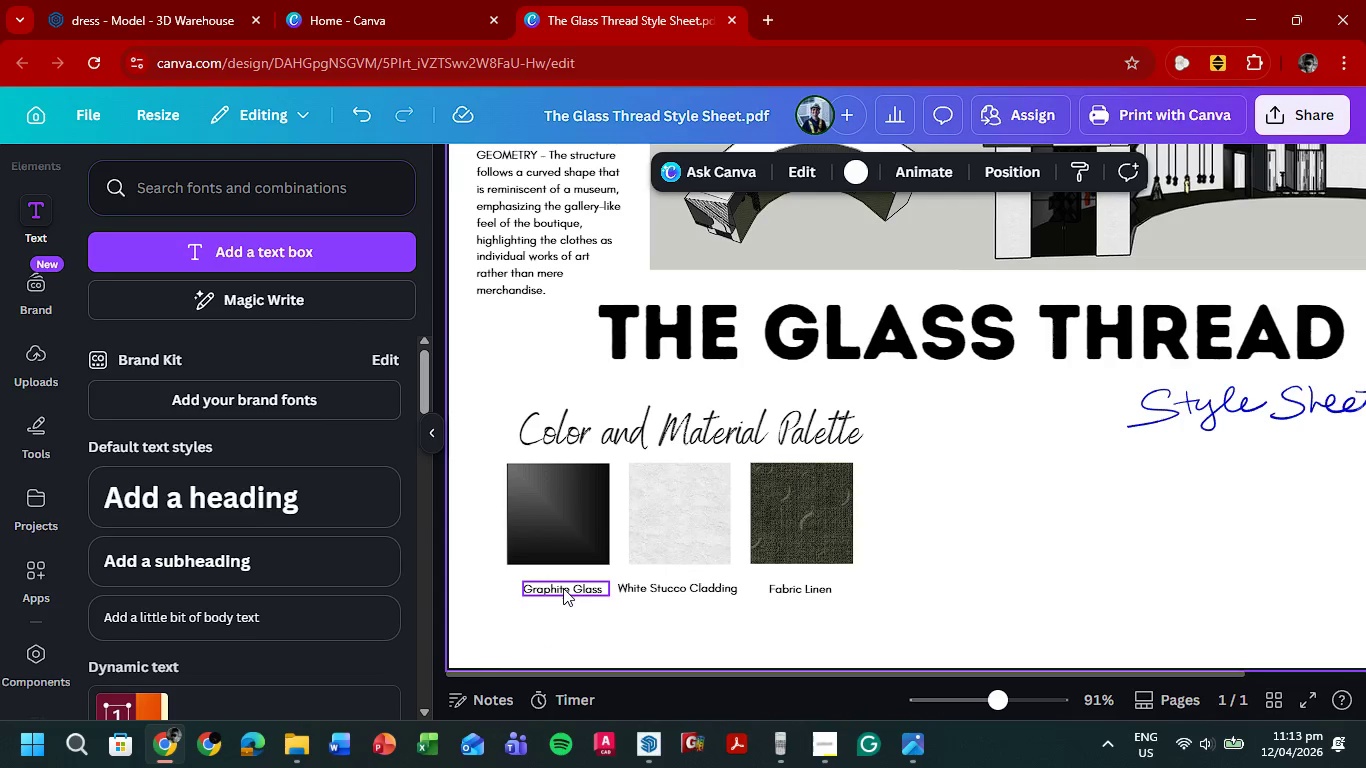 
left_click_drag(start_coordinate=[563, 588], to_coordinate=[554, 586])
 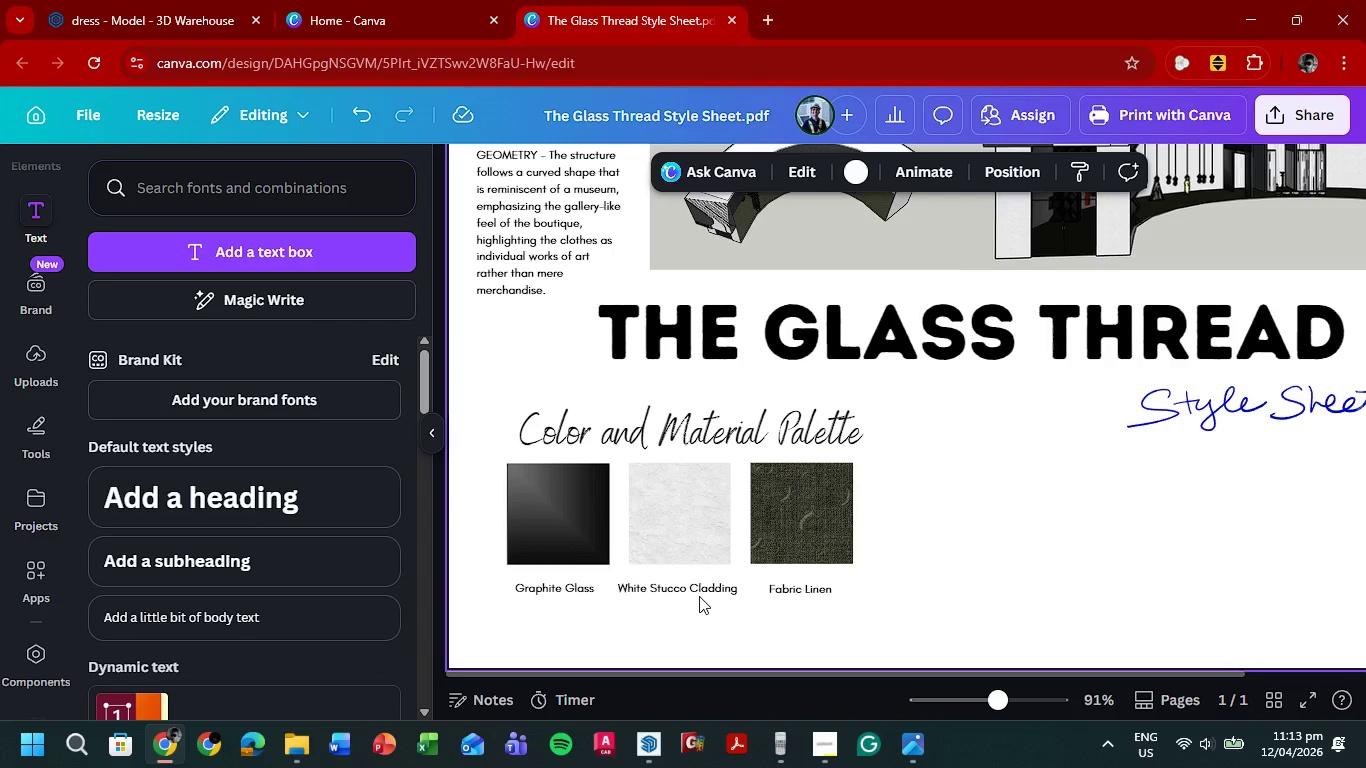 
left_click_drag(start_coordinate=[699, 589], to_coordinate=[704, 588])
 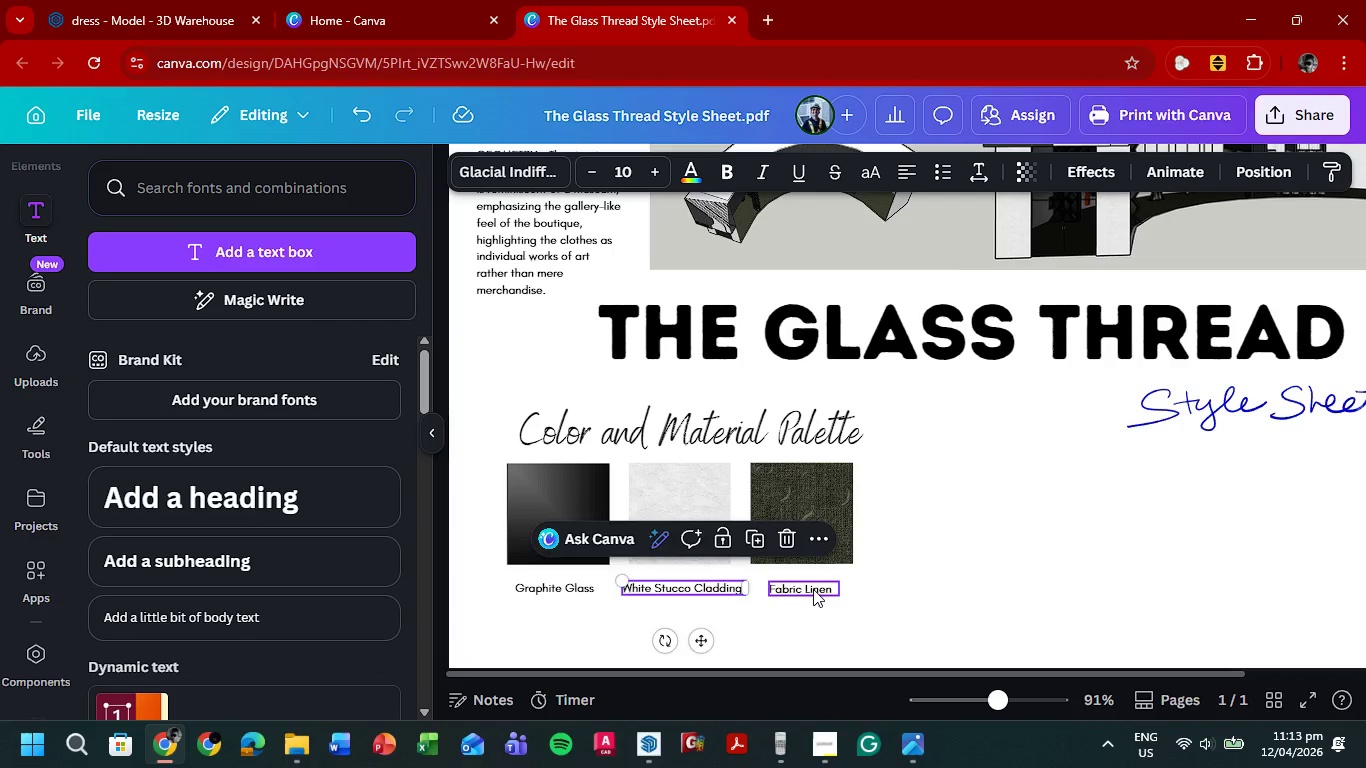 
left_click([813, 589])
 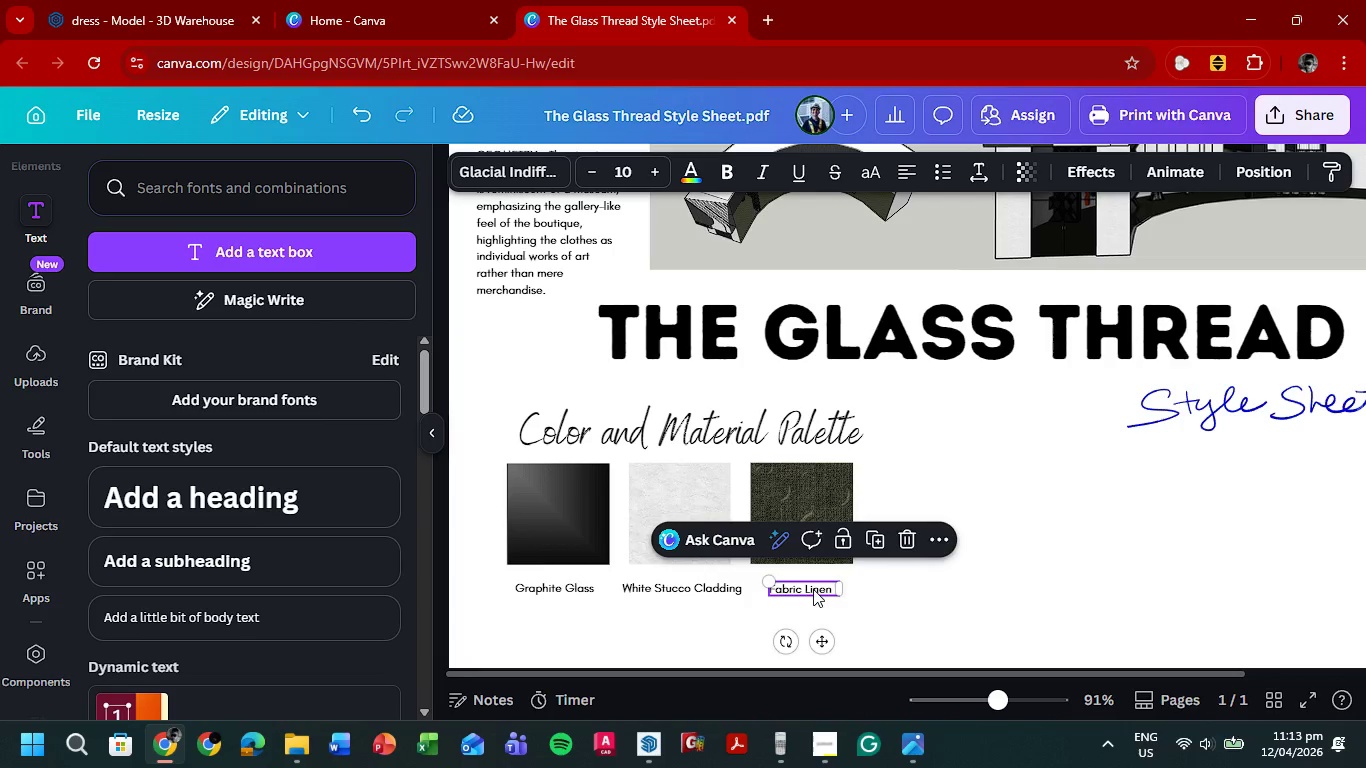 
double_click([813, 589])
 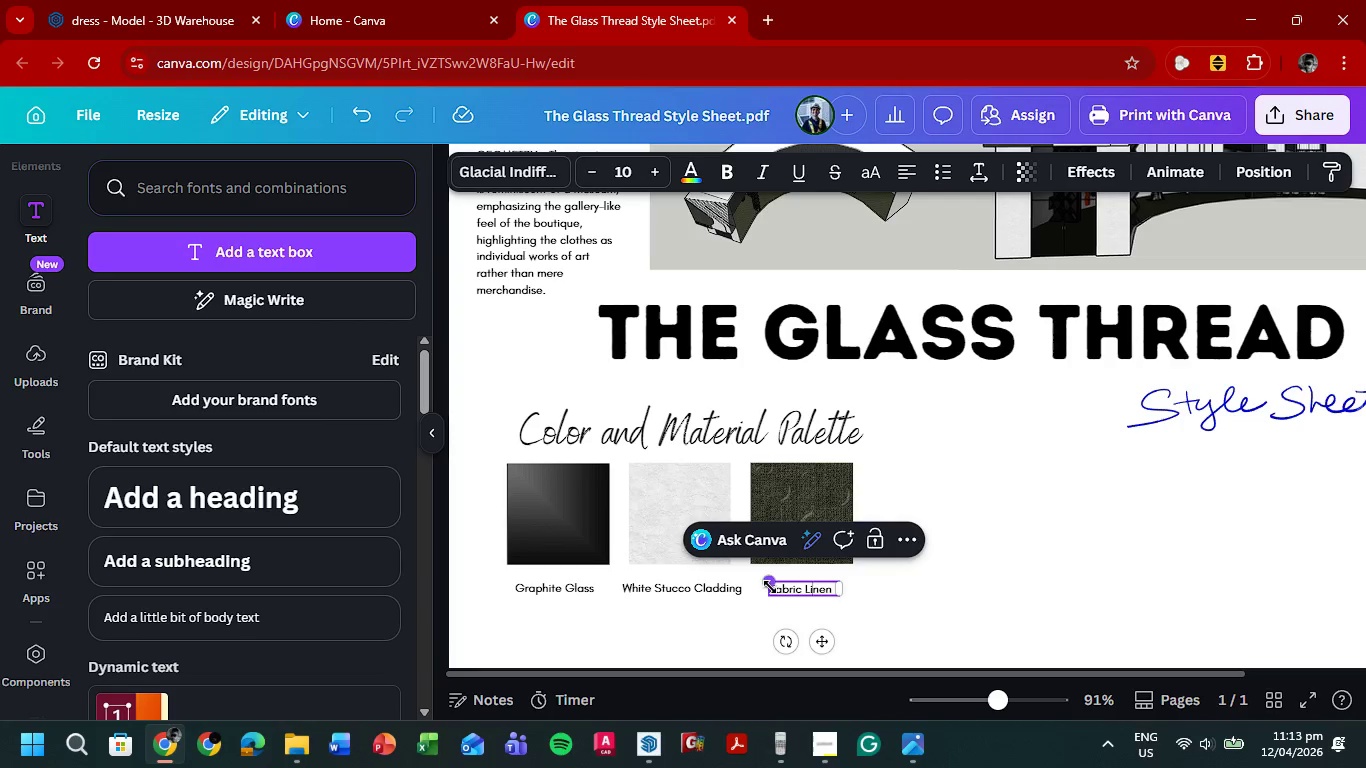 
key(Control+ControlRight)
 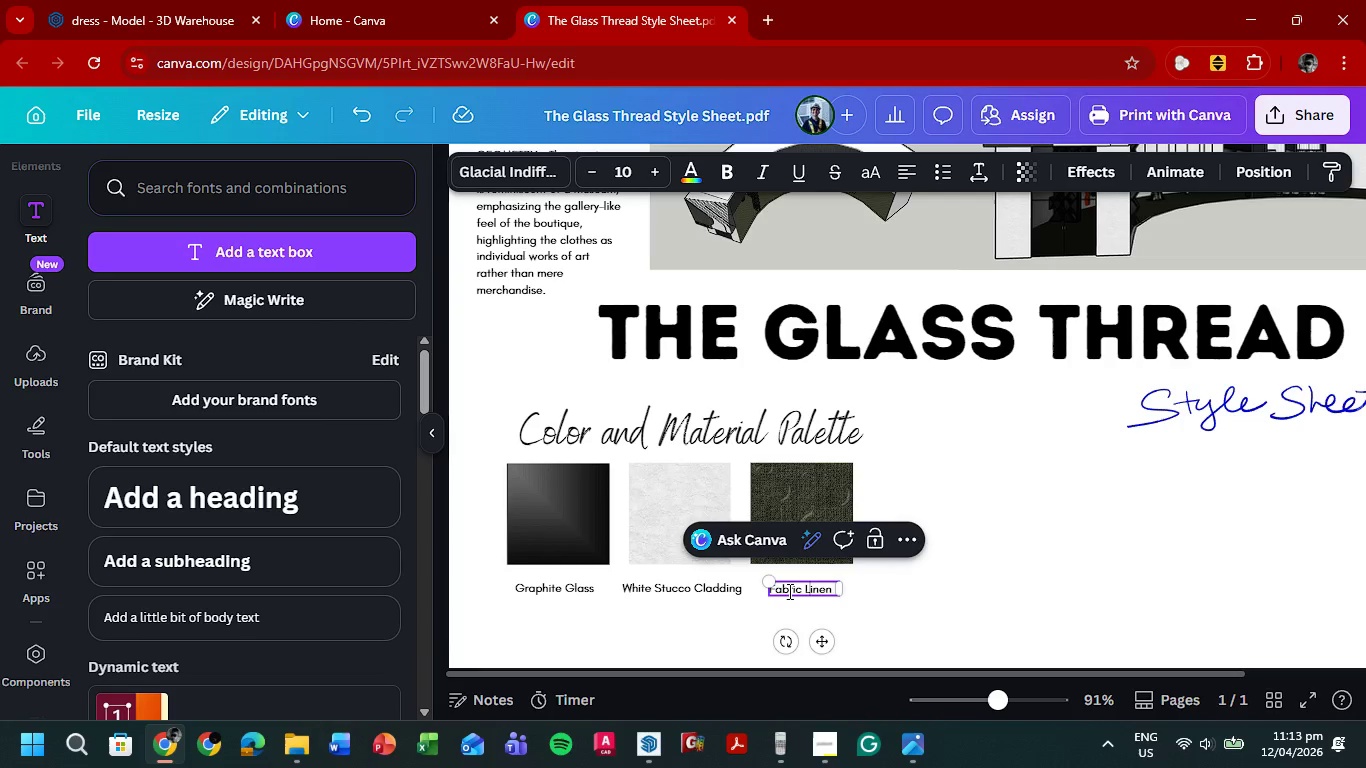 
key(ArrowLeft)
 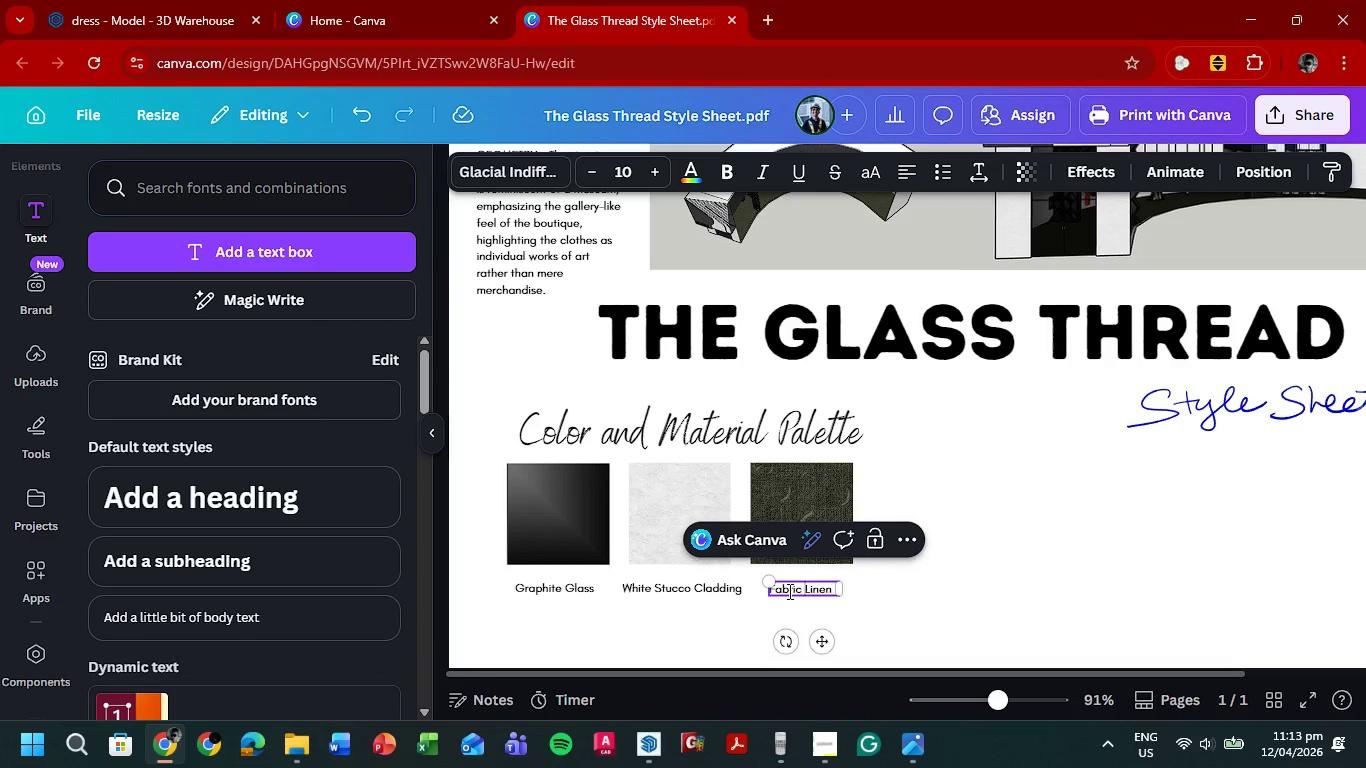 
key(ArrowLeft)
 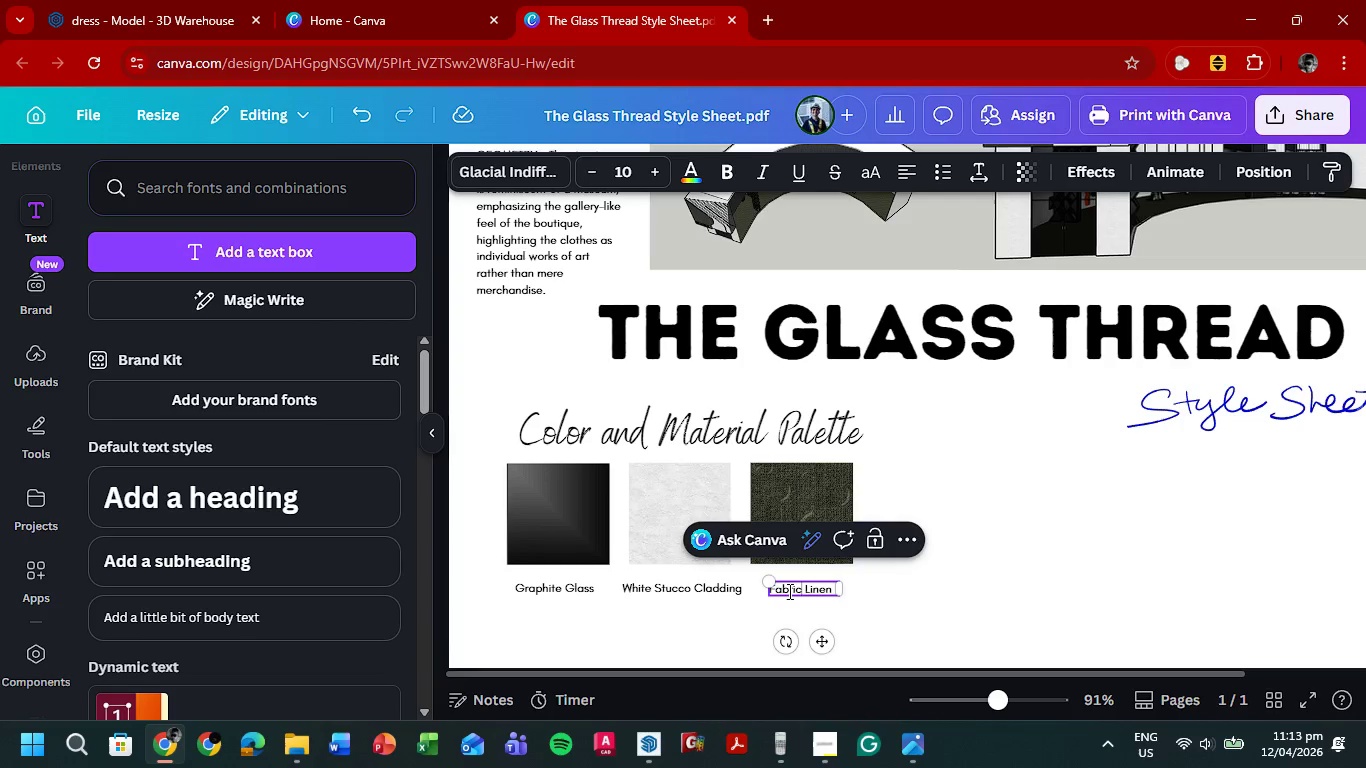 
key(ArrowLeft)
 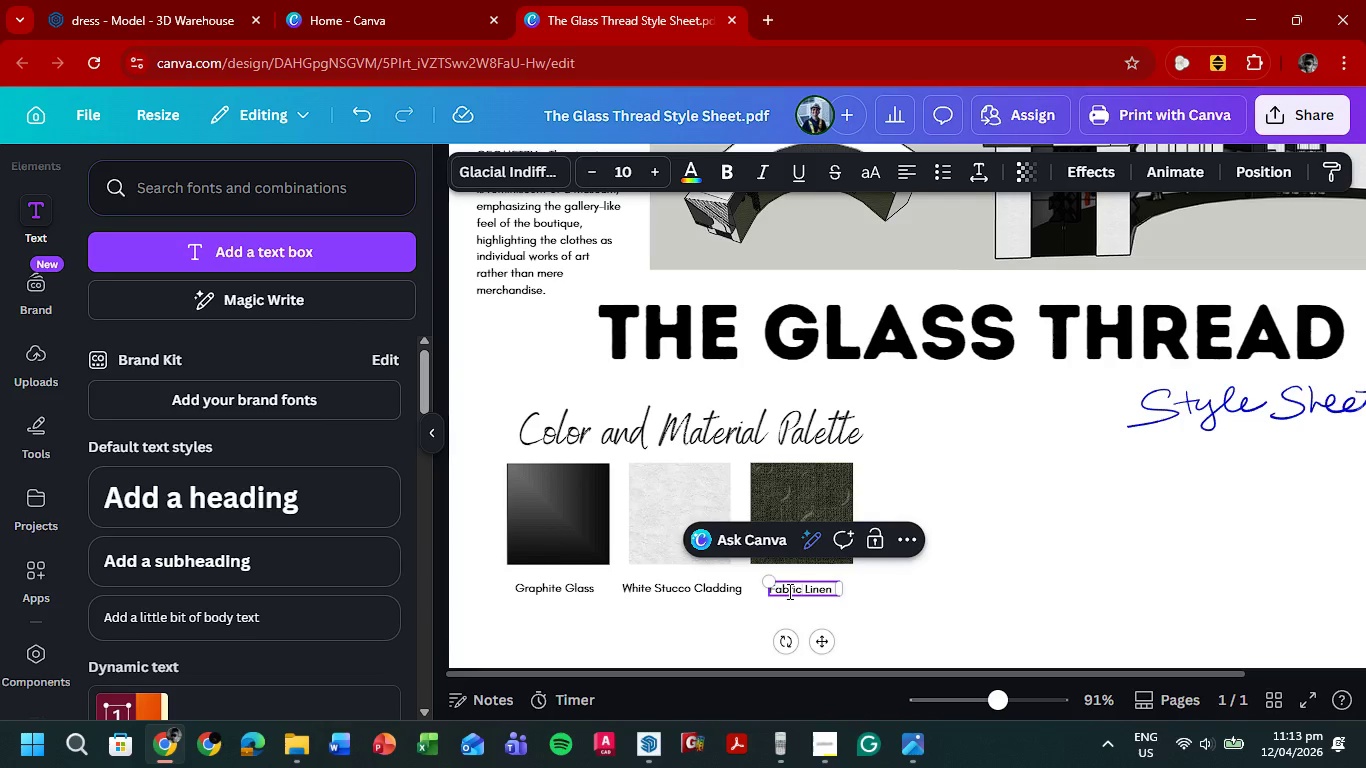 
key(ArrowLeft)
 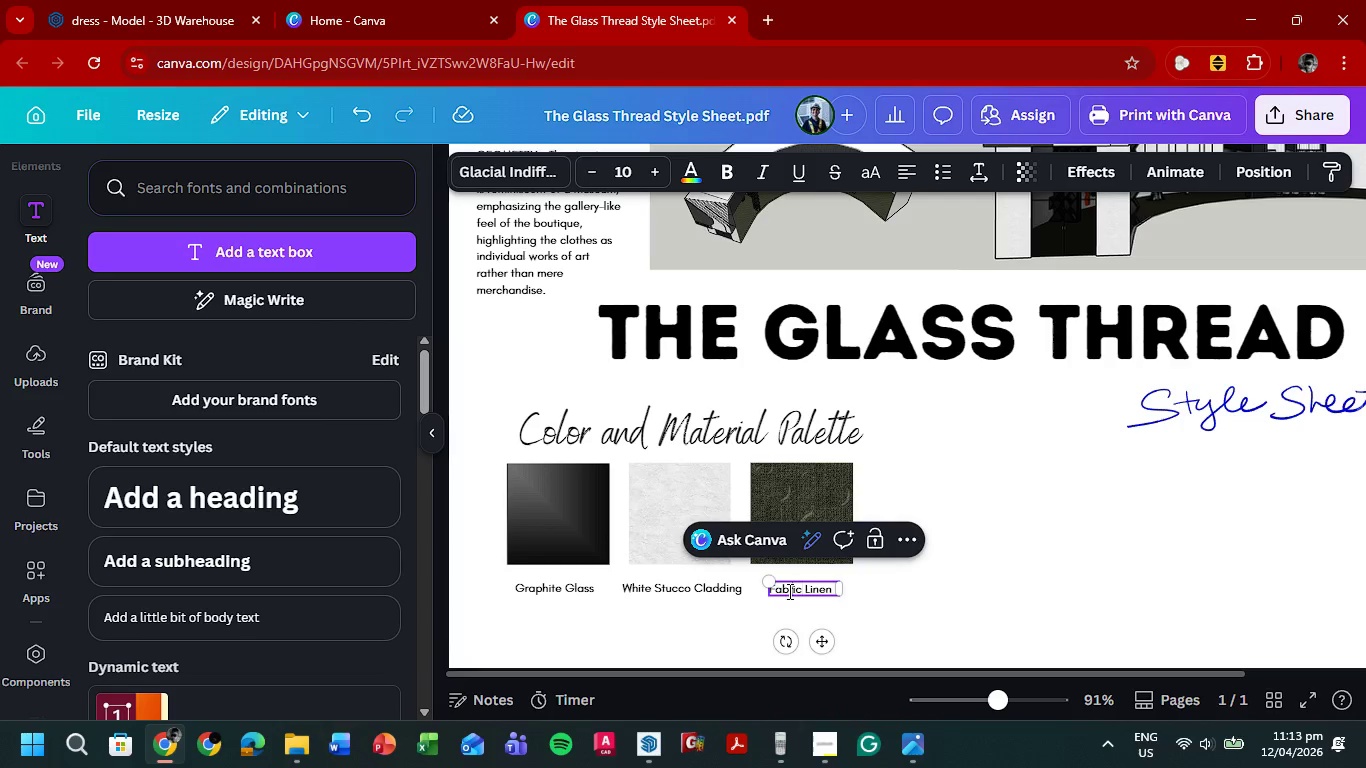 
key(ArrowLeft)
 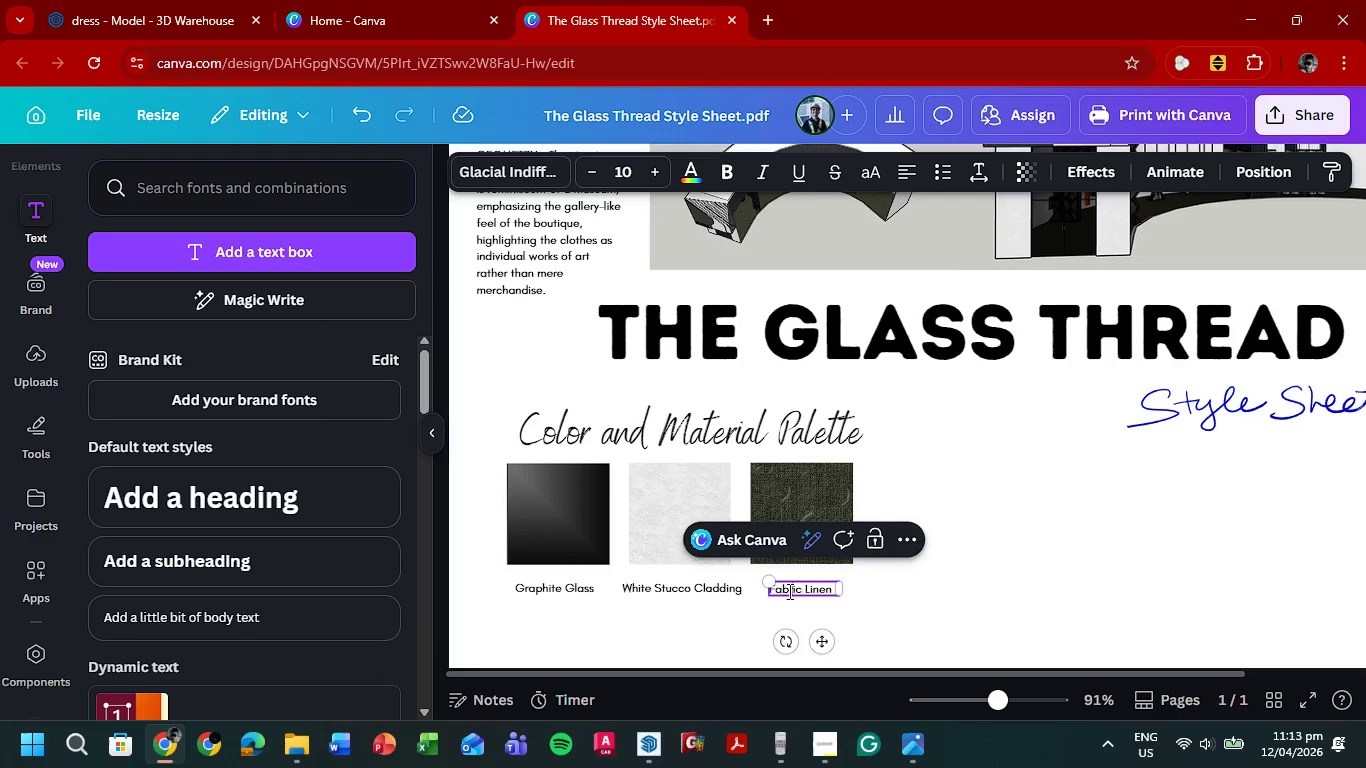 
key(ArrowLeft)
 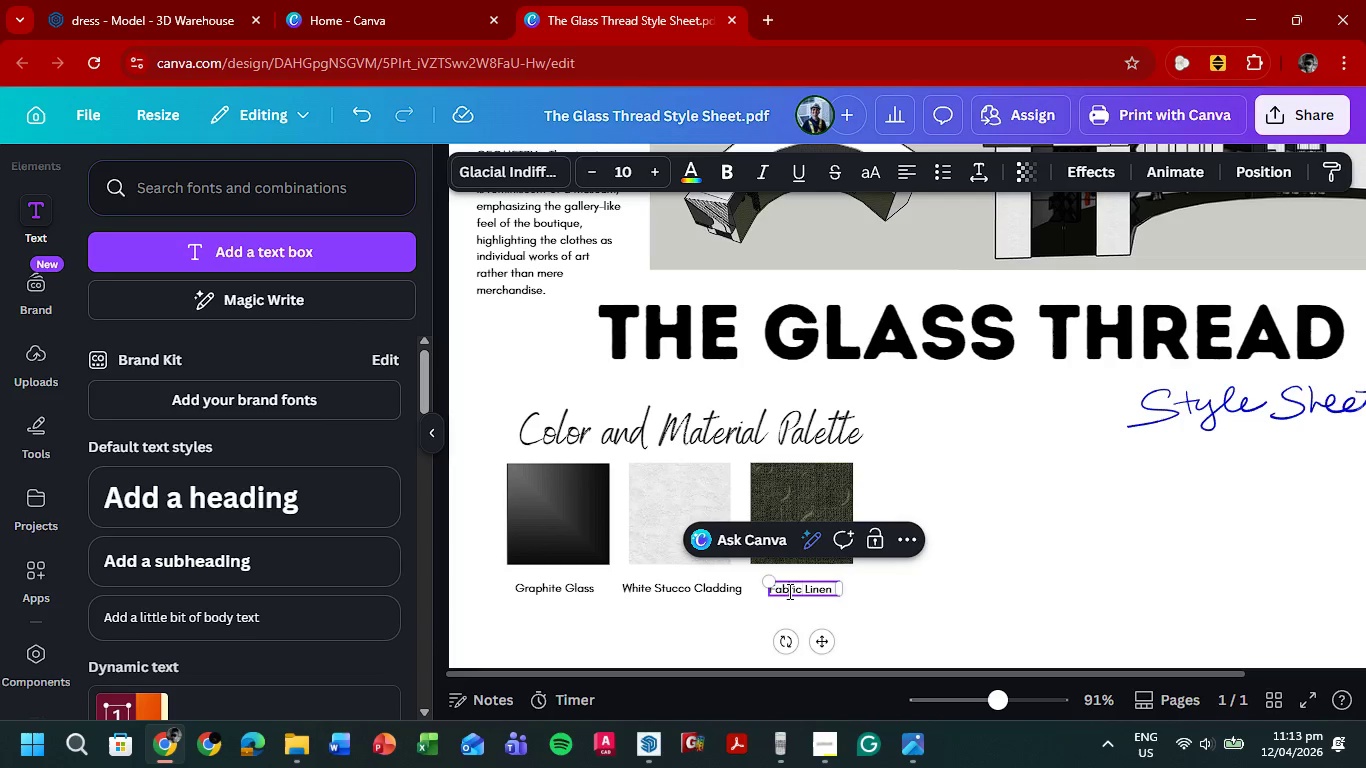 
key(ArrowLeft)
 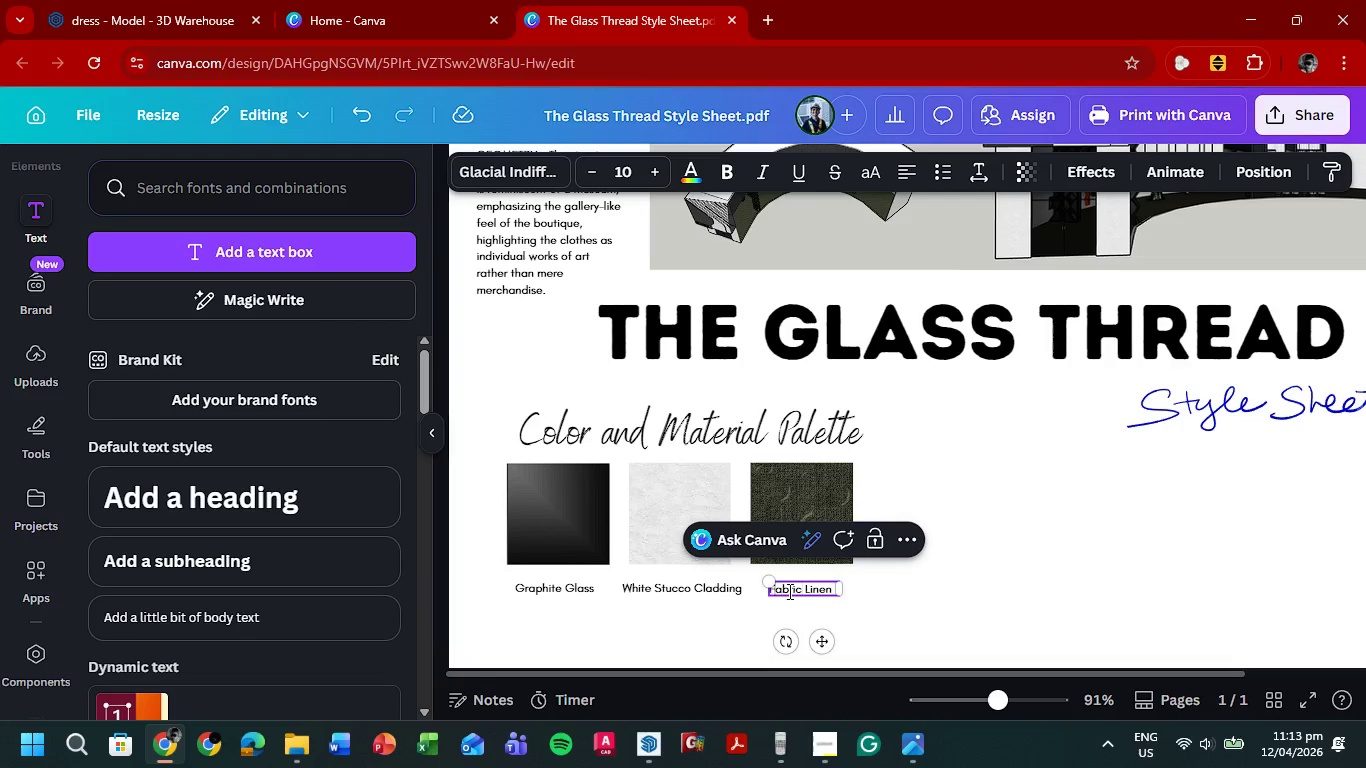 
key(ArrowLeft)
 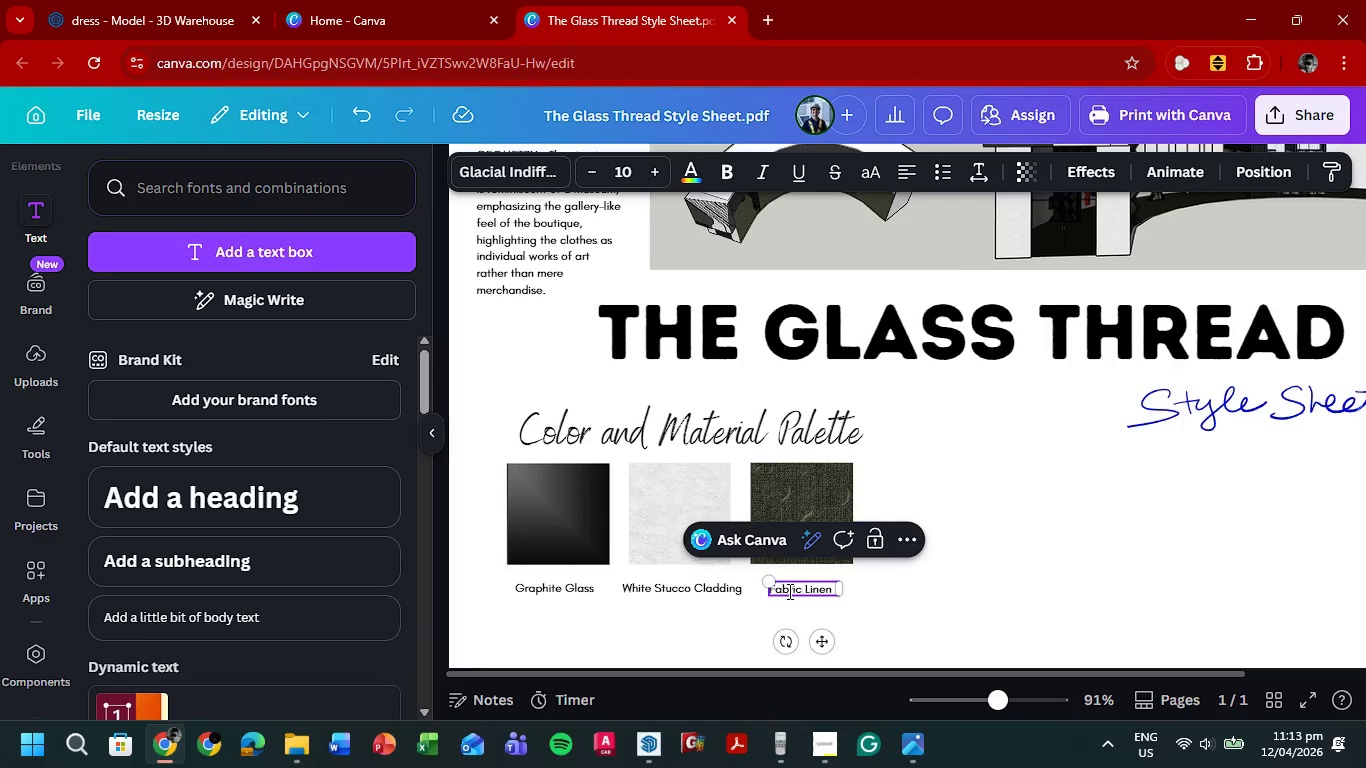 
key(ArrowLeft)
 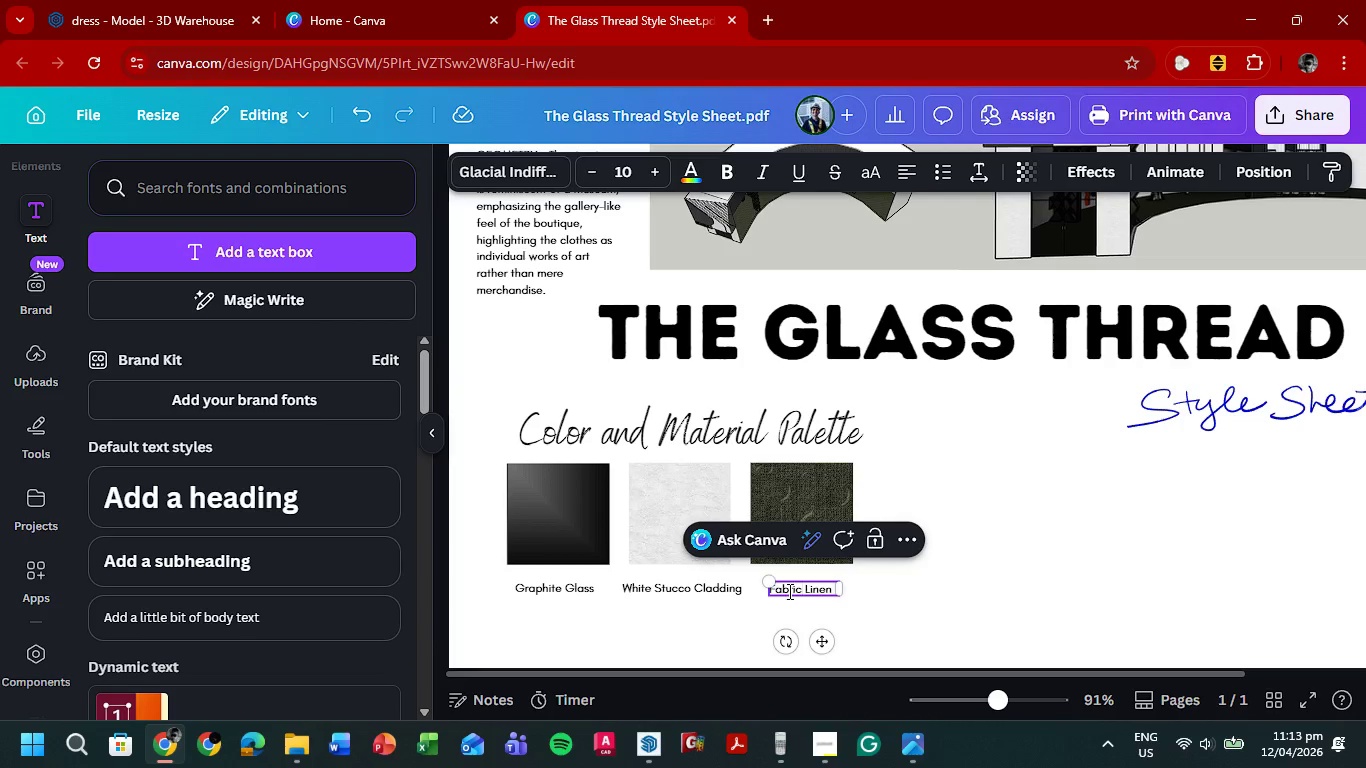 
type(Forest )
 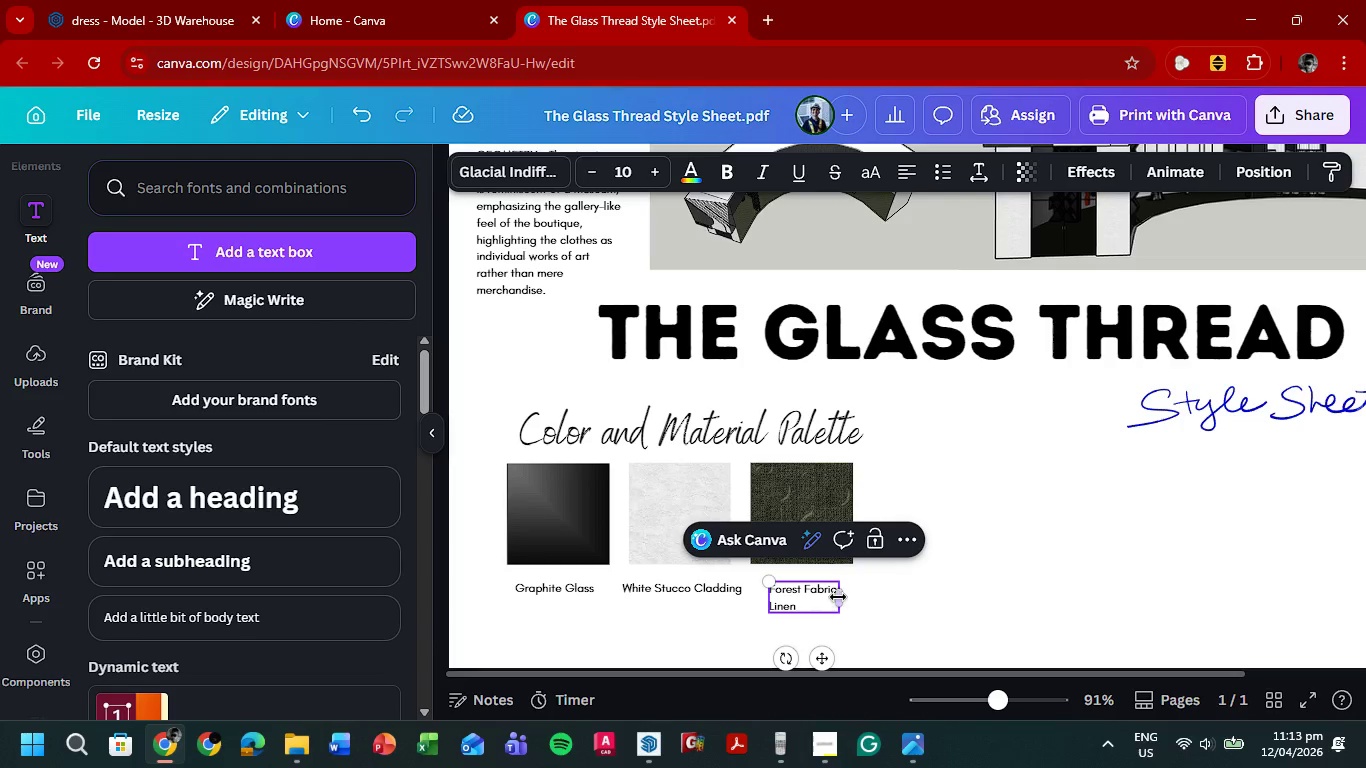 
left_click_drag(start_coordinate=[838, 597], to_coordinate=[876, 598])
 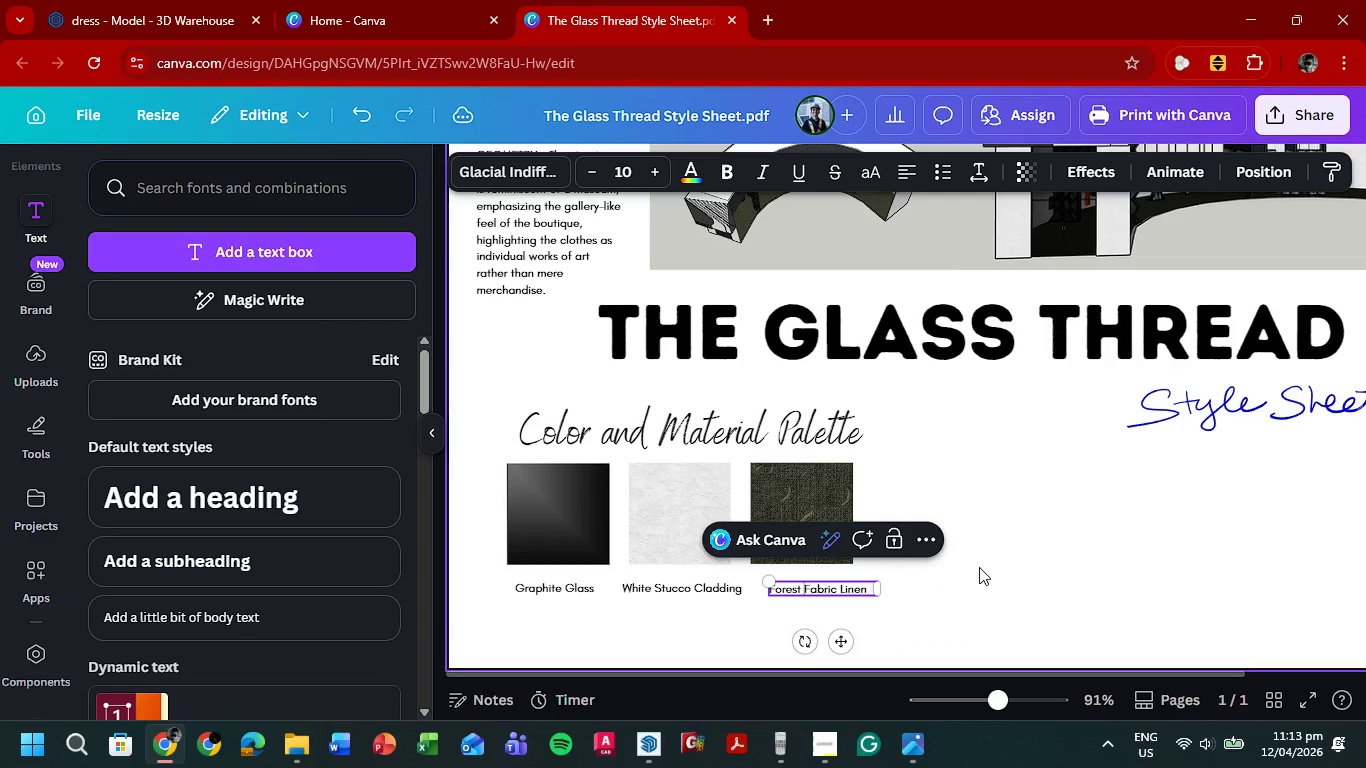 
left_click([979, 567])
 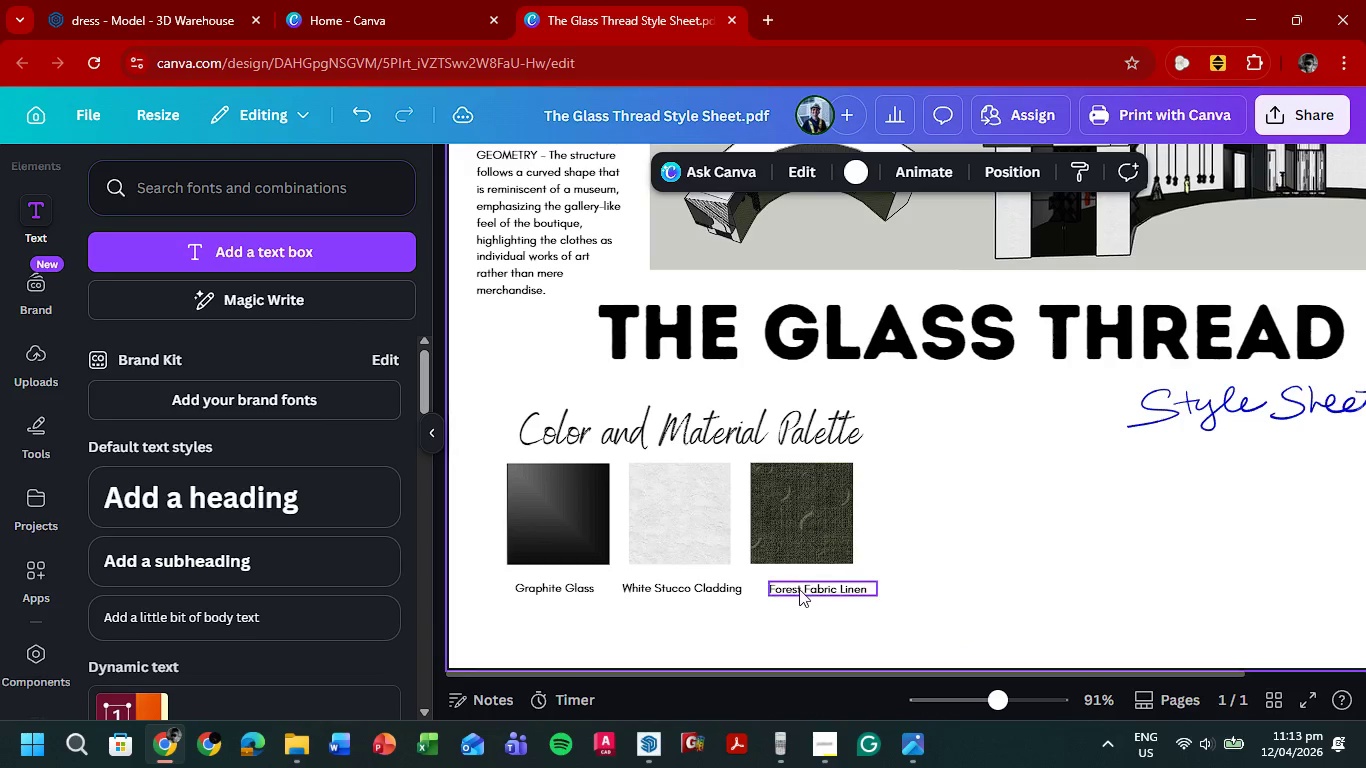 
left_click_drag(start_coordinate=[803, 591], to_coordinate=[787, 591])
 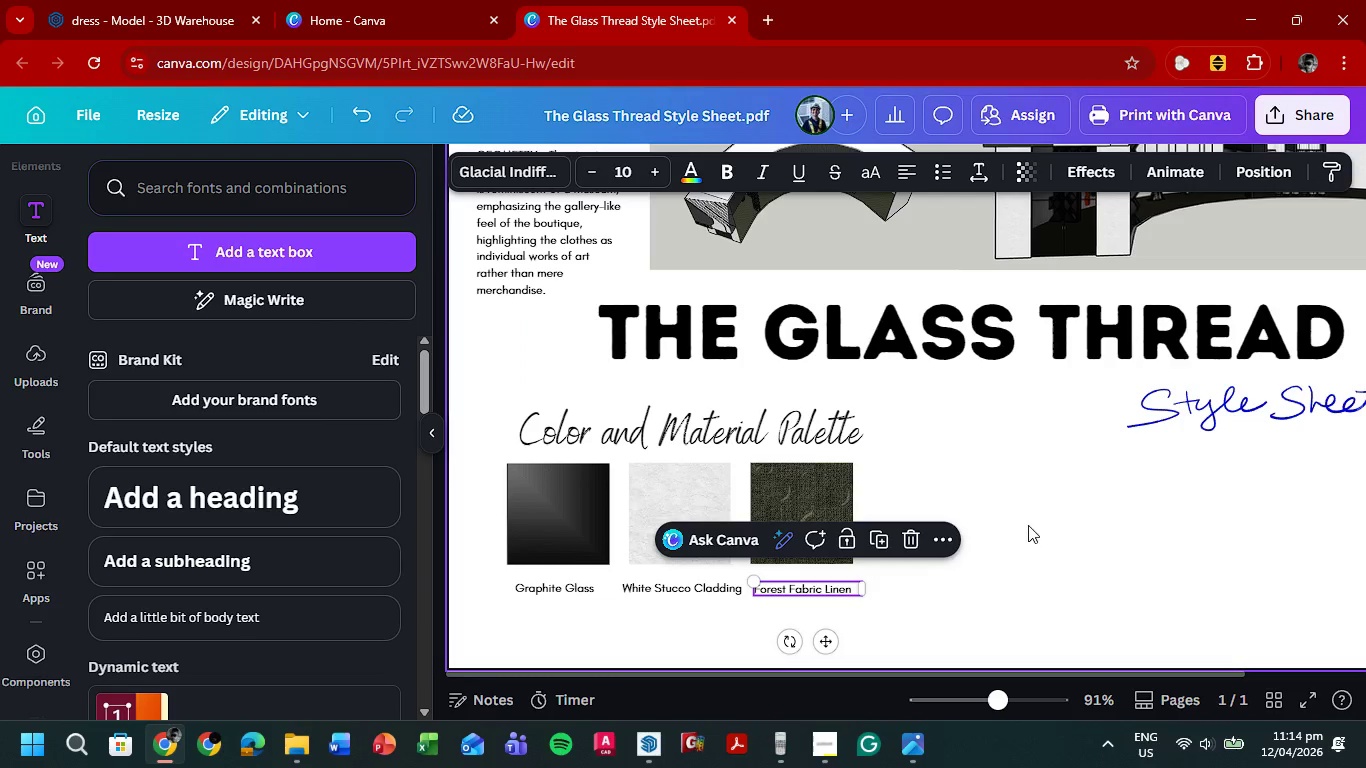 
left_click([1028, 525])
 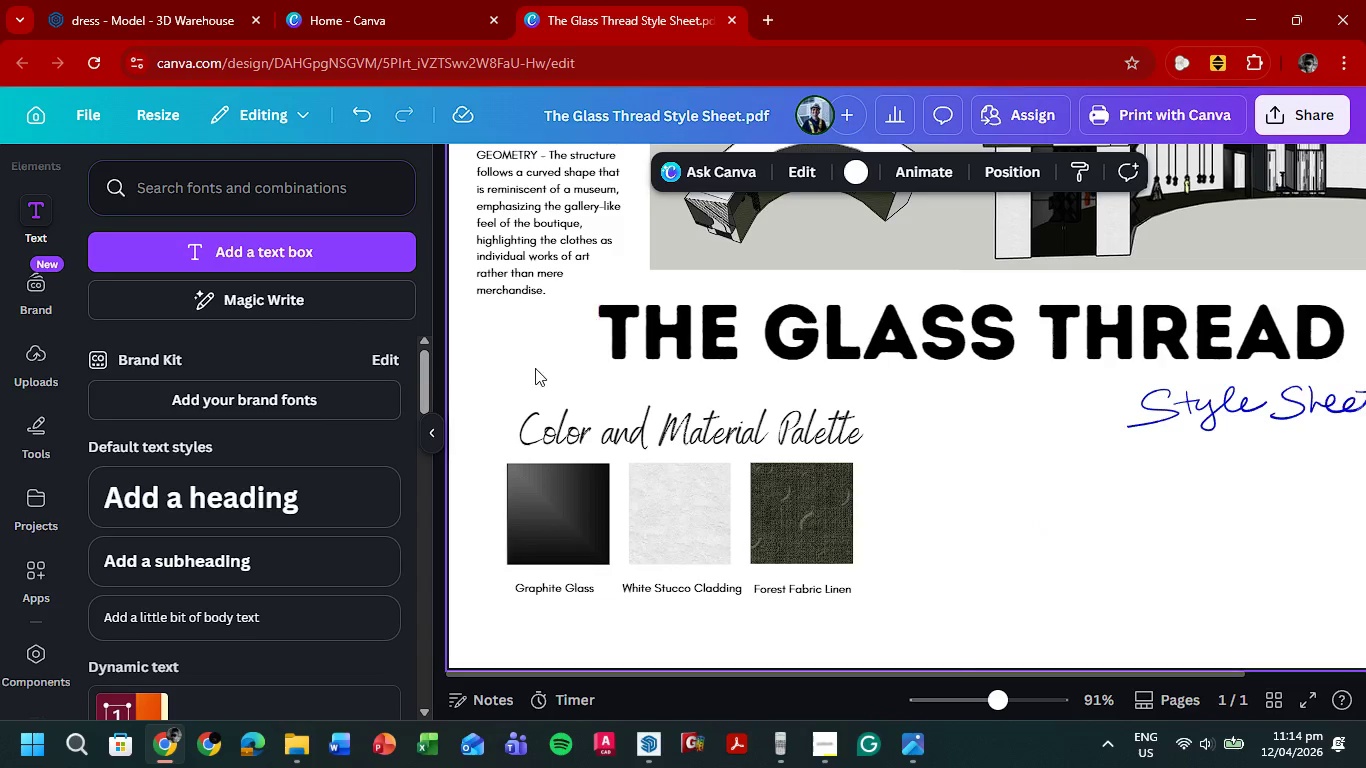 
left_click([430, 432])
 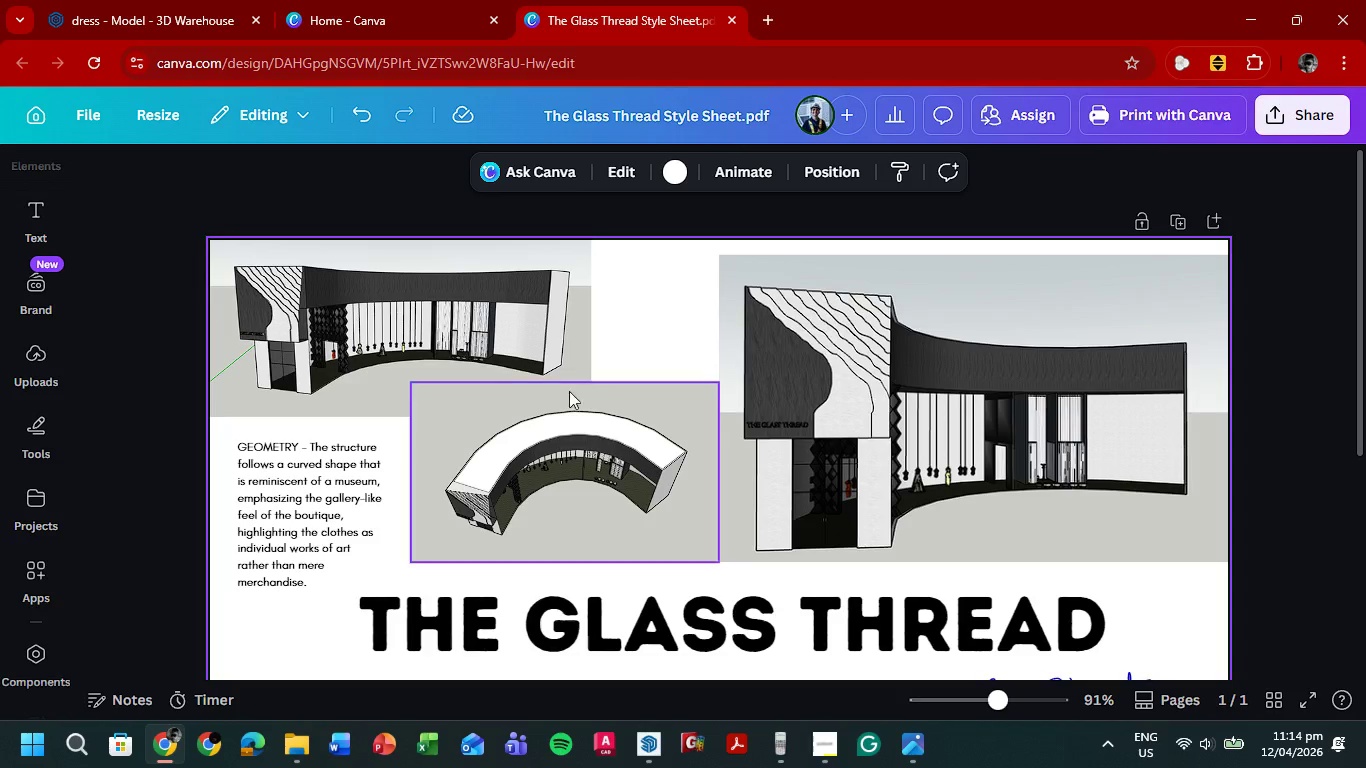 
scroll: coordinate [708, 391], scroll_direction: down, amount: 6.0
 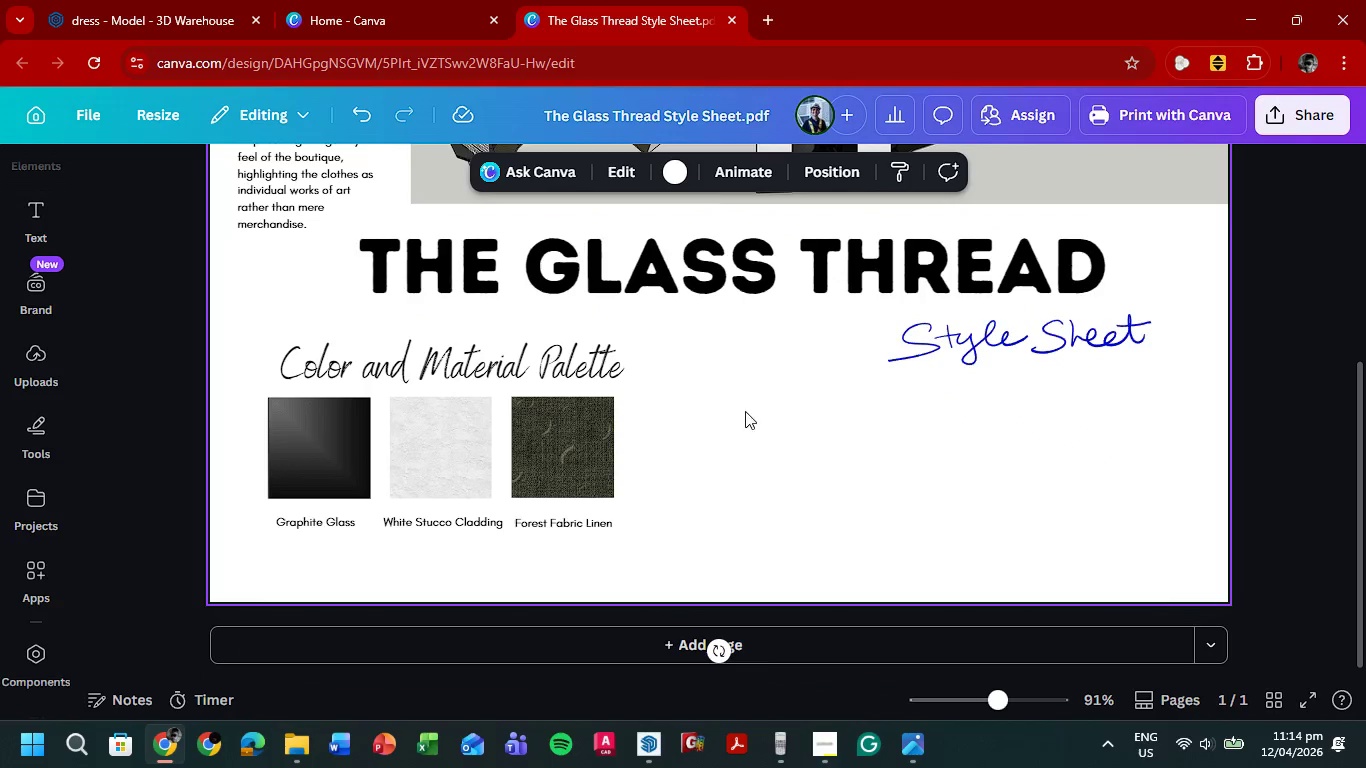 
scroll: coordinate [746, 411], scroll_direction: up, amount: 2.0
 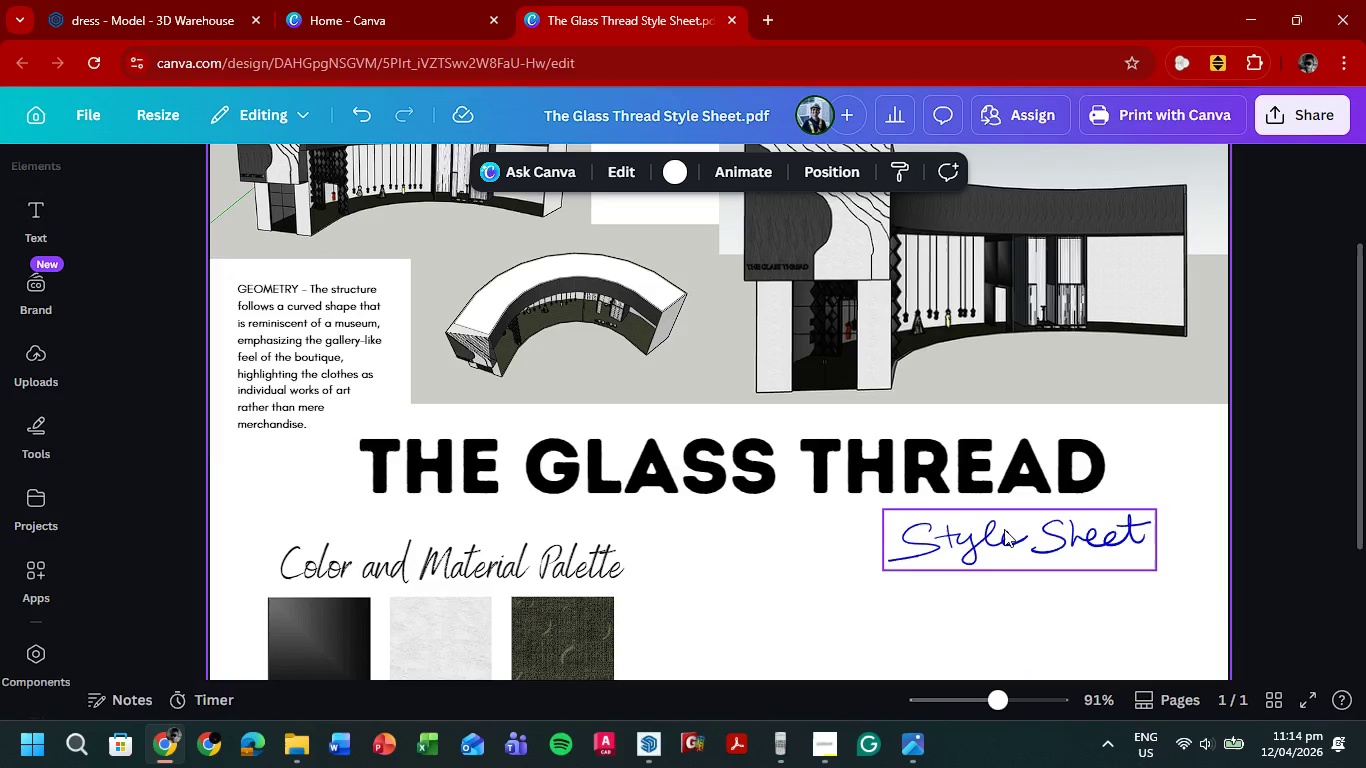 
left_click_drag(start_coordinate=[1009, 544], to_coordinate=[1039, 524])
 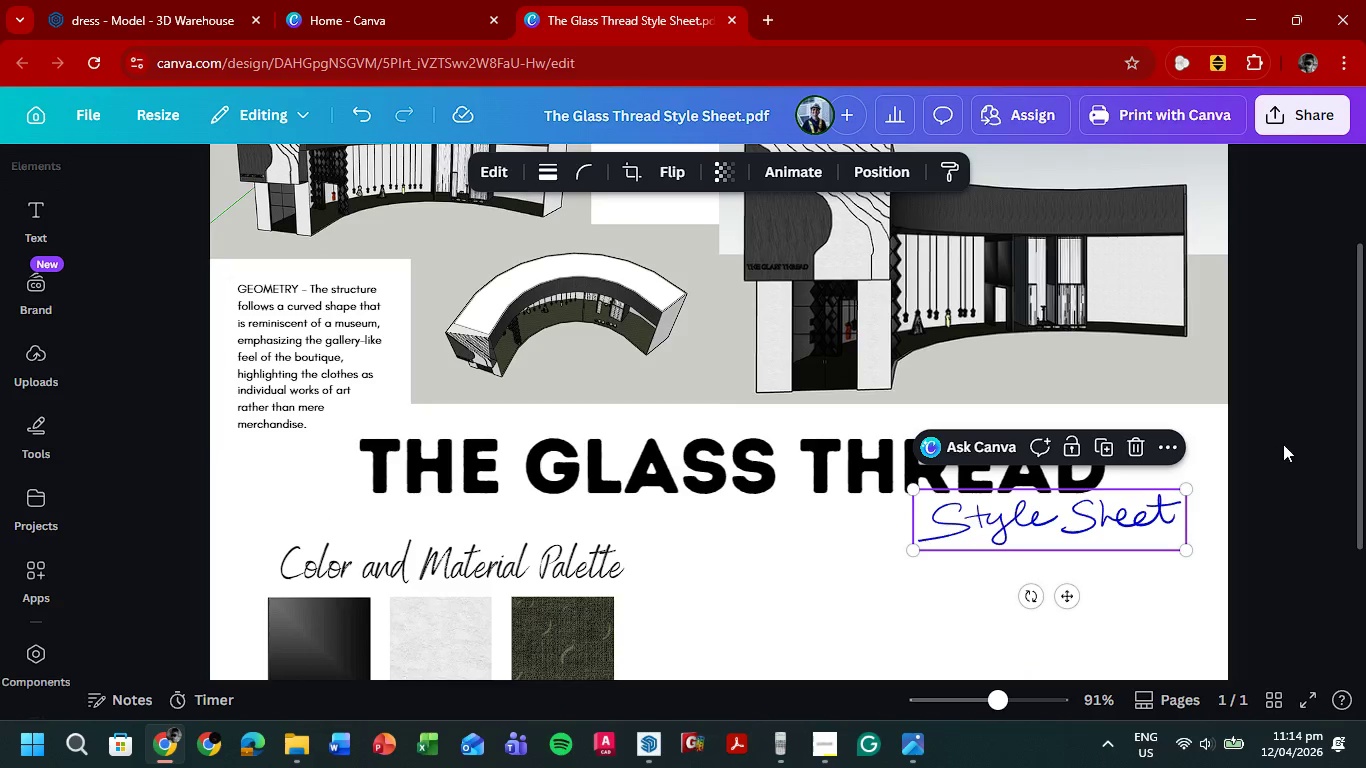 
left_click([1283, 444])
 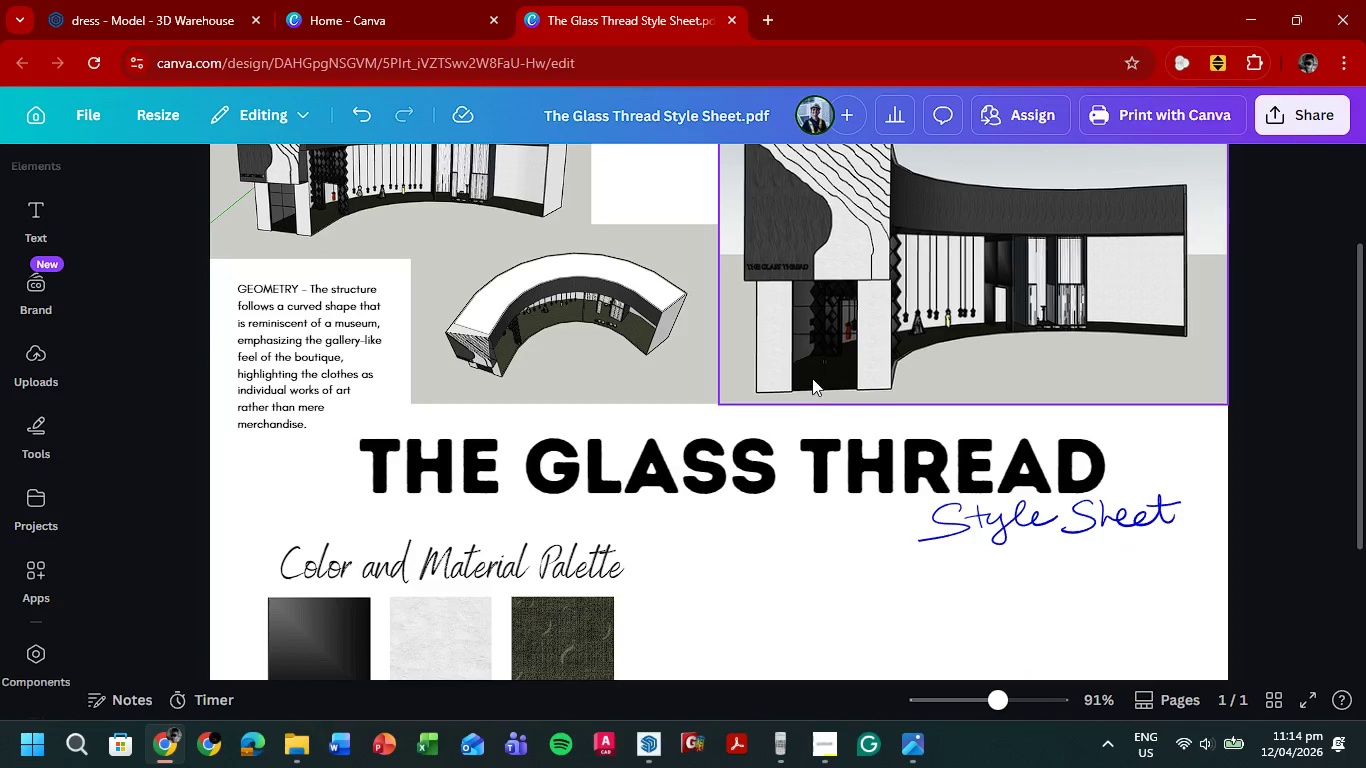 
hold_key(key=ShiftLeft, duration=0.61)
scroll: coordinate [1131, 356], scroll_direction: down, amount: 5.0
 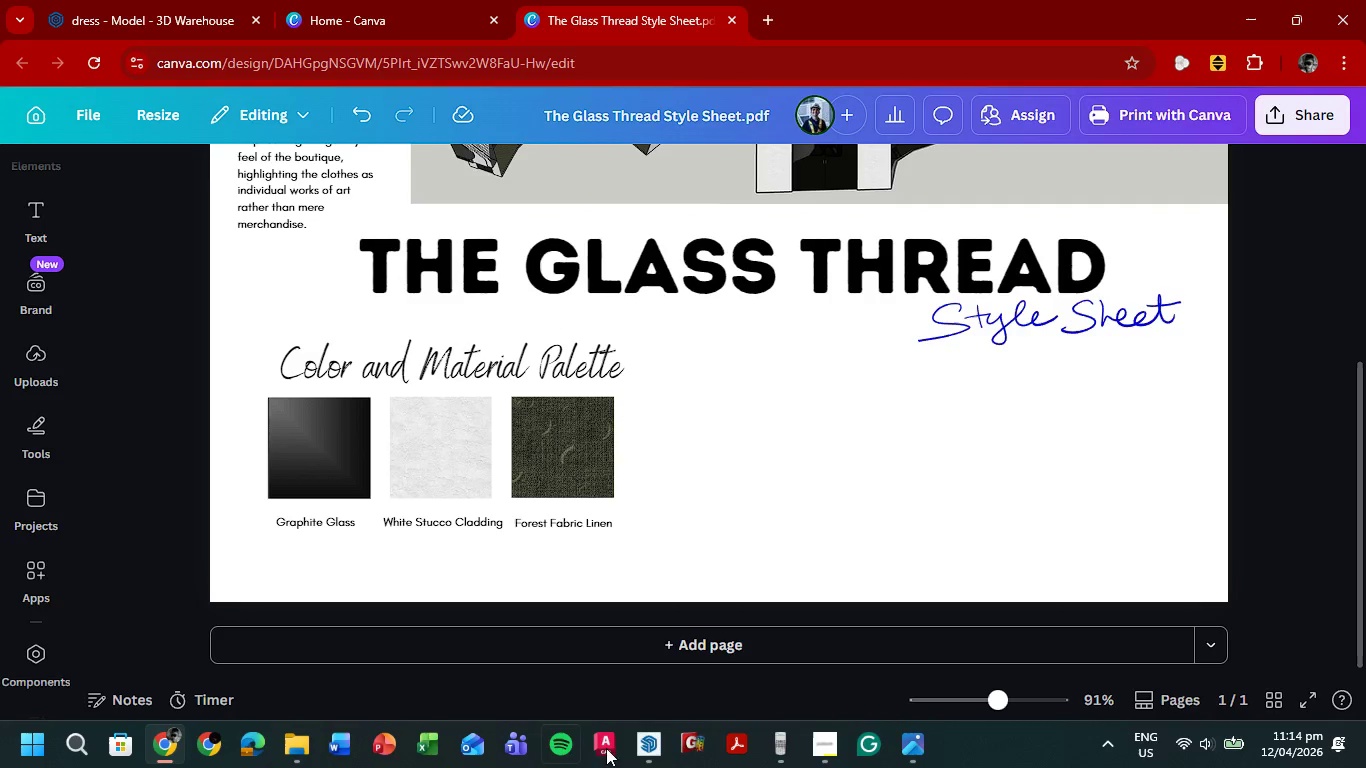 
left_click([665, 746])
 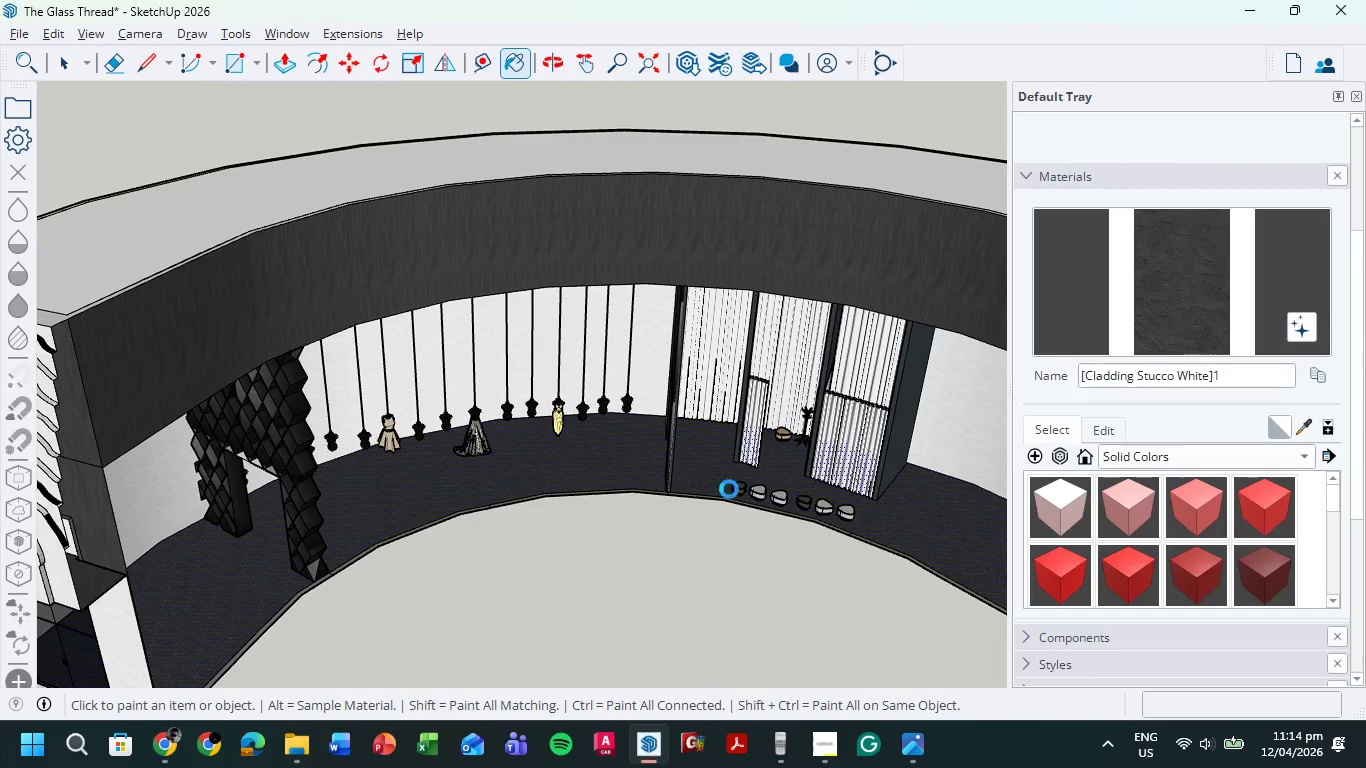 
left_click([701, 597])
 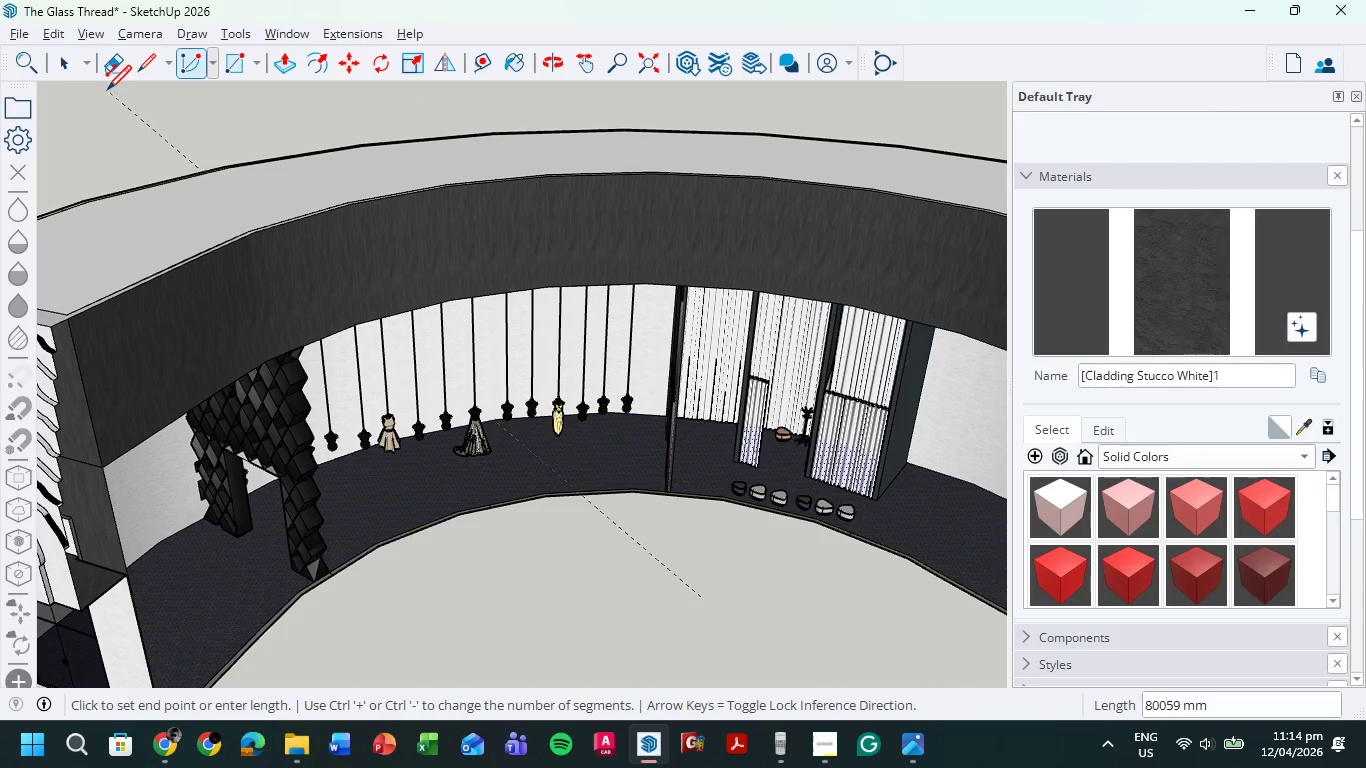 
left_click([73, 66])
 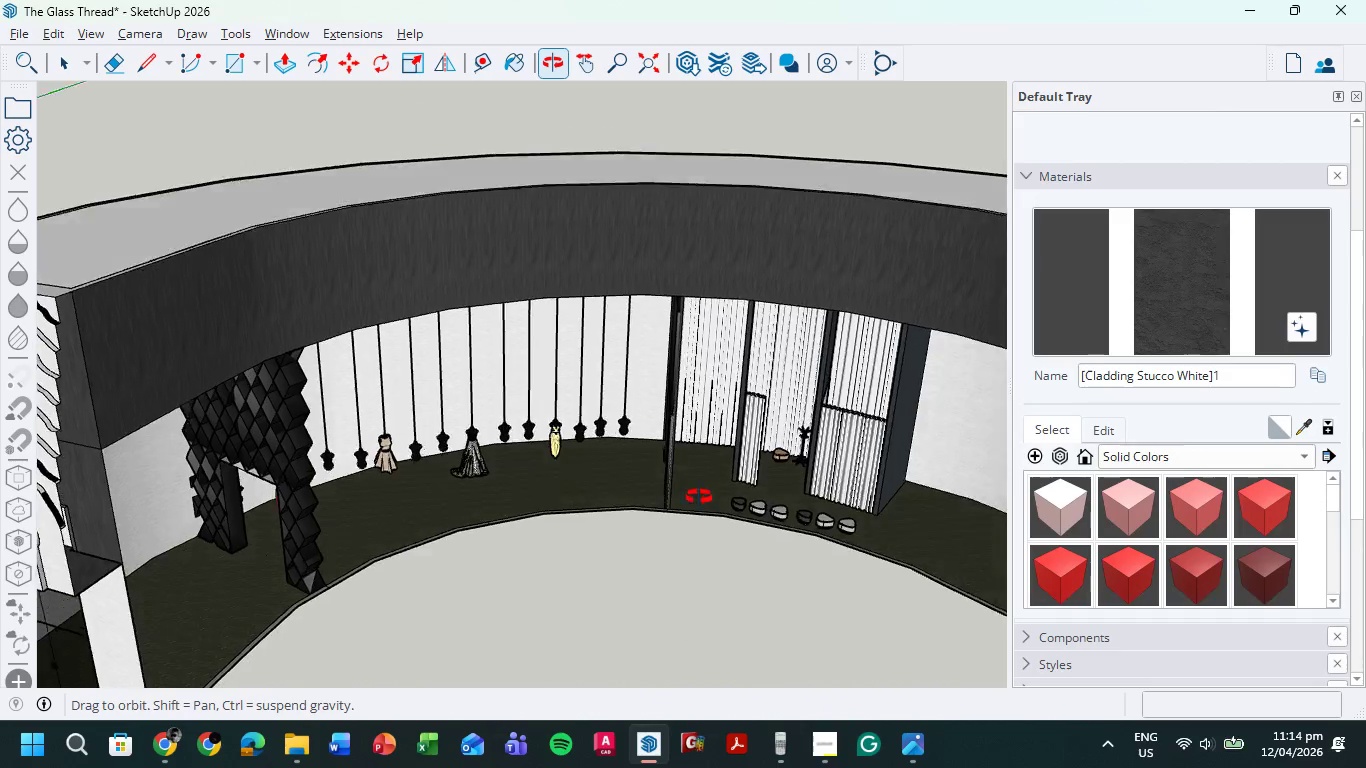 
scroll: coordinate [813, 489], scroll_direction: up, amount: 14.0
 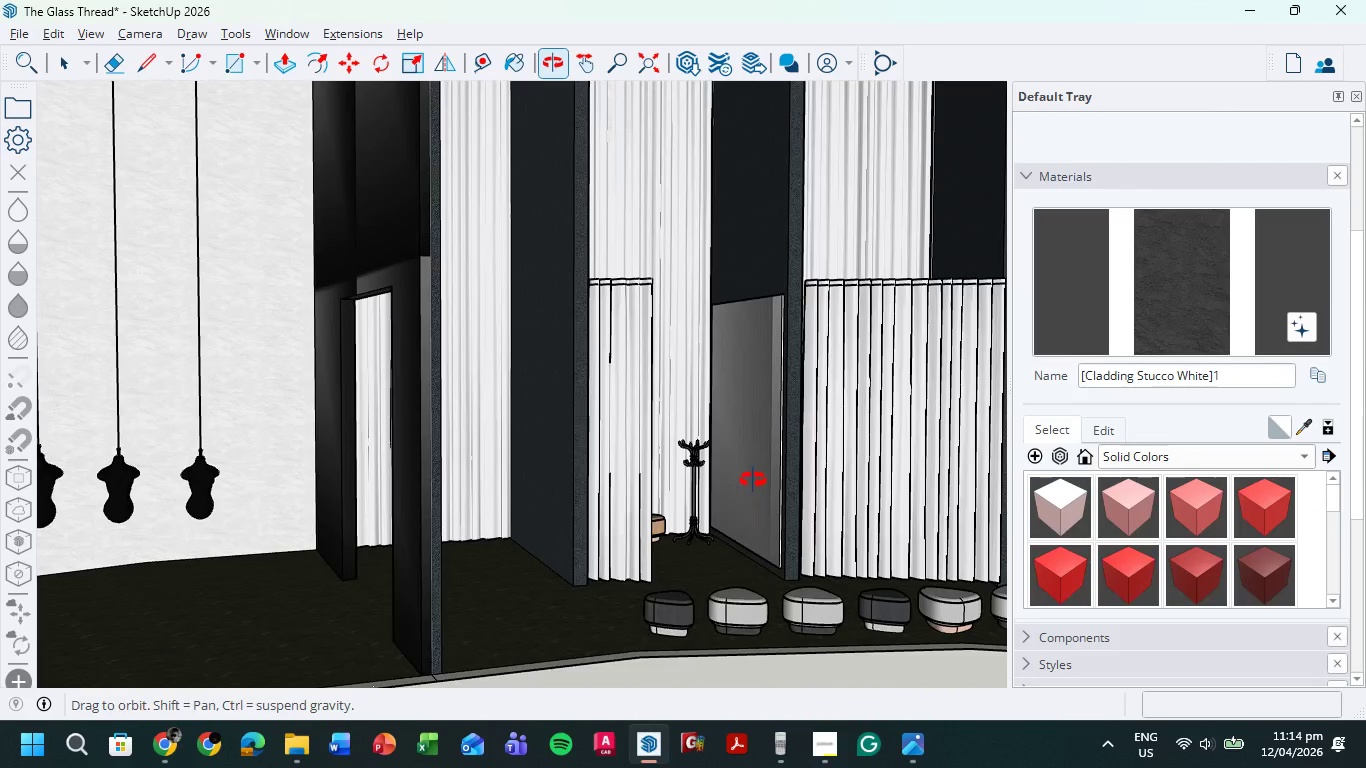 
hold_key(key=ShiftLeft, duration=0.64)
 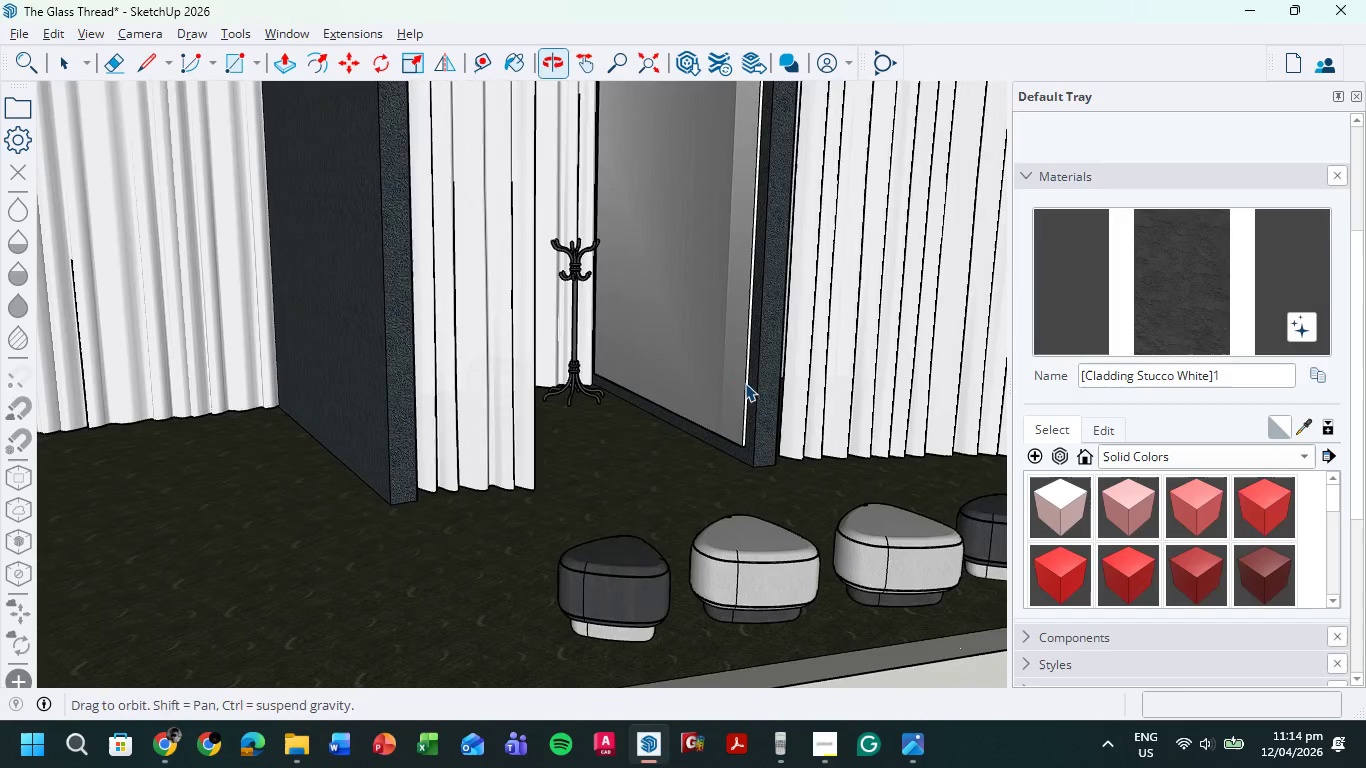 
scroll: coordinate [742, 383], scroll_direction: up, amount: 5.0
 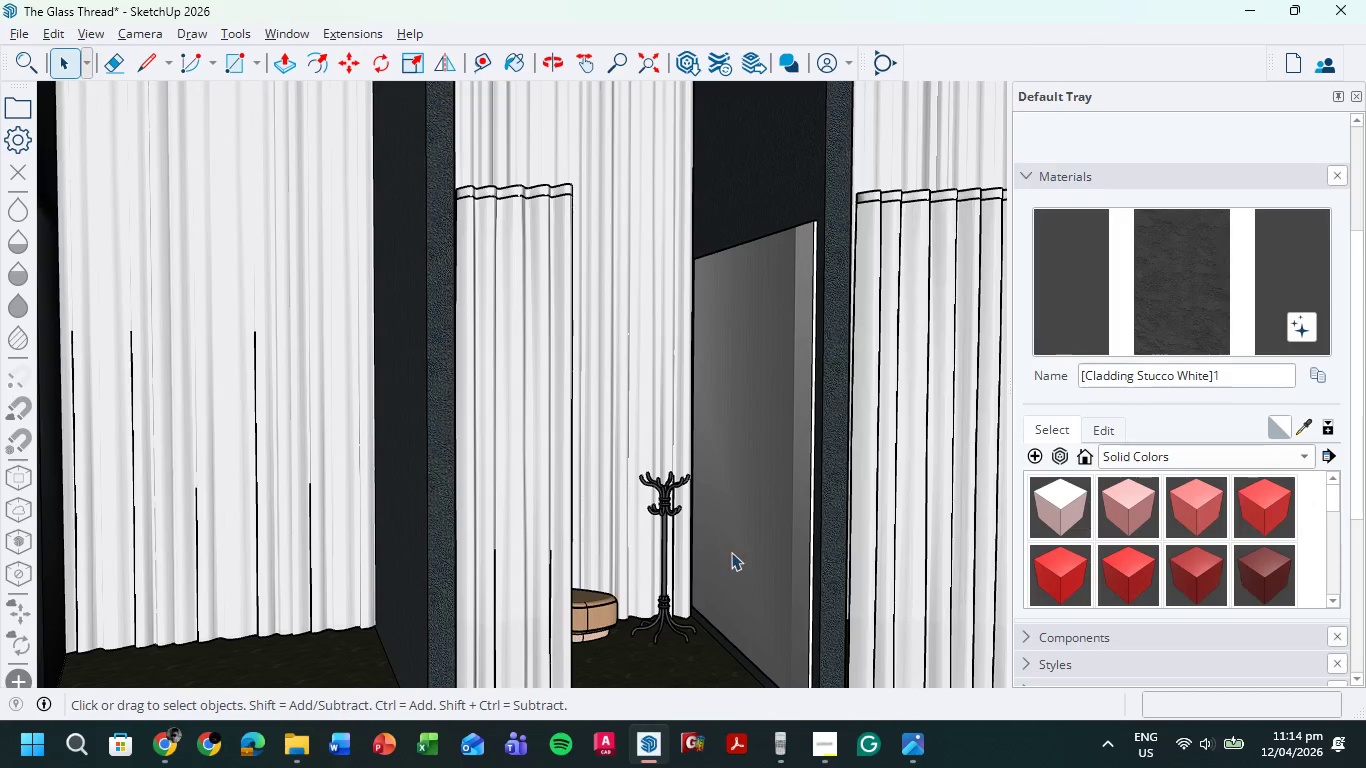 
hold_key(key=ShiftLeft, duration=0.45)
 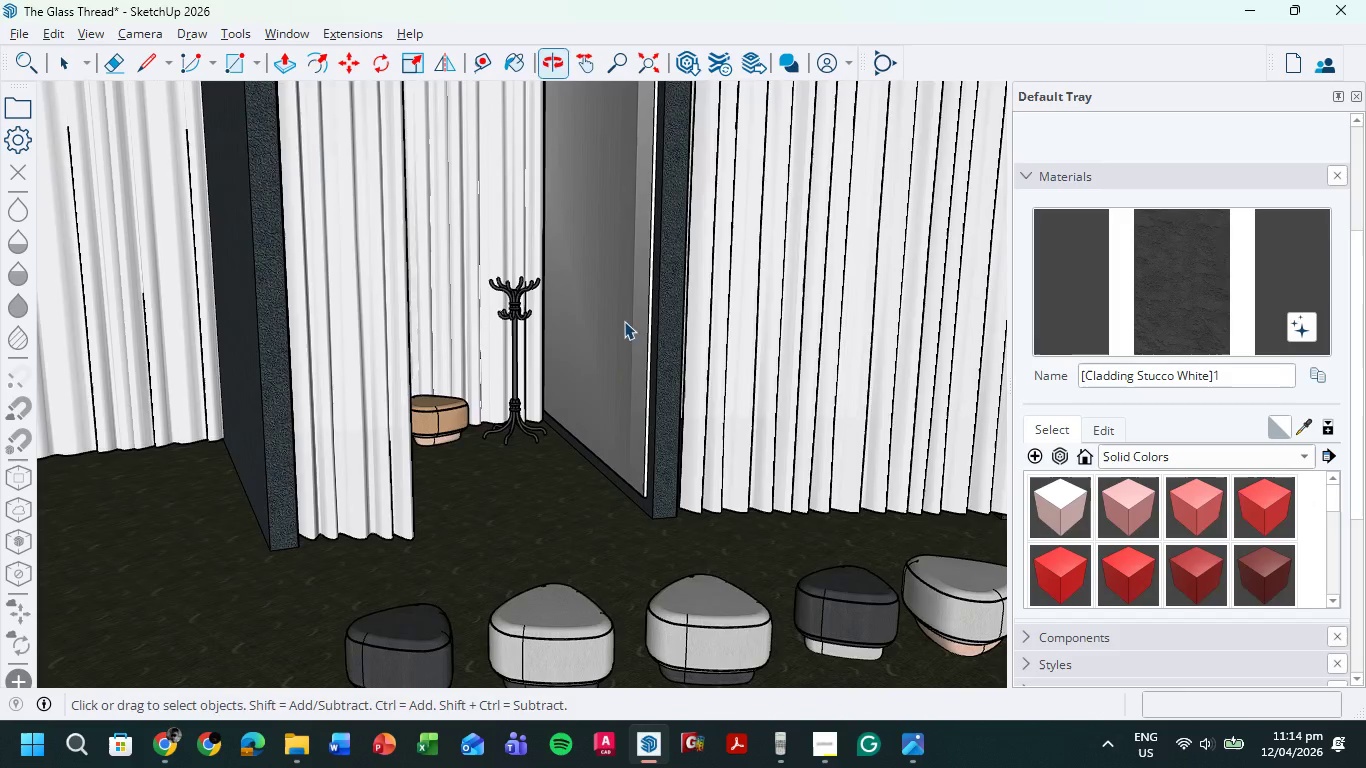 
hold_key(key=ShiftLeft, duration=0.45)
 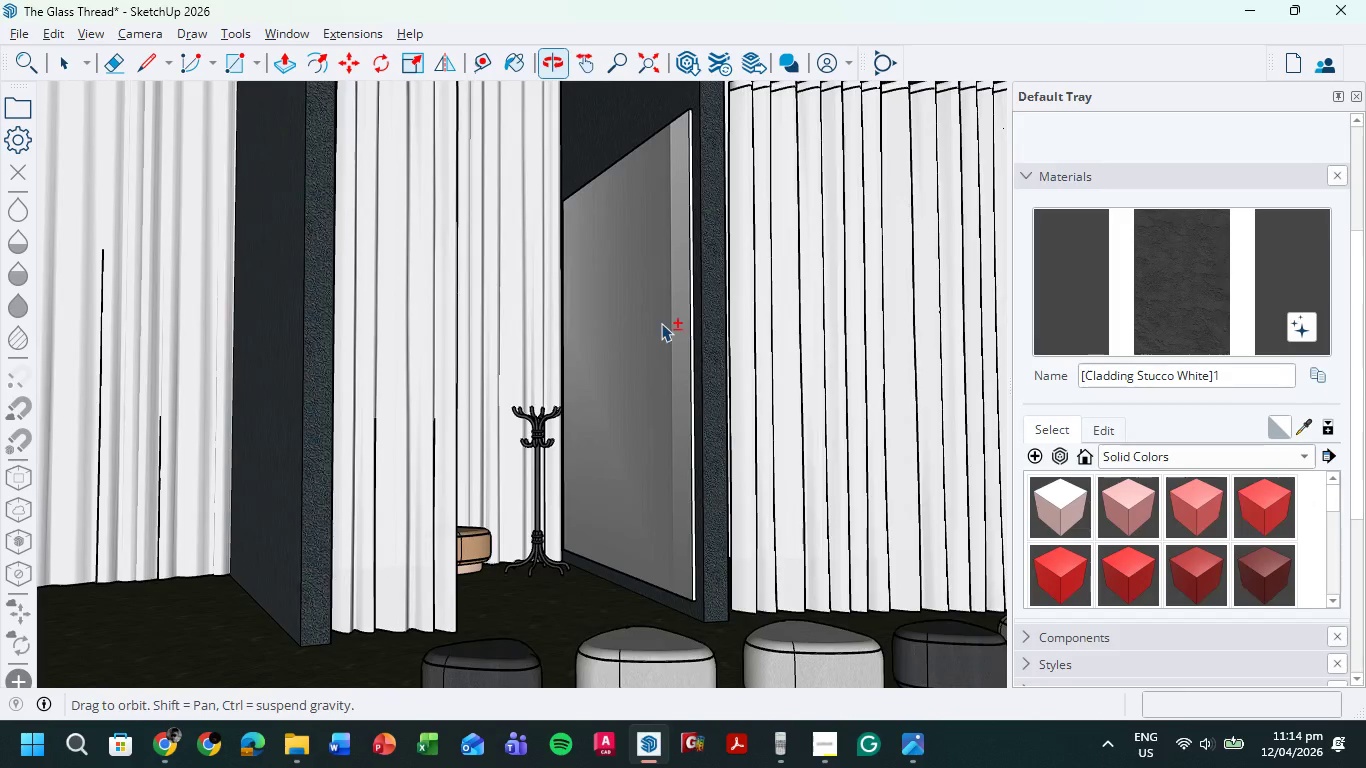 
scroll: coordinate [655, 303], scroll_direction: down, amount: 3.0
 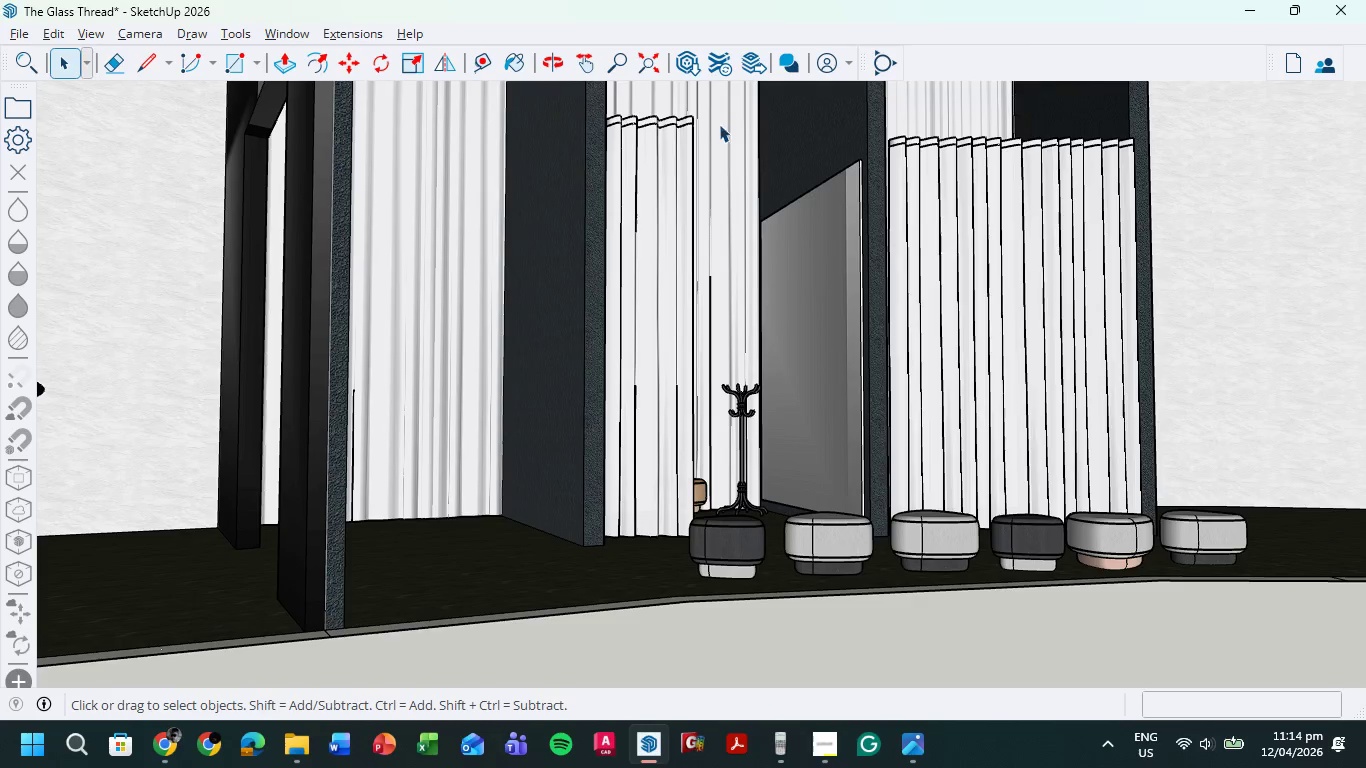 
hold_key(key=ShiftLeft, duration=0.8)
 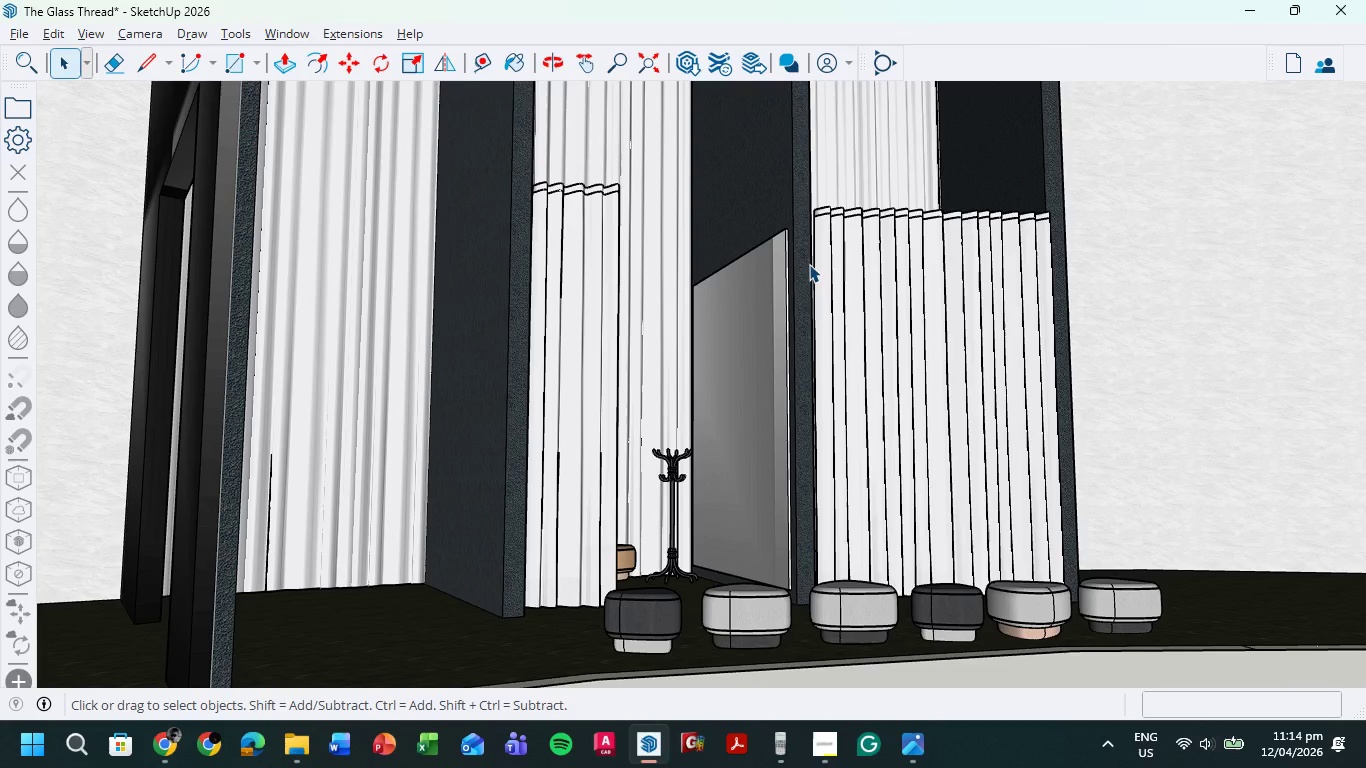 
key(Meta+Shift+S)
 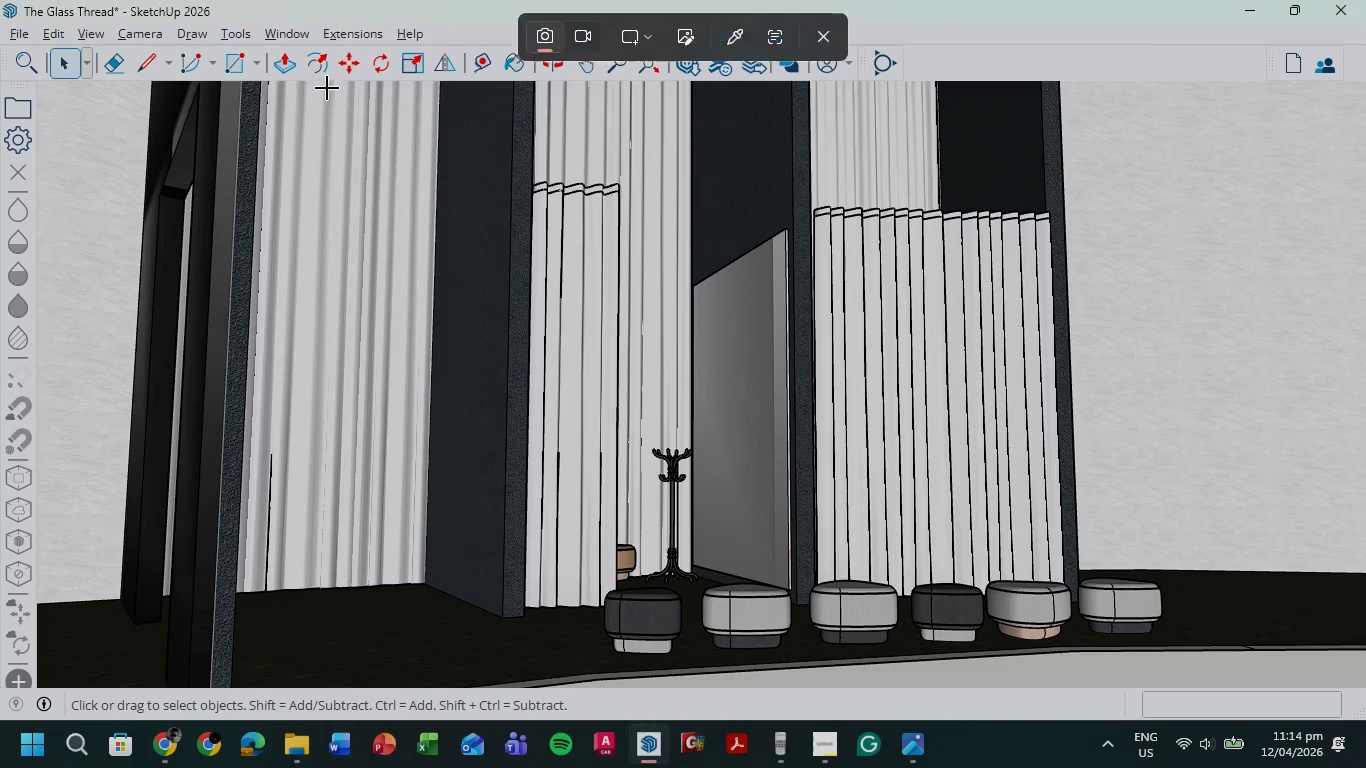 
key(Meta+Shift+ShiftLeft)
 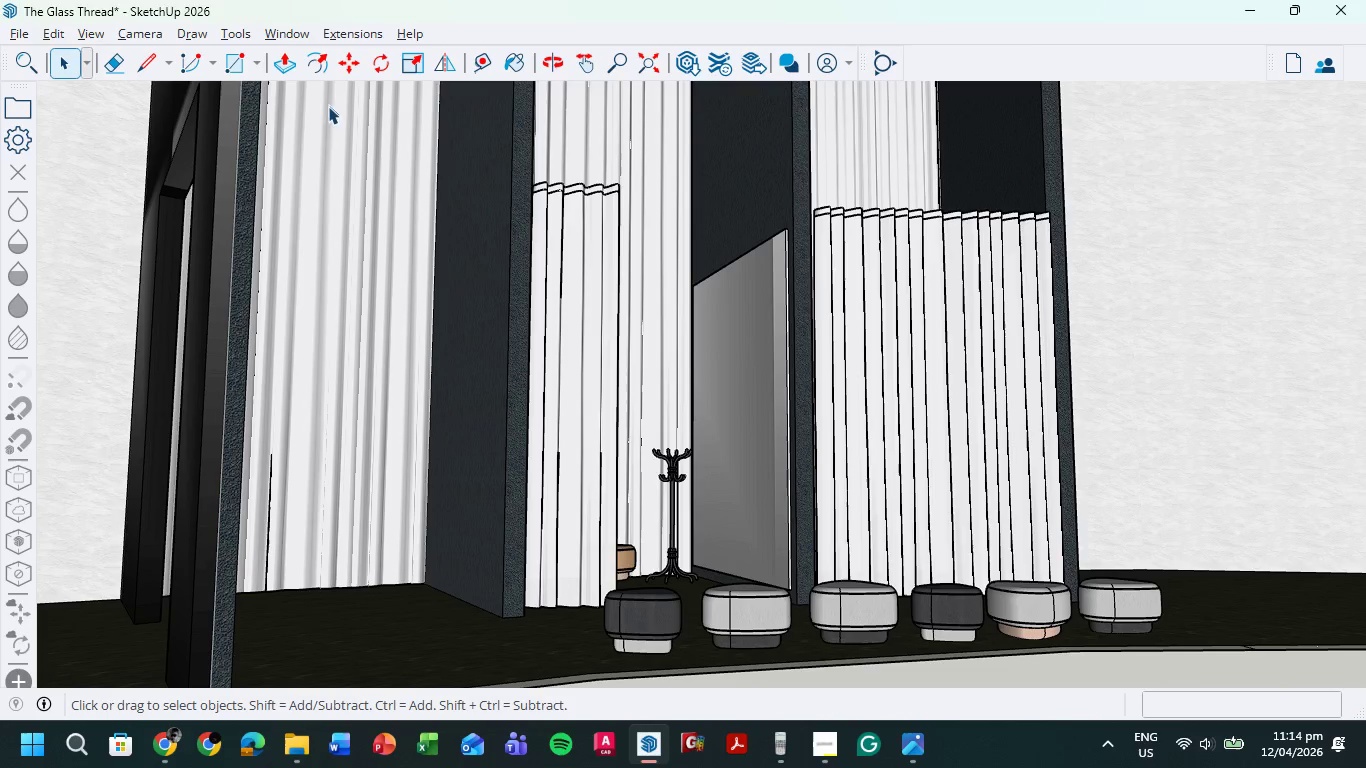 
key(Meta+MetaLeft)
 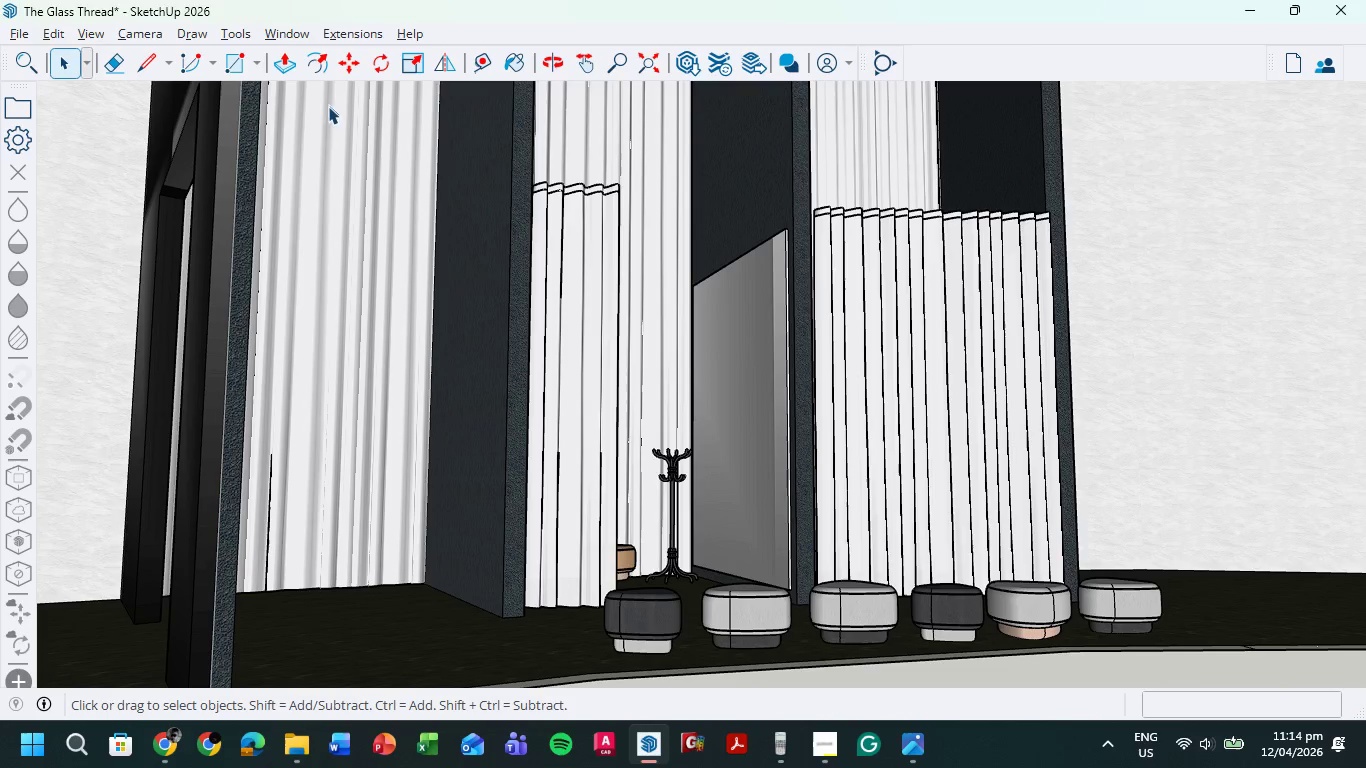 
left_click_drag(start_coordinate=[331, 84], to_coordinate=[1186, 657])
 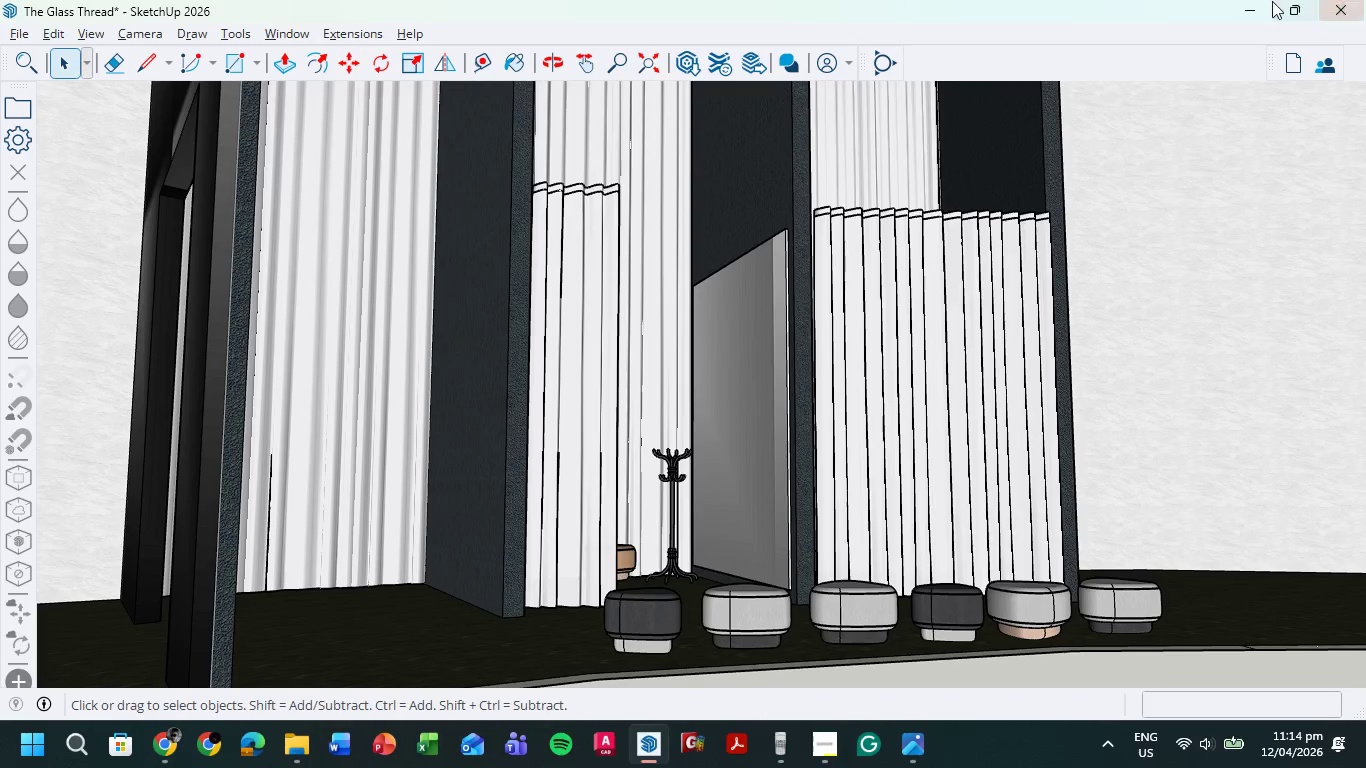 
left_click([1237, 0])
 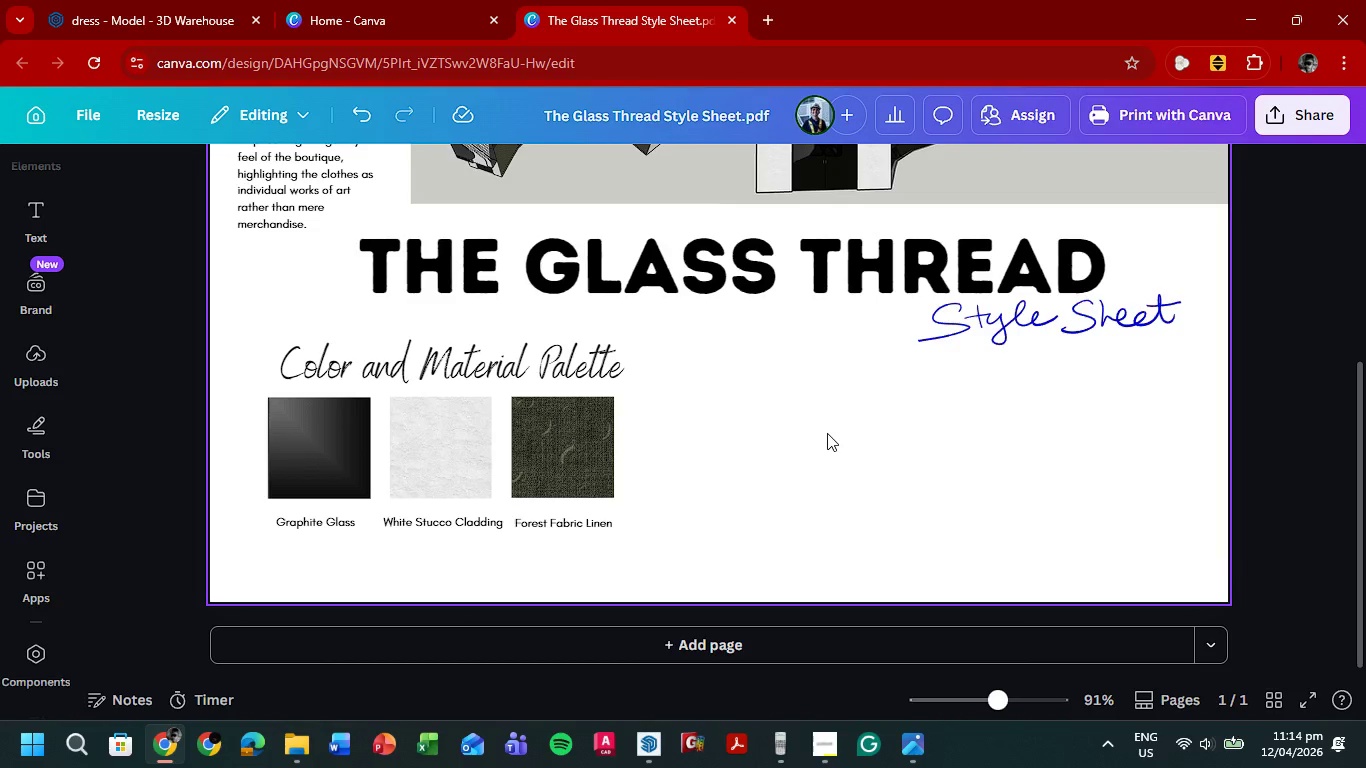 
key(Control+V)
 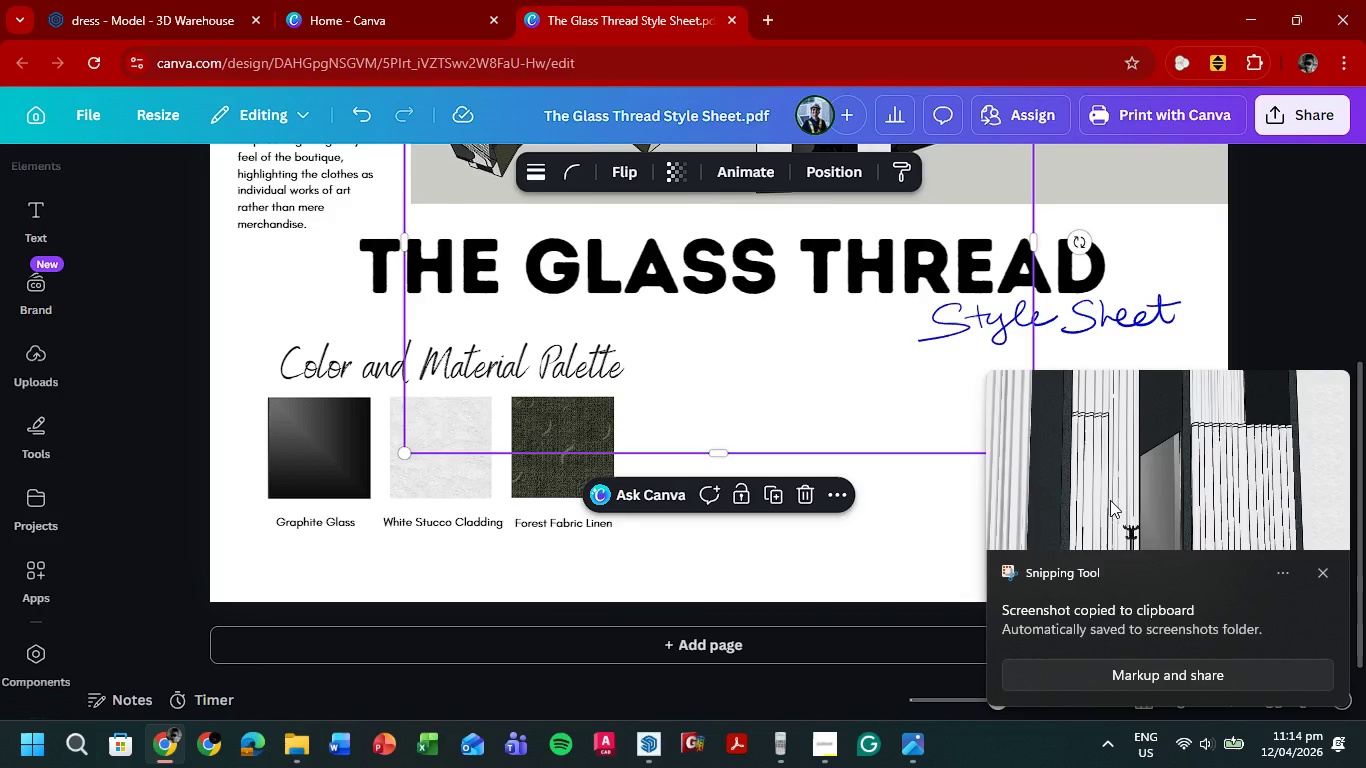 
left_click_drag(start_coordinate=[1090, 499], to_coordinate=[1365, 537])
 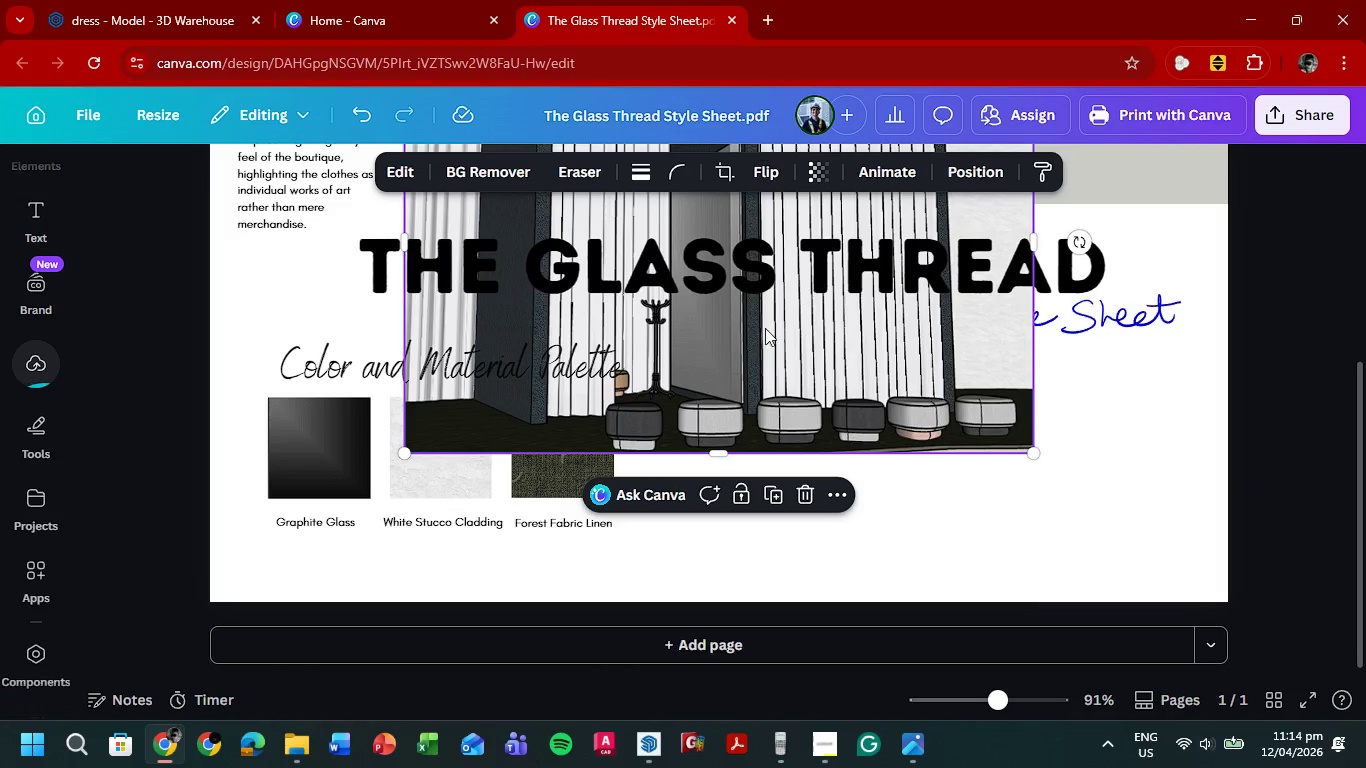 
left_click_drag(start_coordinate=[765, 328], to_coordinate=[996, 488])
 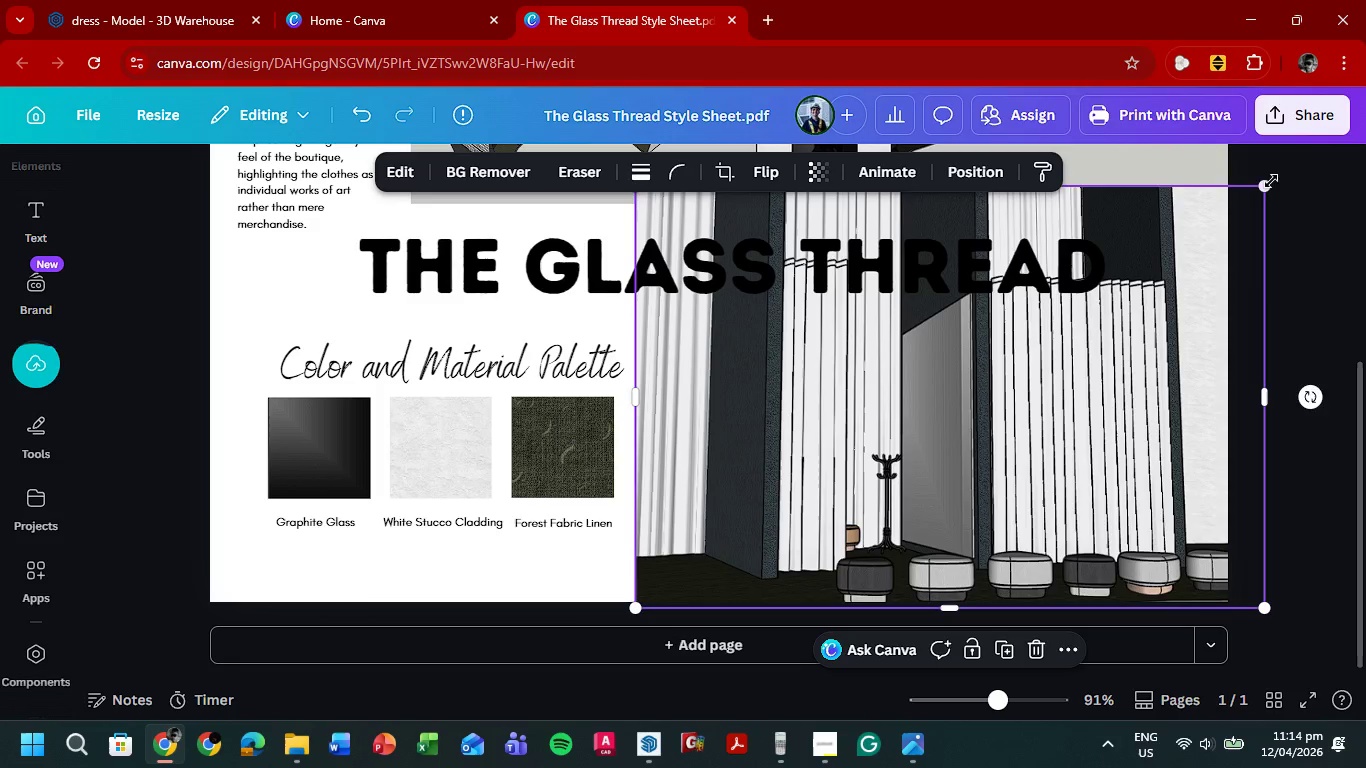 
left_click_drag(start_coordinate=[1267, 181], to_coordinate=[1007, 338])
 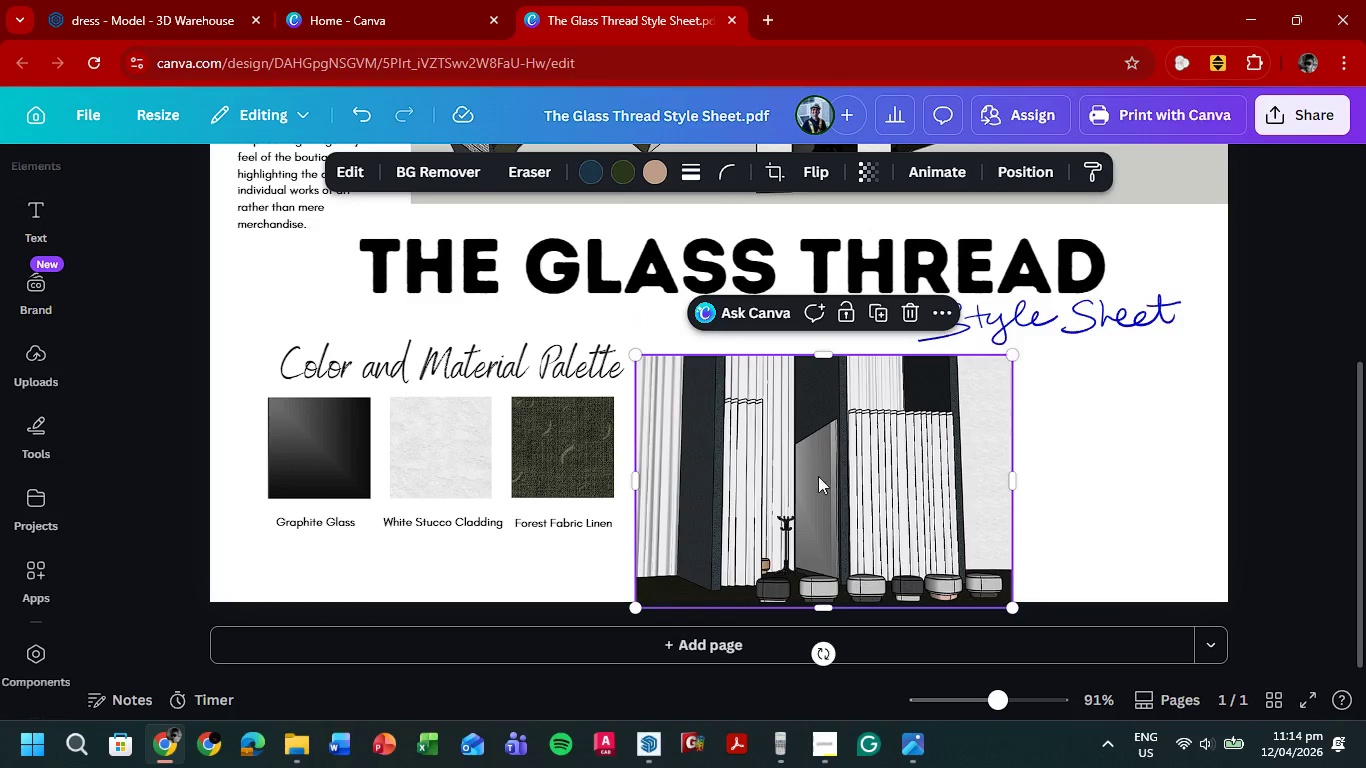 
left_click_drag(start_coordinate=[818, 476], to_coordinate=[1033, 475])
 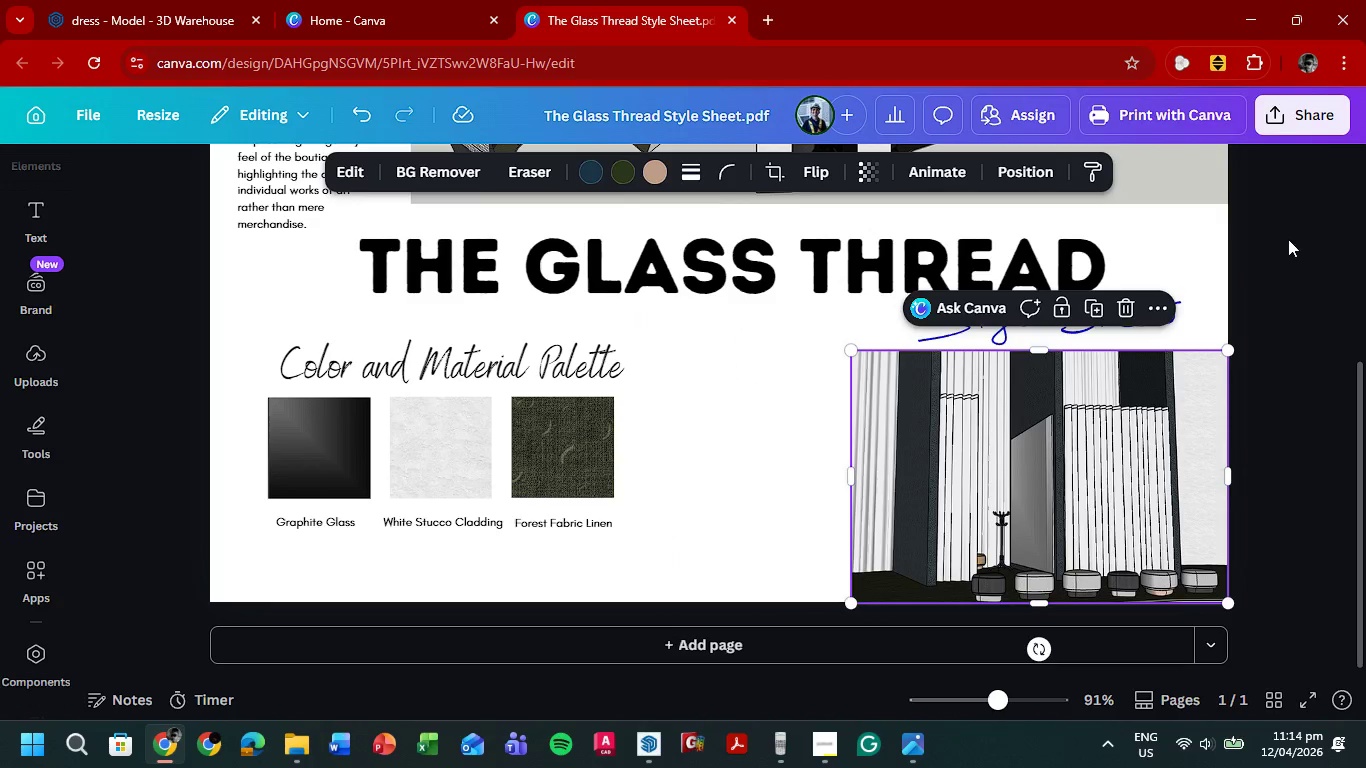 
left_click([1288, 239])
 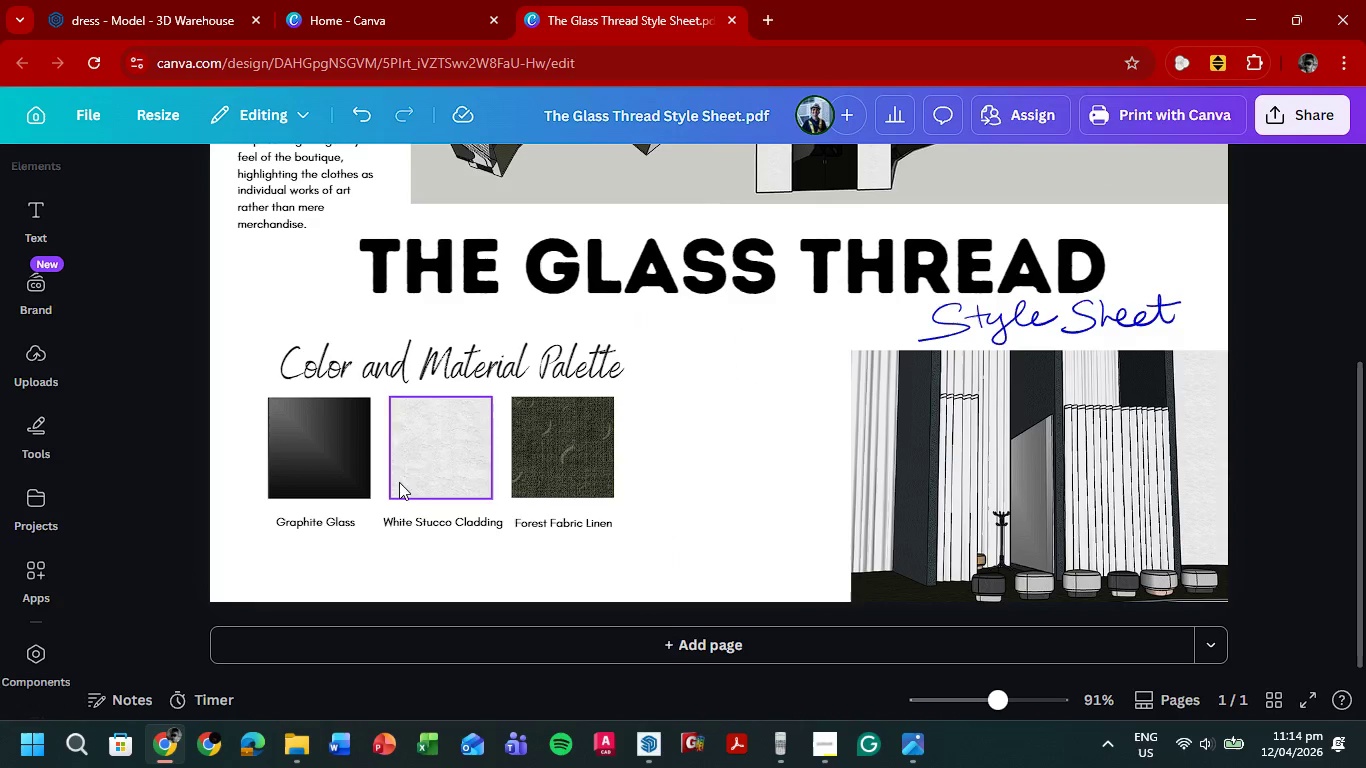 
left_click([421, 363])
 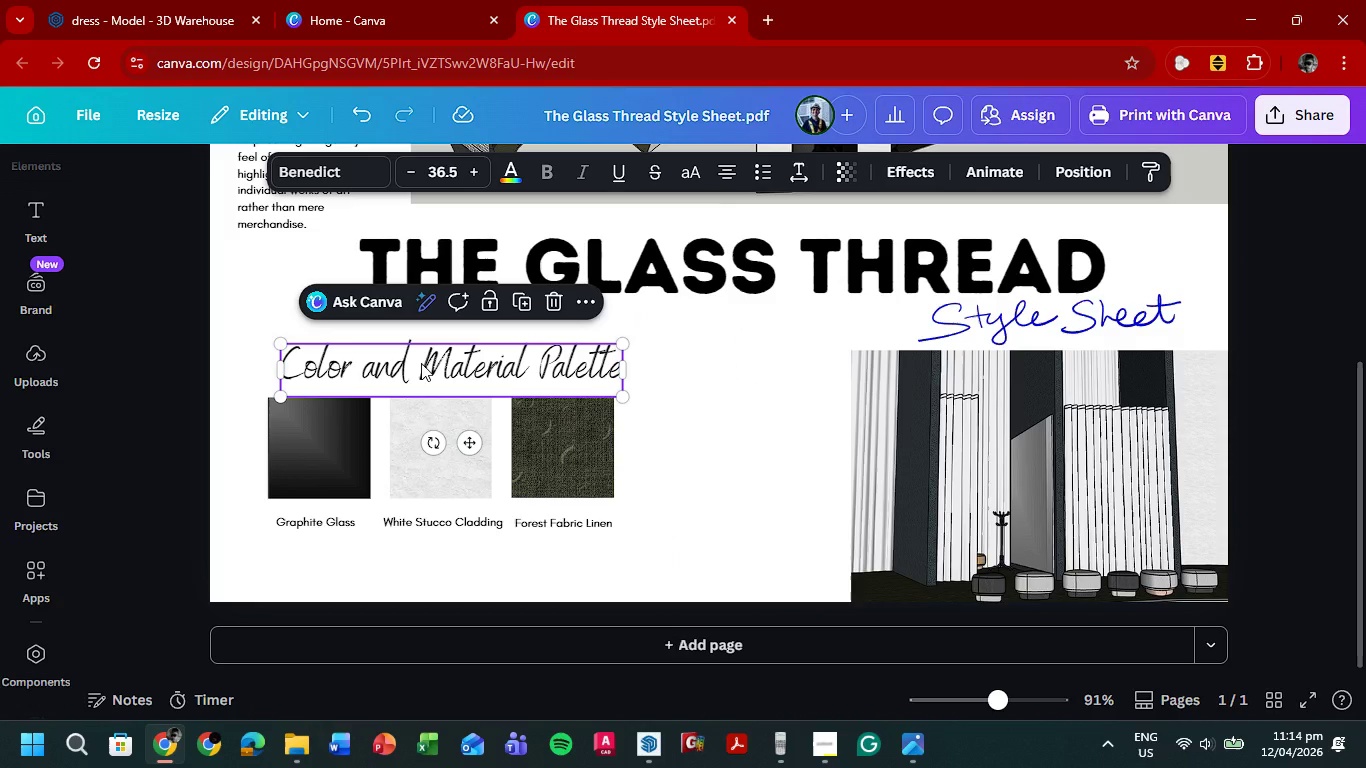 
key(Control+C)
 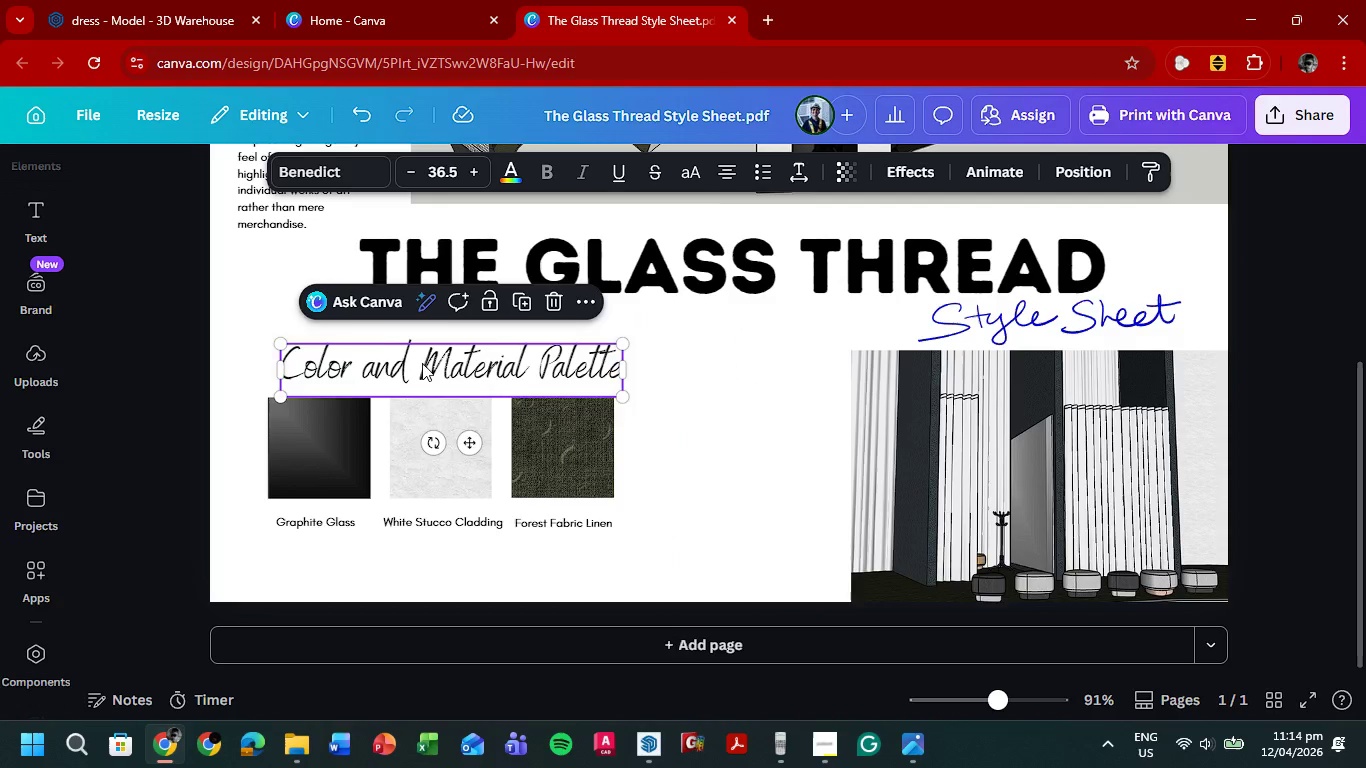 
key(Control+V)
 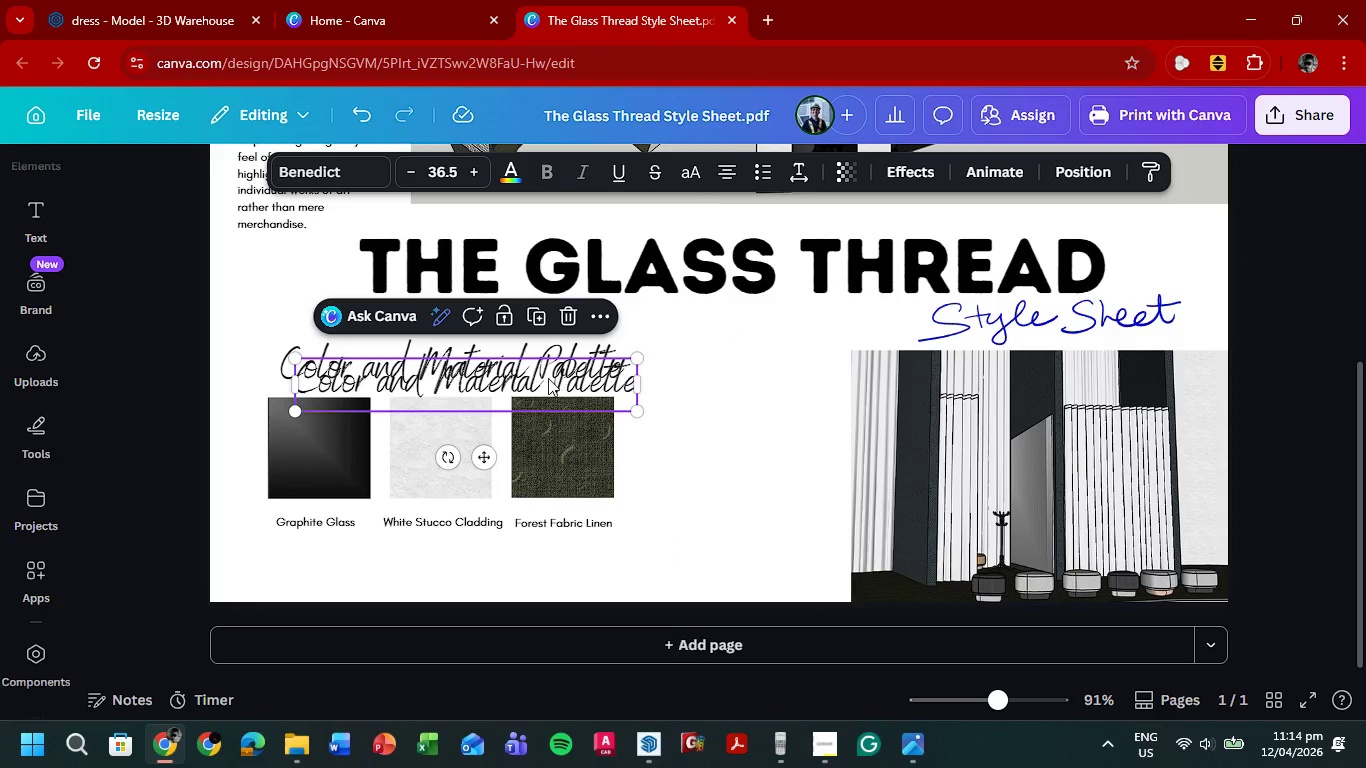 
left_click_drag(start_coordinate=[537, 379], to_coordinate=[676, 522])
 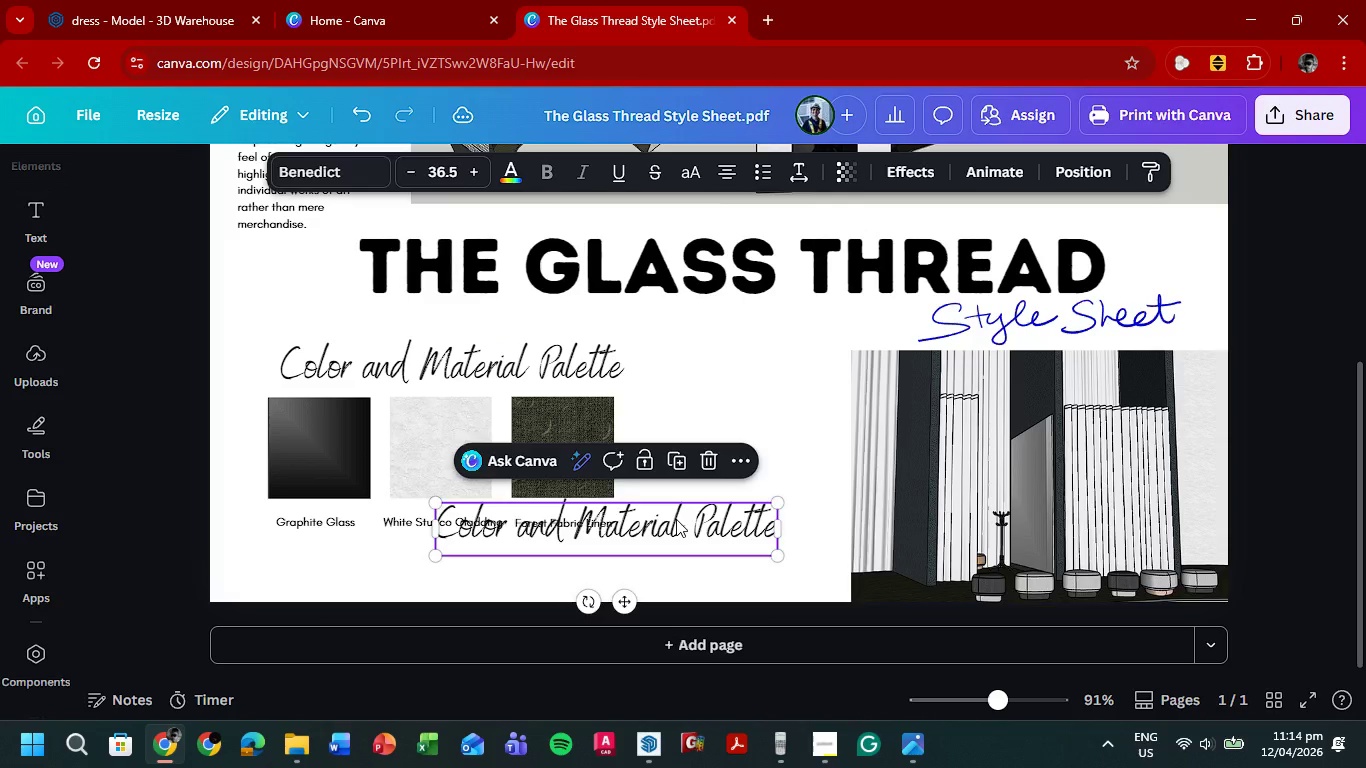 
key(Delete)
 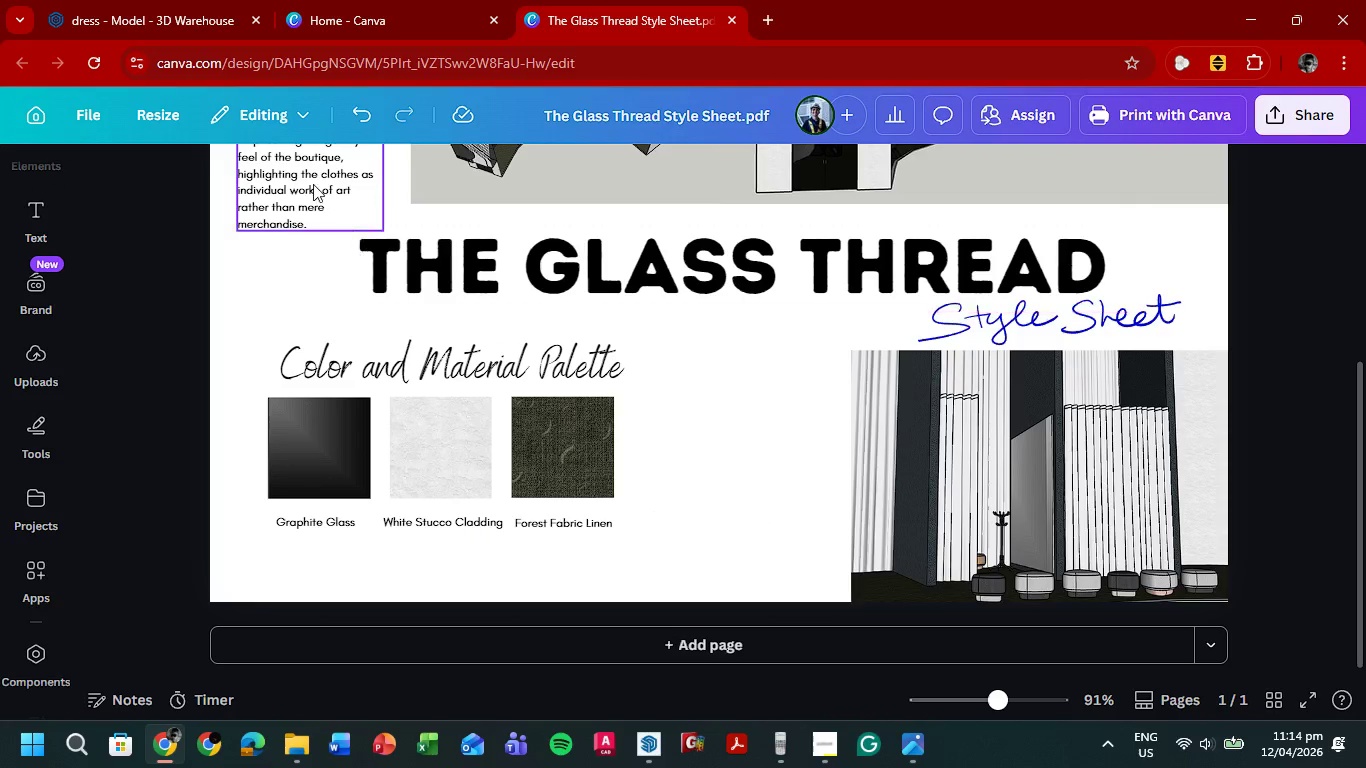 
left_click([297, 181])
 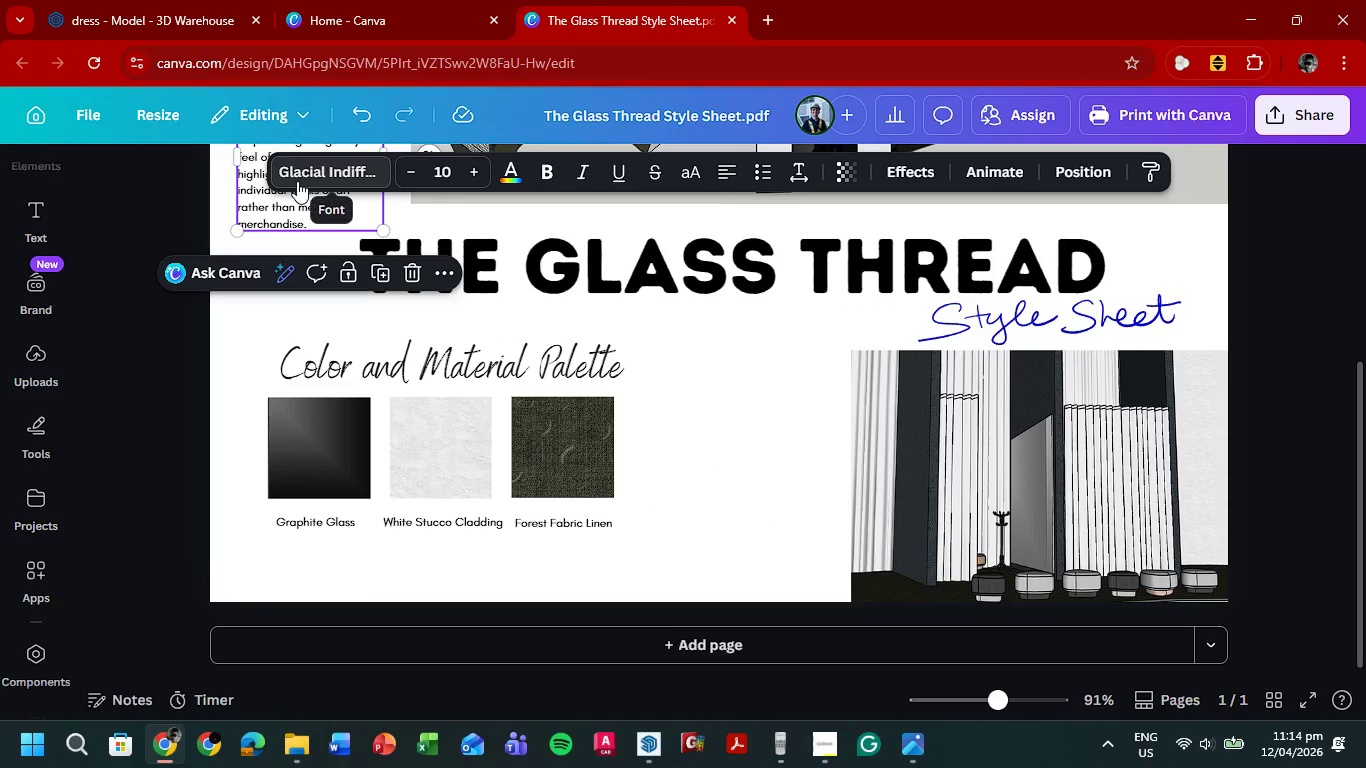 
key(Control+C)
 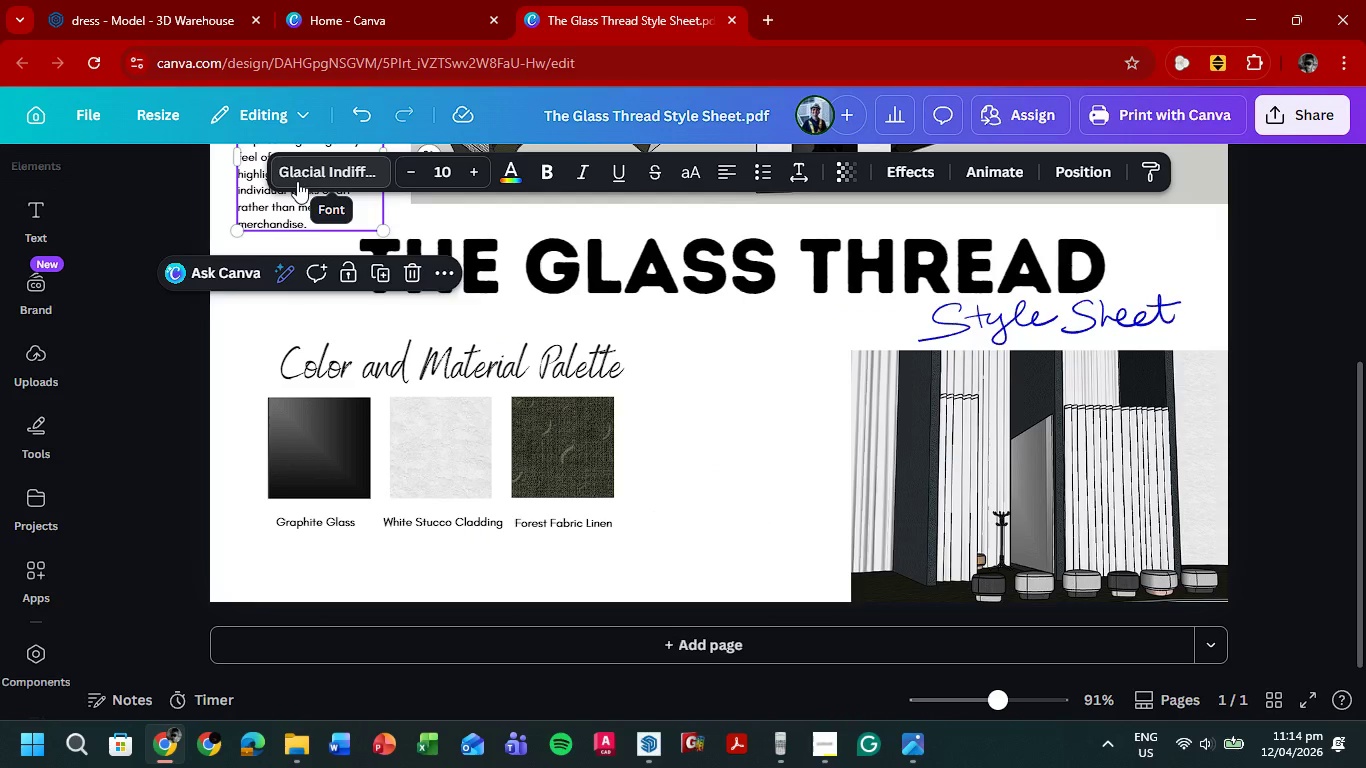 
key(Control+V)
 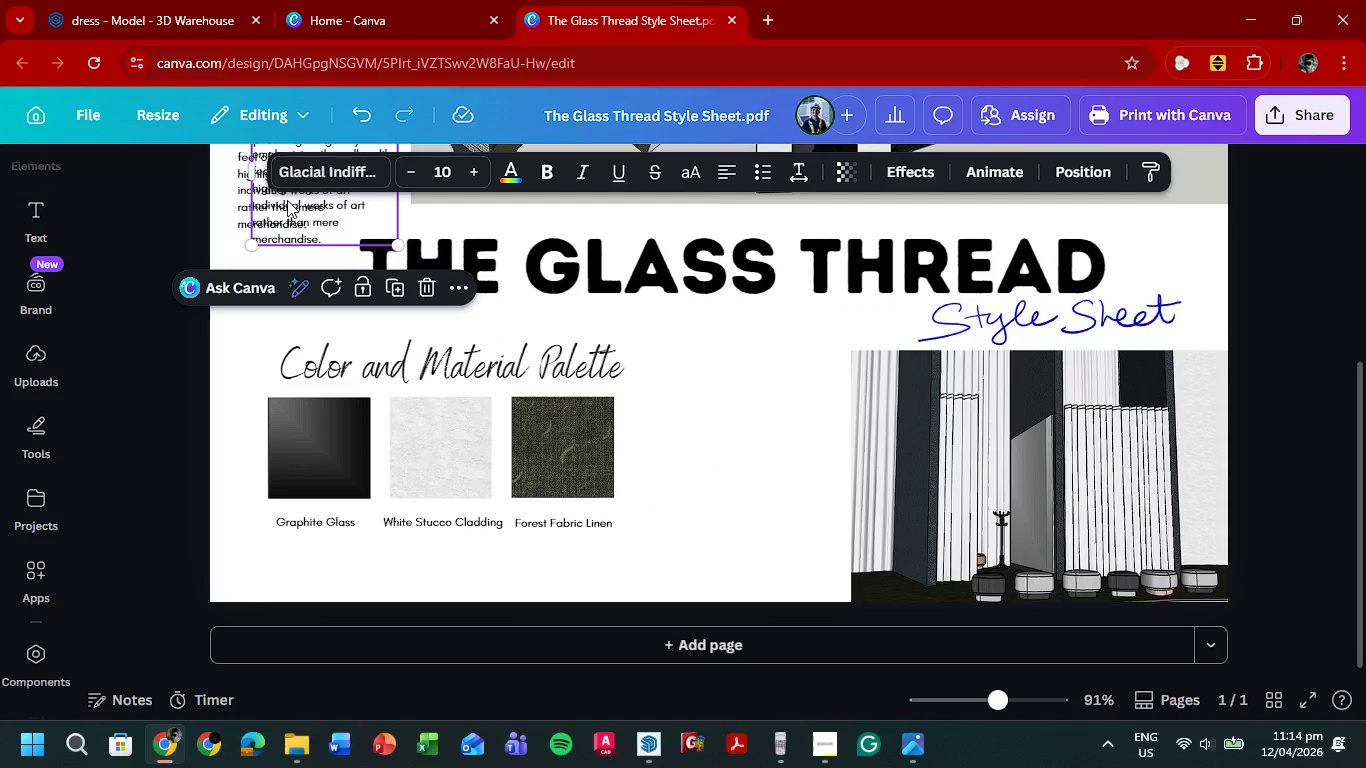 
left_click_drag(start_coordinate=[287, 200], to_coordinate=[730, 528])
 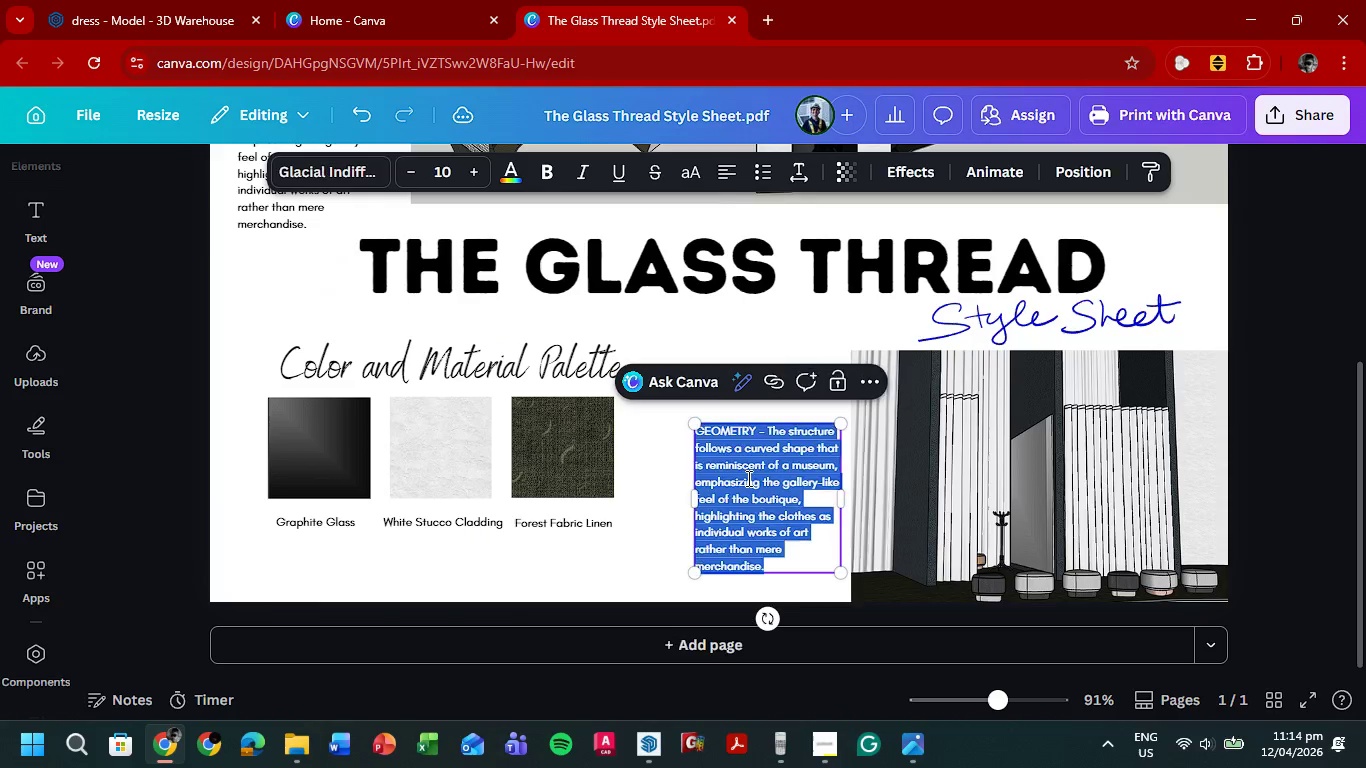 
double_click([747, 478])
 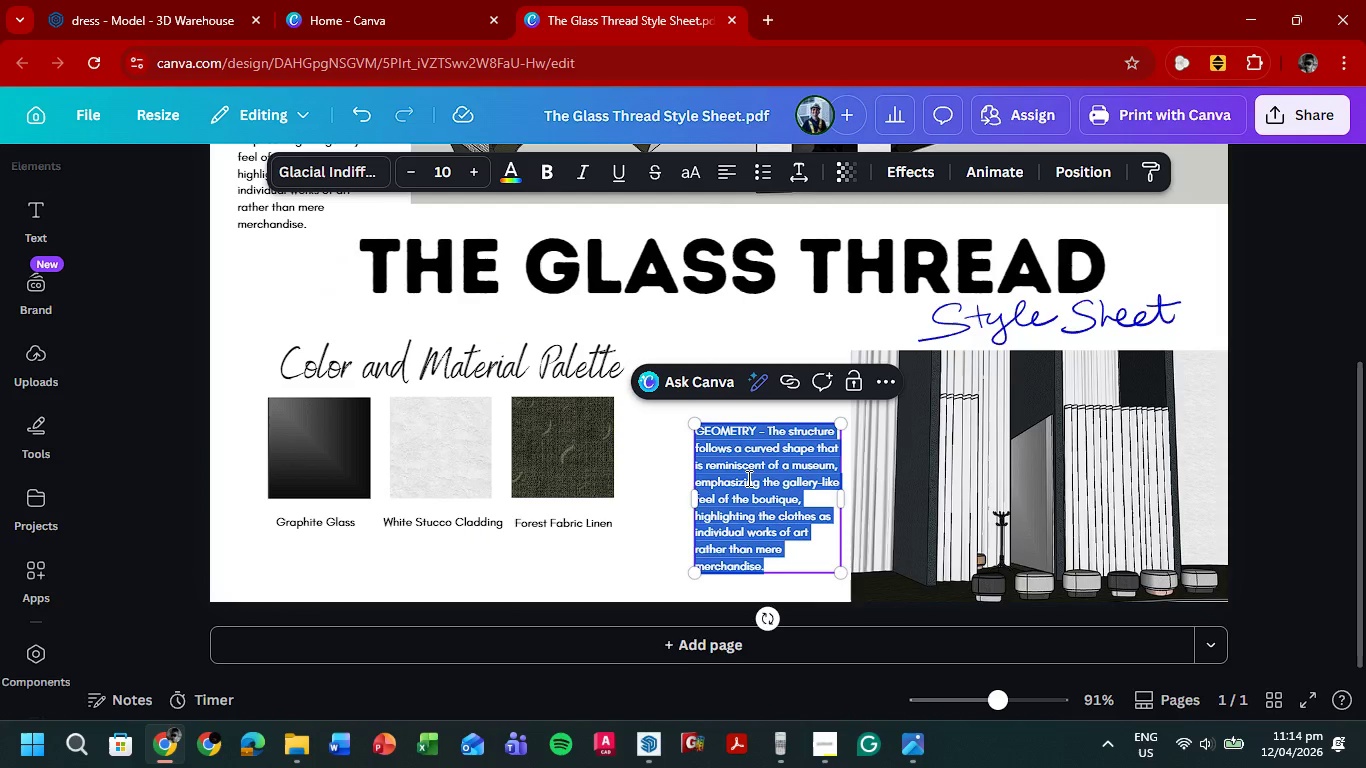 
type(SKETCHUP STYLE USED: Shaded with Texu)
key(Backspace)
type(tures)
 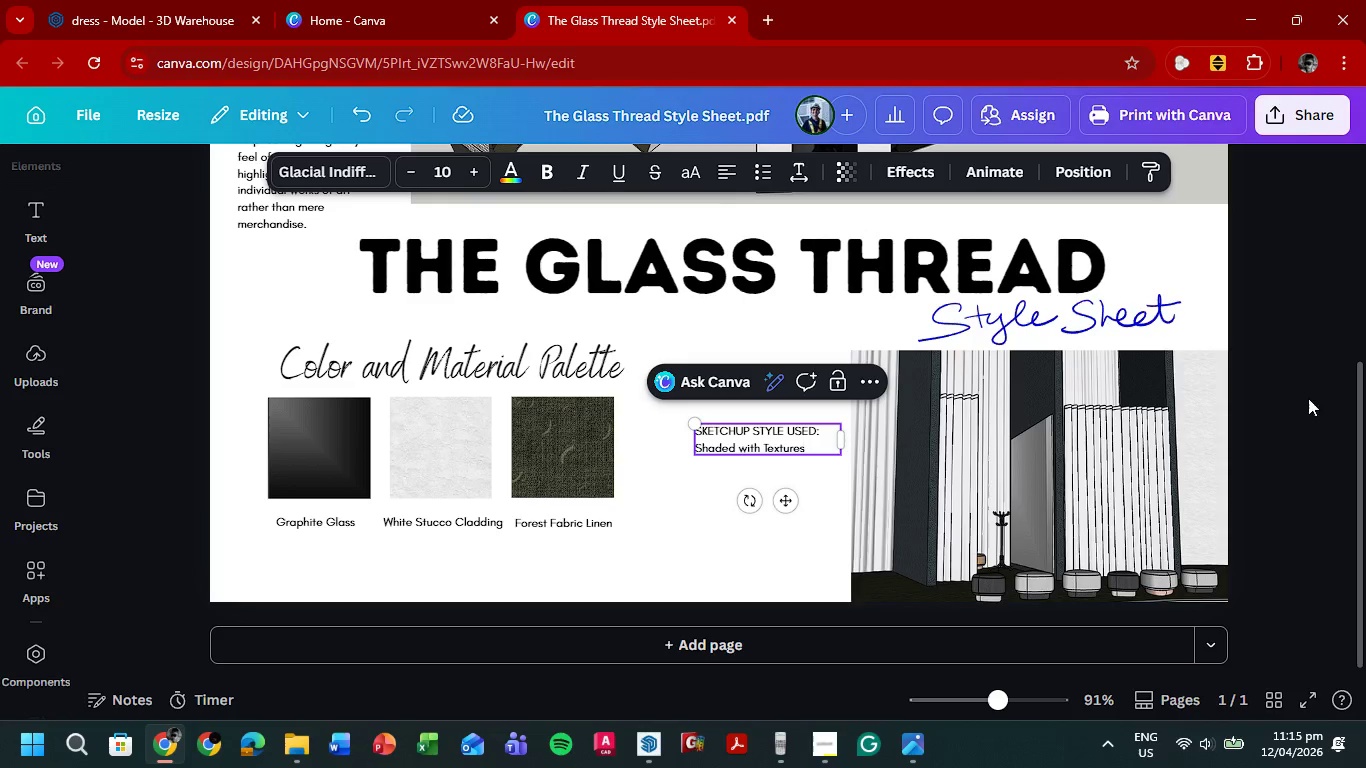 
left_click([1308, 394])
 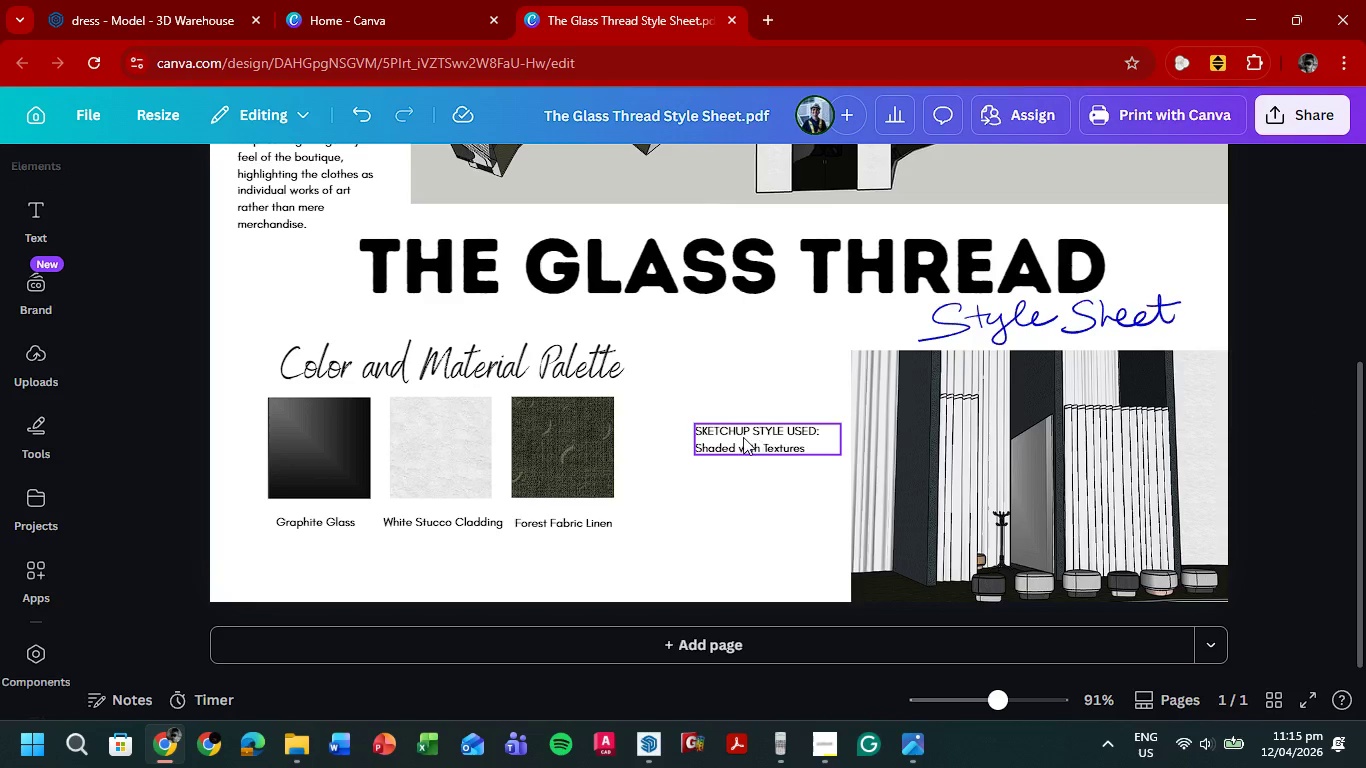 
left_click_drag(start_coordinate=[743, 437], to_coordinate=[754, 443])
 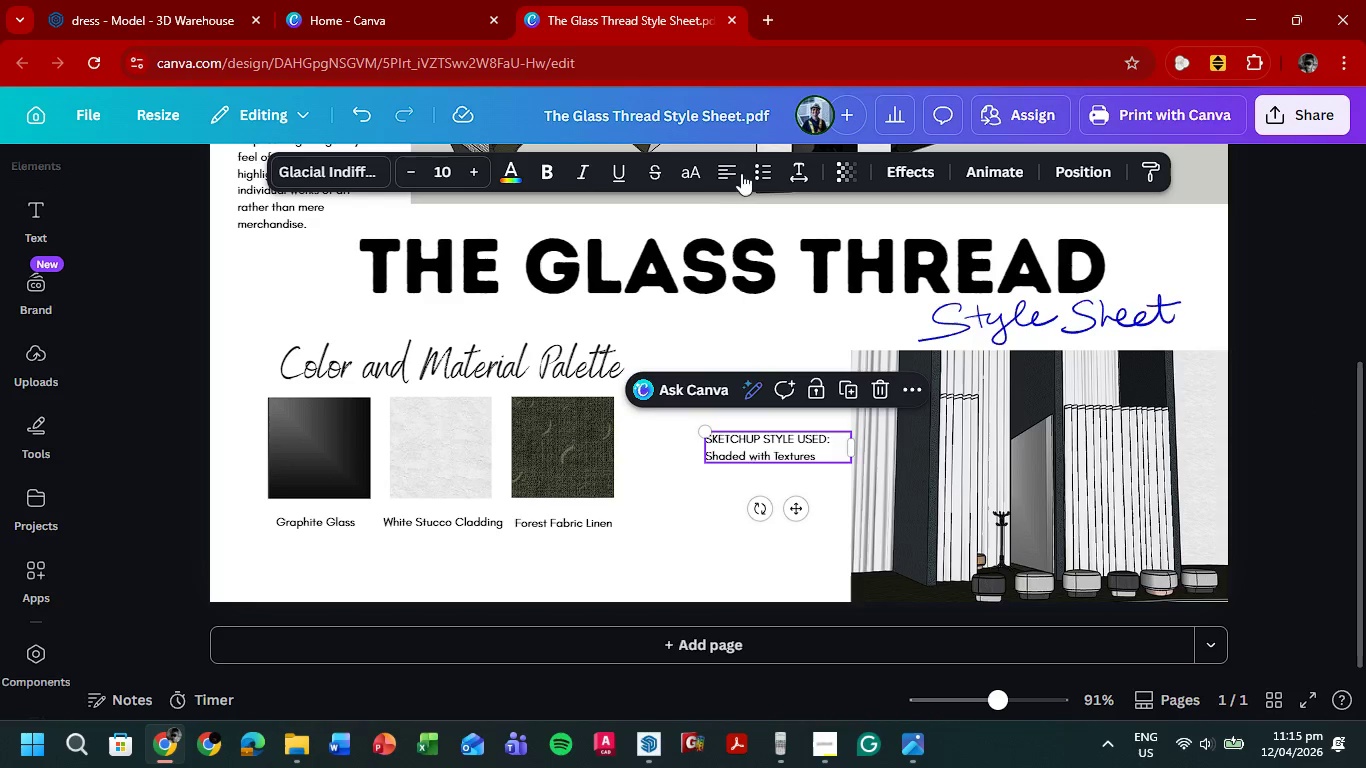 
left_click([725, 168])
 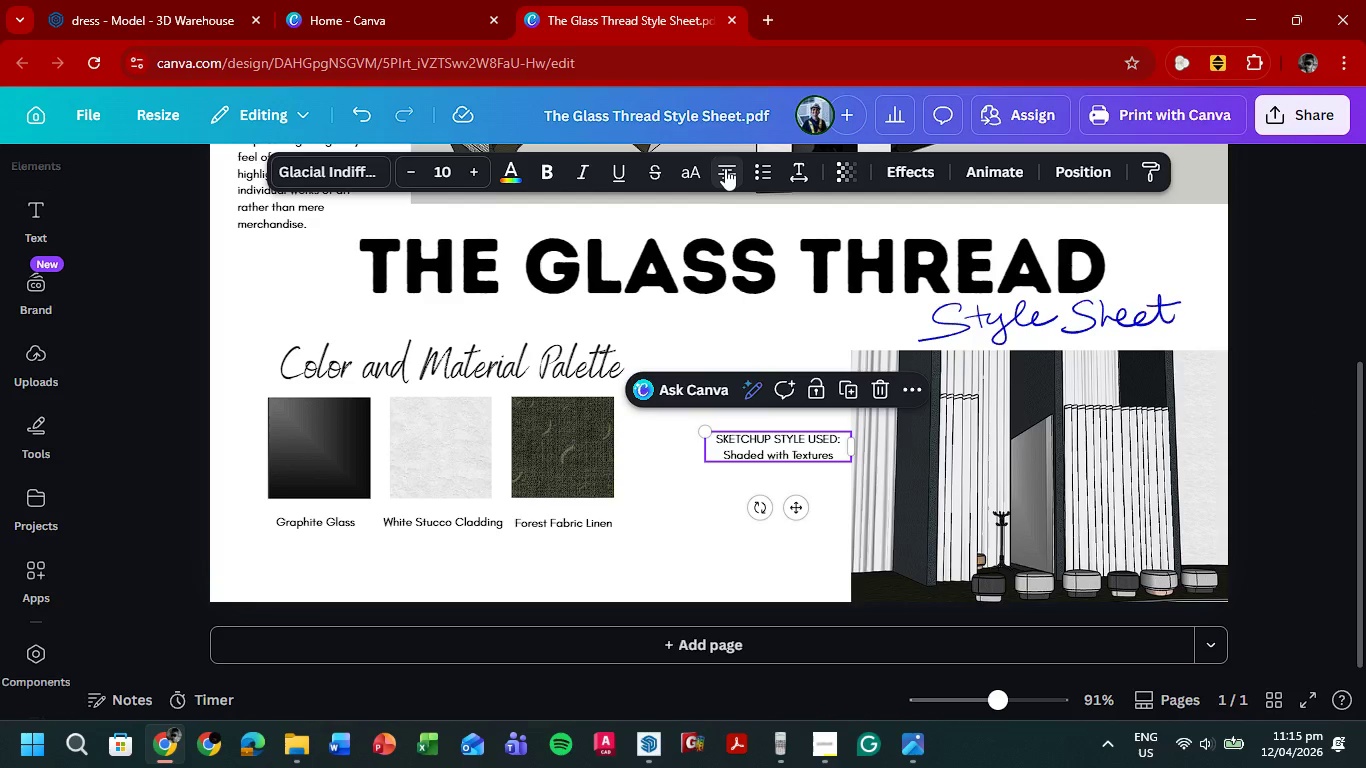 
left_click([725, 168])
 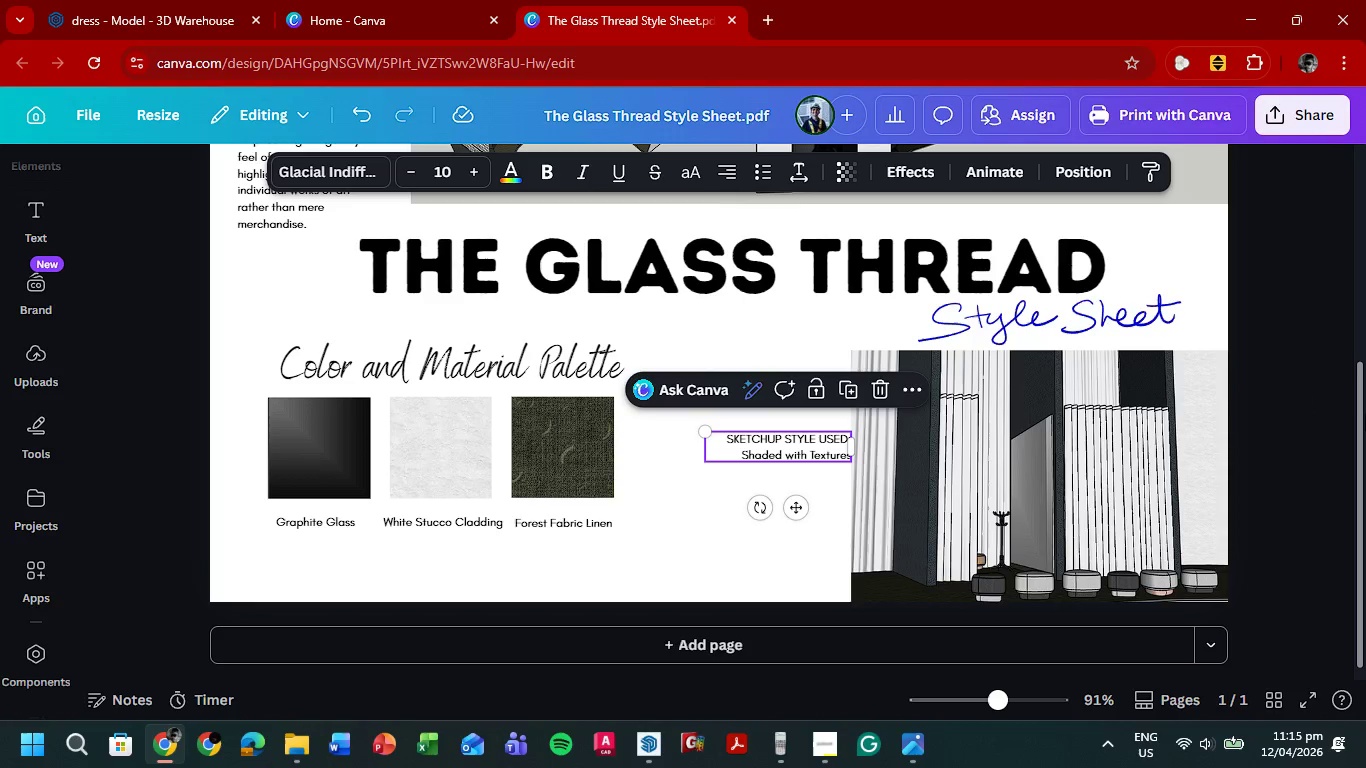 
left_click_drag(start_coordinate=[1364, 407], to_coordinate=[1350, 407])
 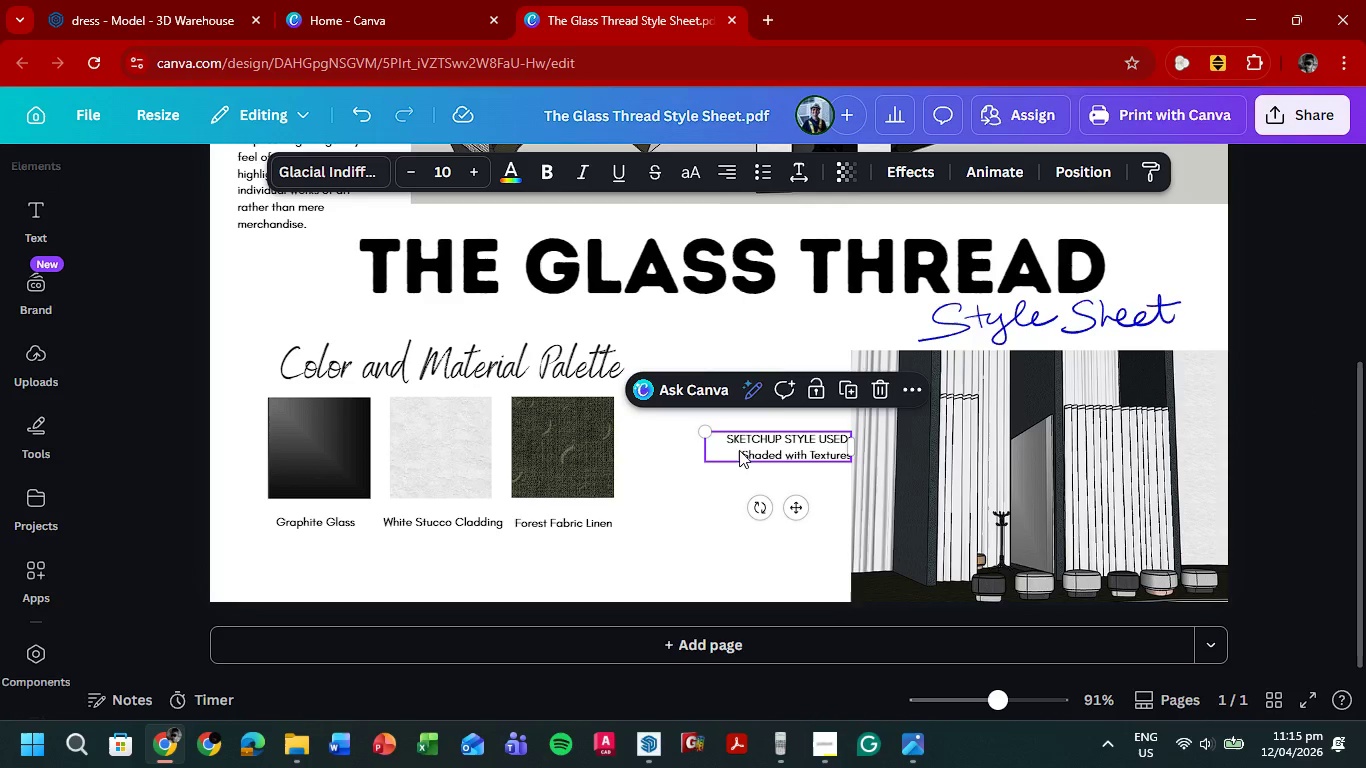 
left_click_drag(start_coordinate=[772, 449], to_coordinate=[762, 456])
 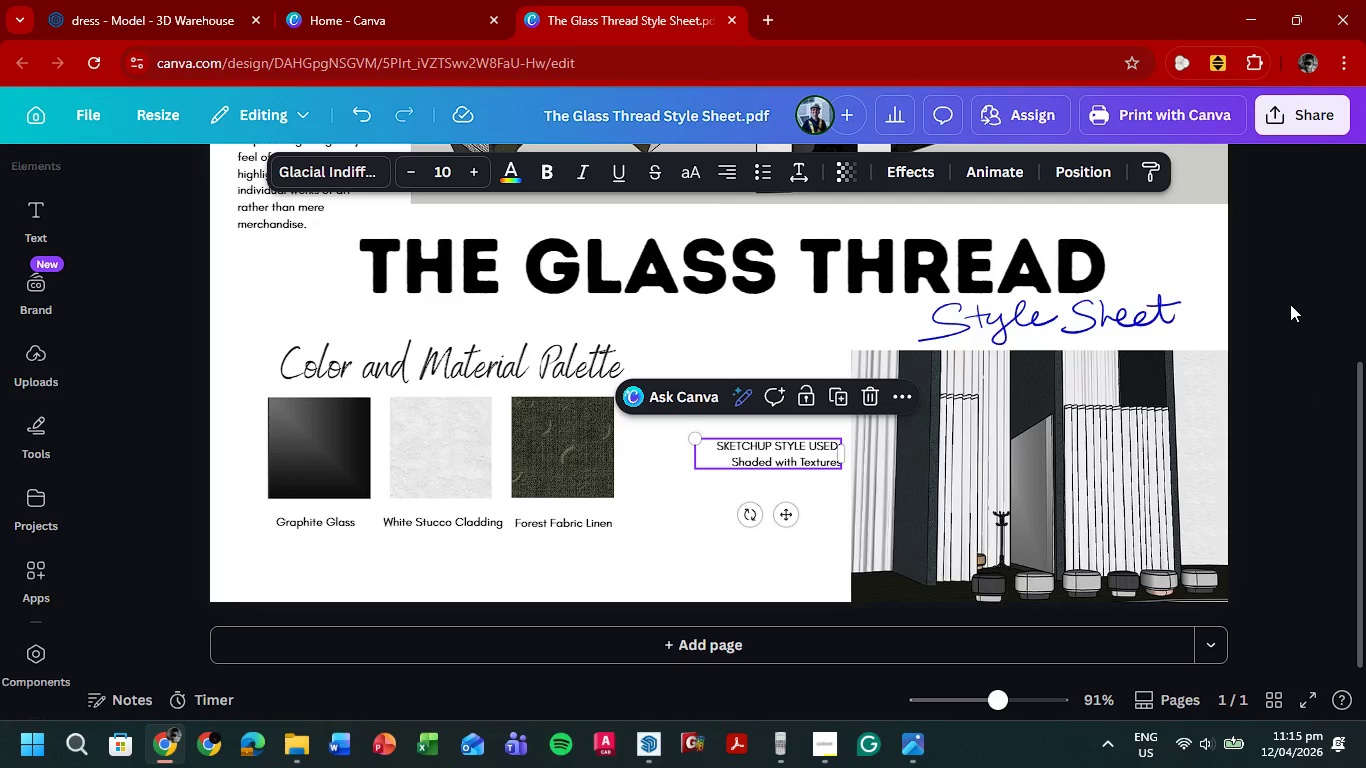 
left_click([1290, 304])
 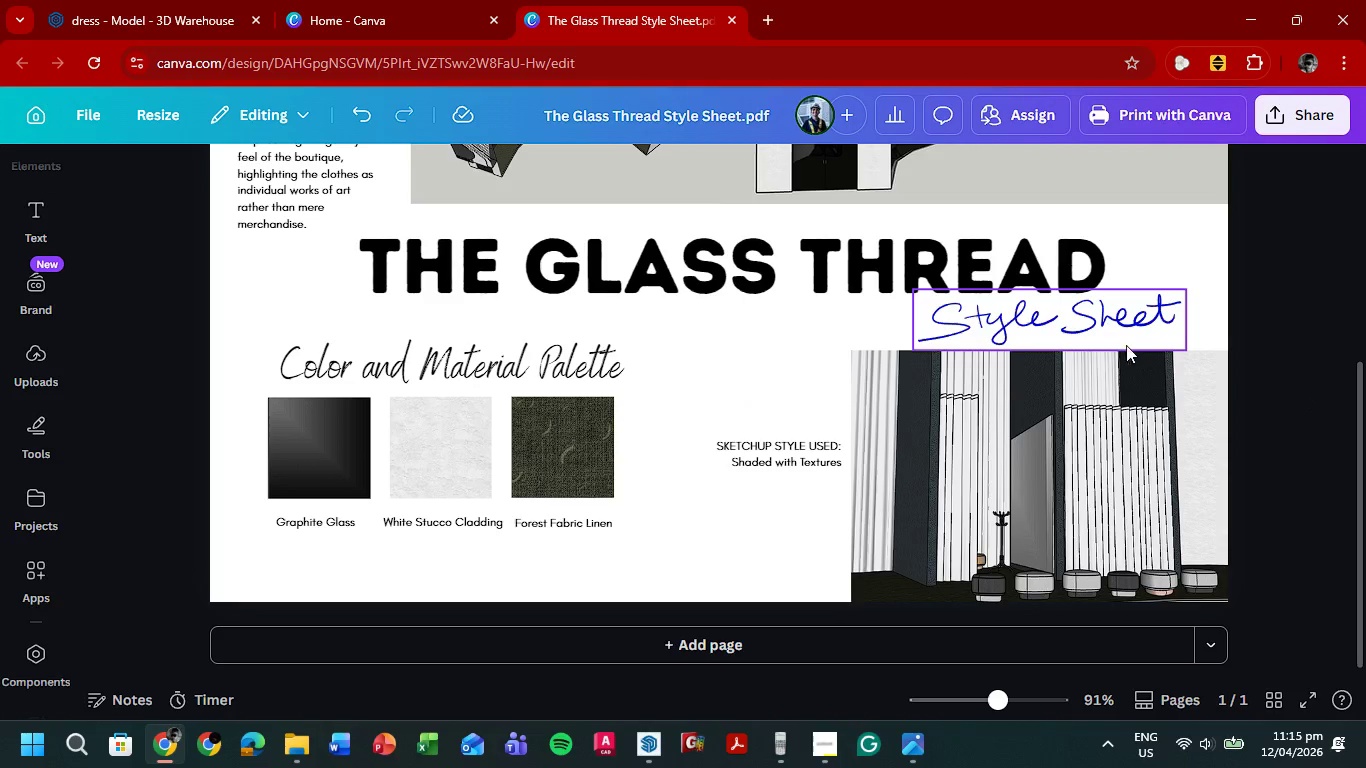 
scroll: coordinate [1126, 345], scroll_direction: up, amount: 2.0
 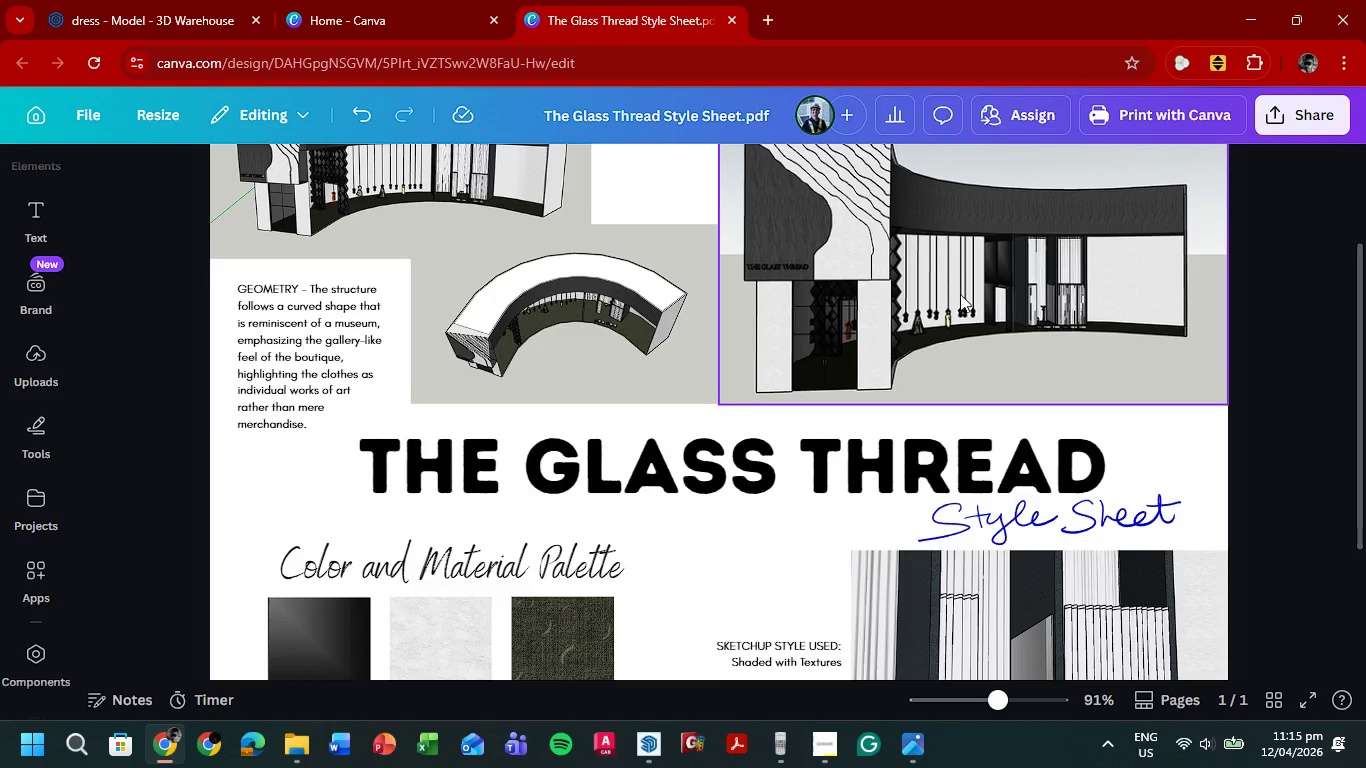 
hold_key(key=ControlLeft, duration=0.41)
scroll: coordinate [888, 310], scroll_direction: down, amount: 4.0
 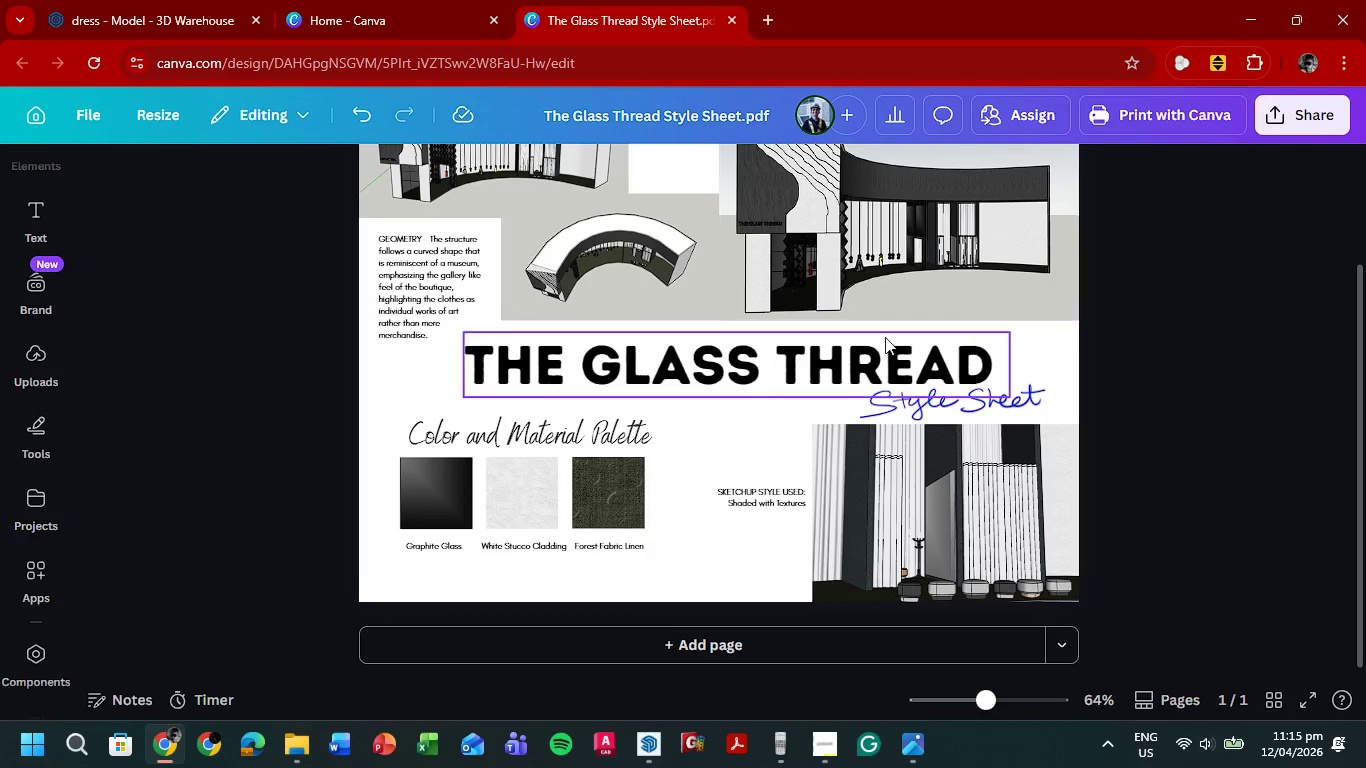 
scroll: coordinate [873, 343], scroll_direction: up, amount: 3.0
 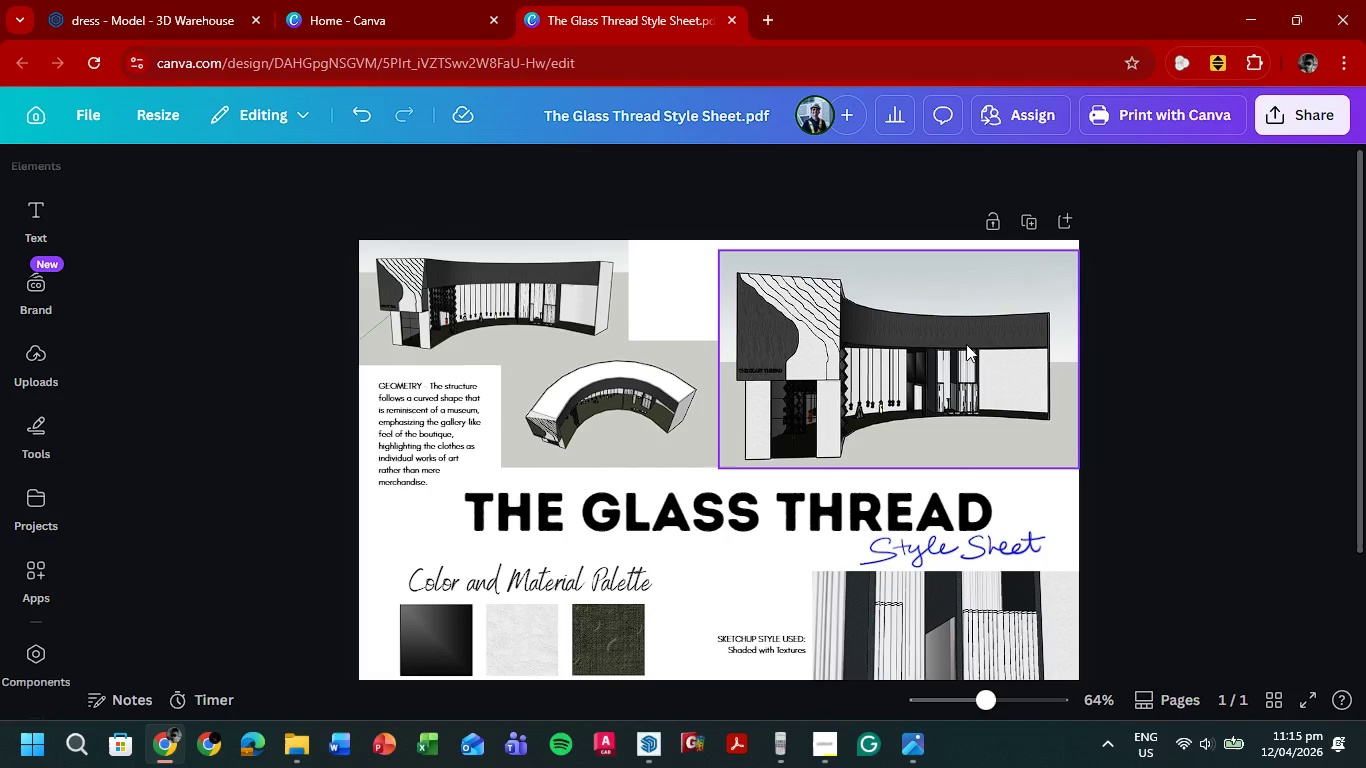 
scroll: coordinate [968, 343], scroll_direction: none, amount: 0.0
 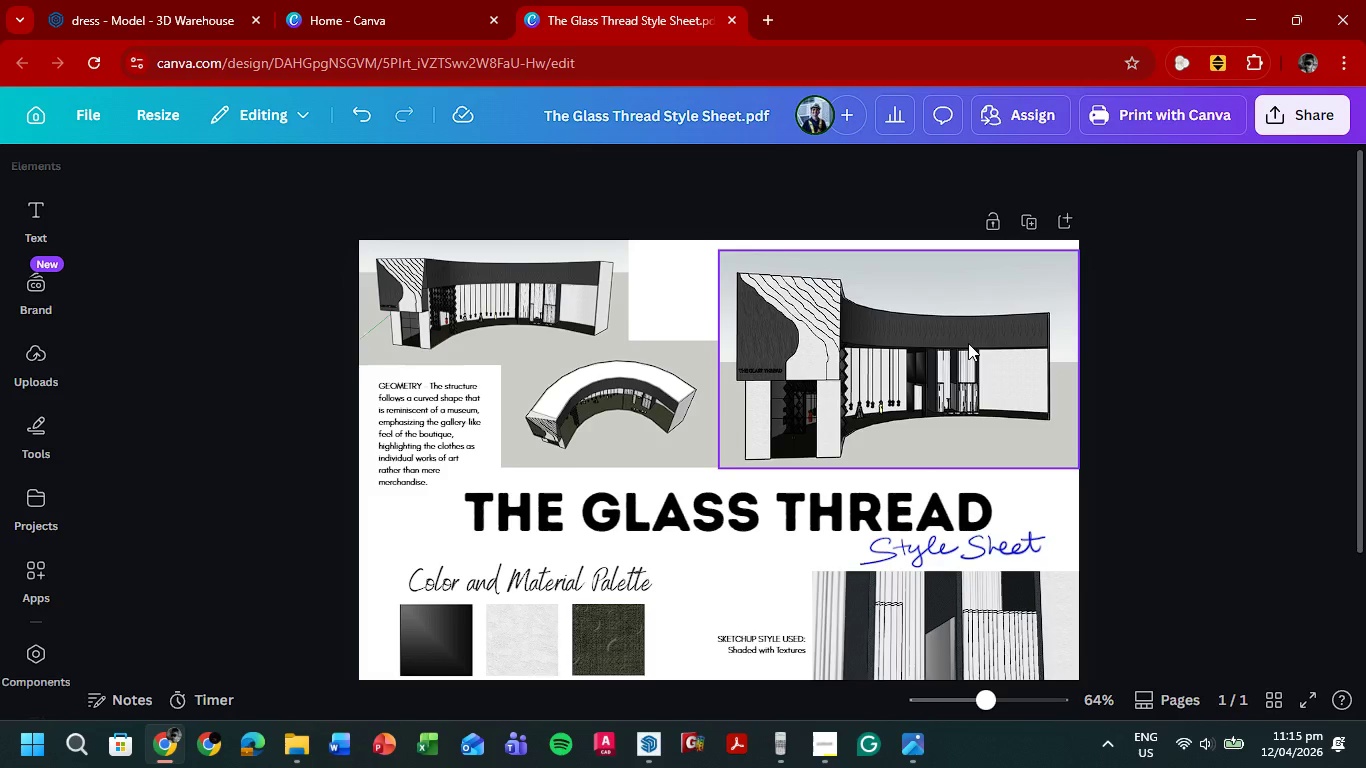 
scroll: coordinate [968, 343], scroll_direction: down, amount: 2.0
 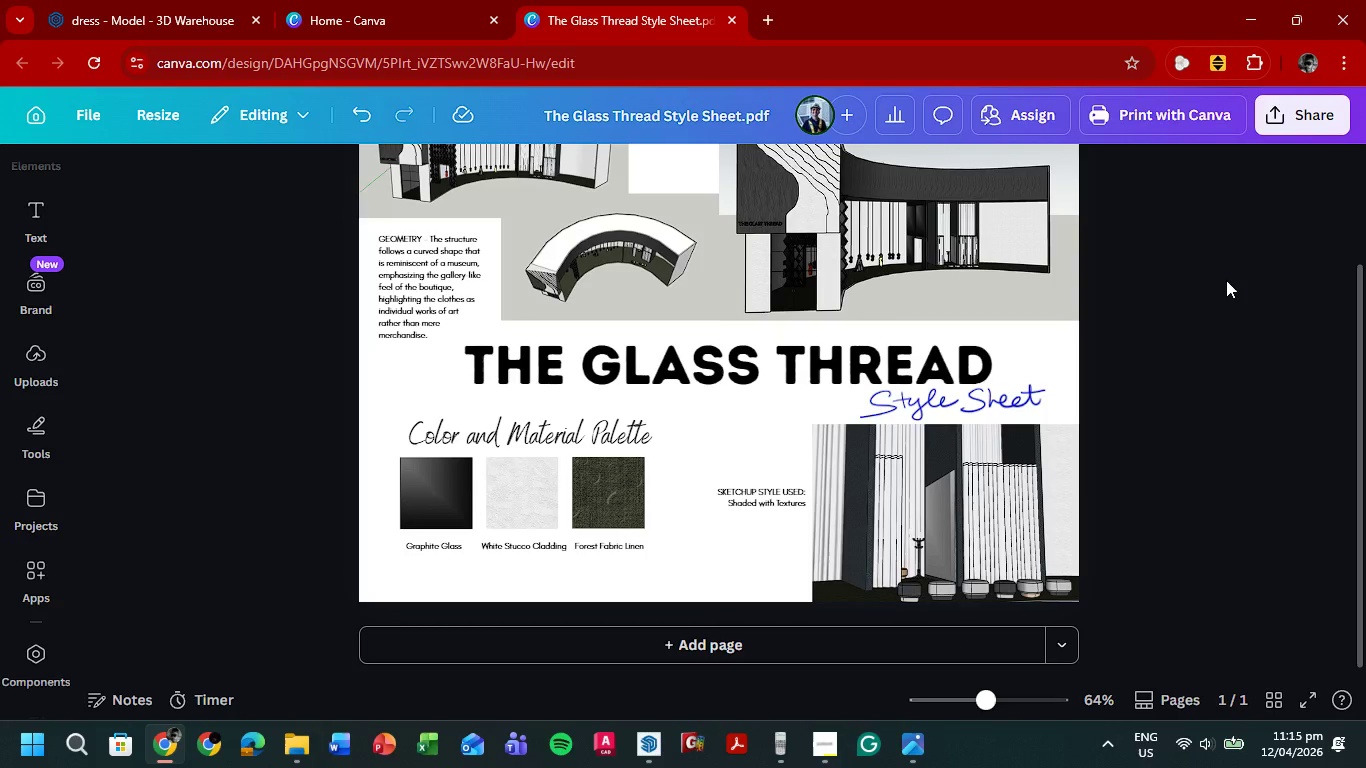 
scroll: coordinate [1206, 309], scroll_direction: up, amount: 2.0
 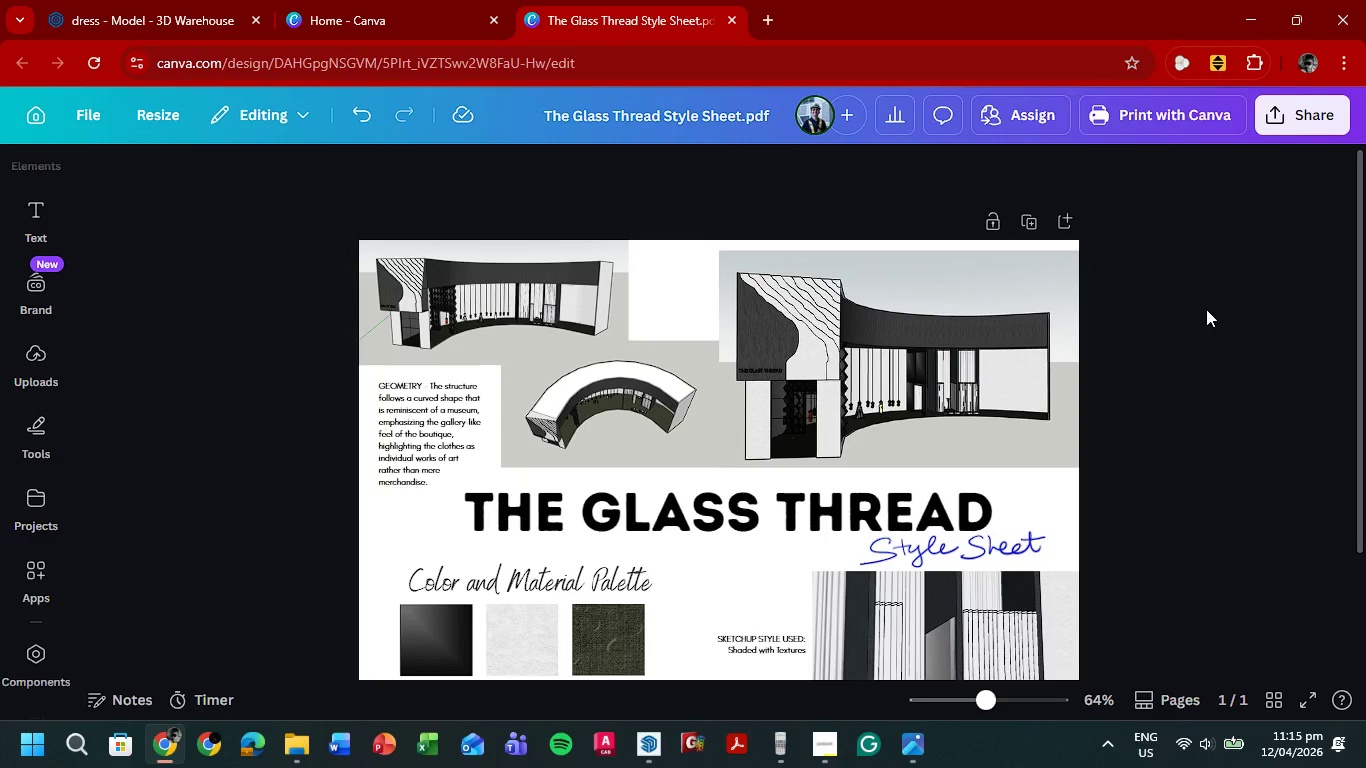 
scroll: coordinate [1216, 306], scroll_direction: down, amount: 2.0
 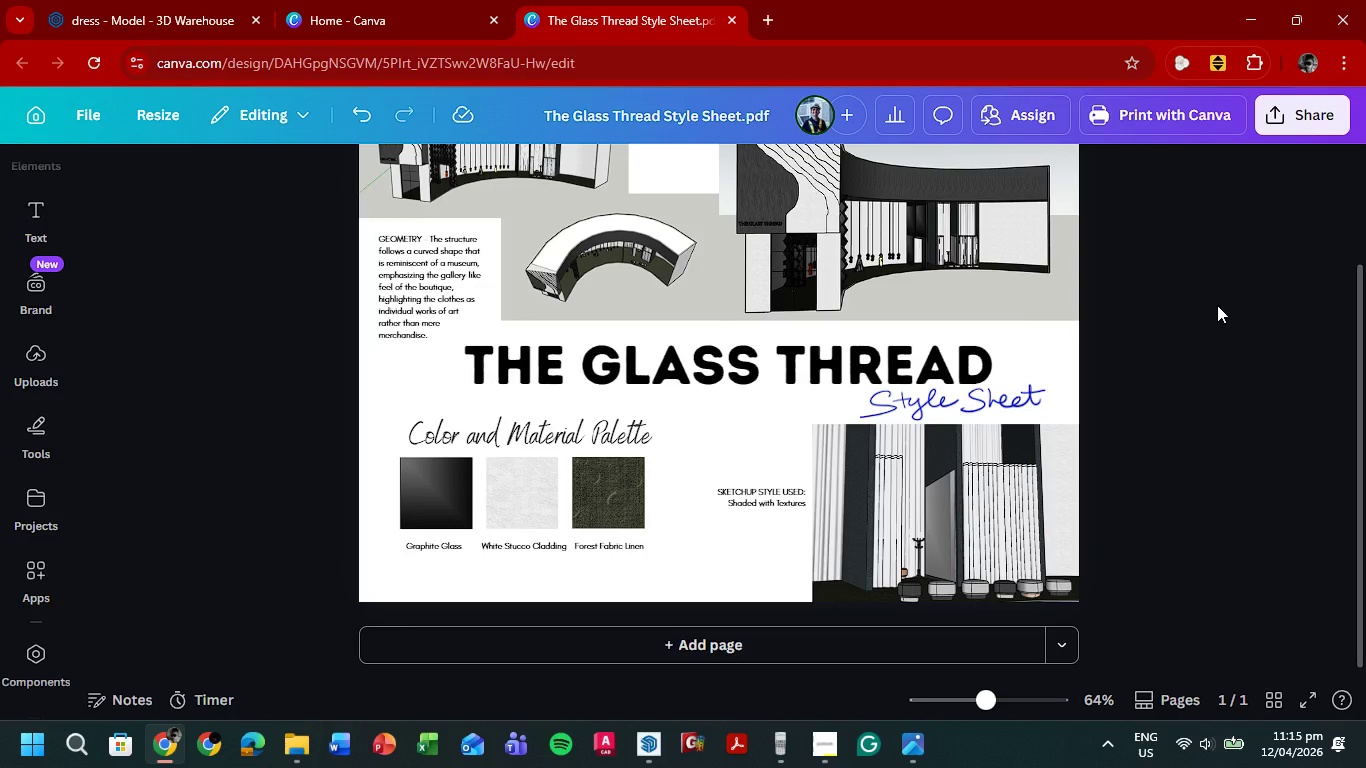 
left_click([1293, 115])
 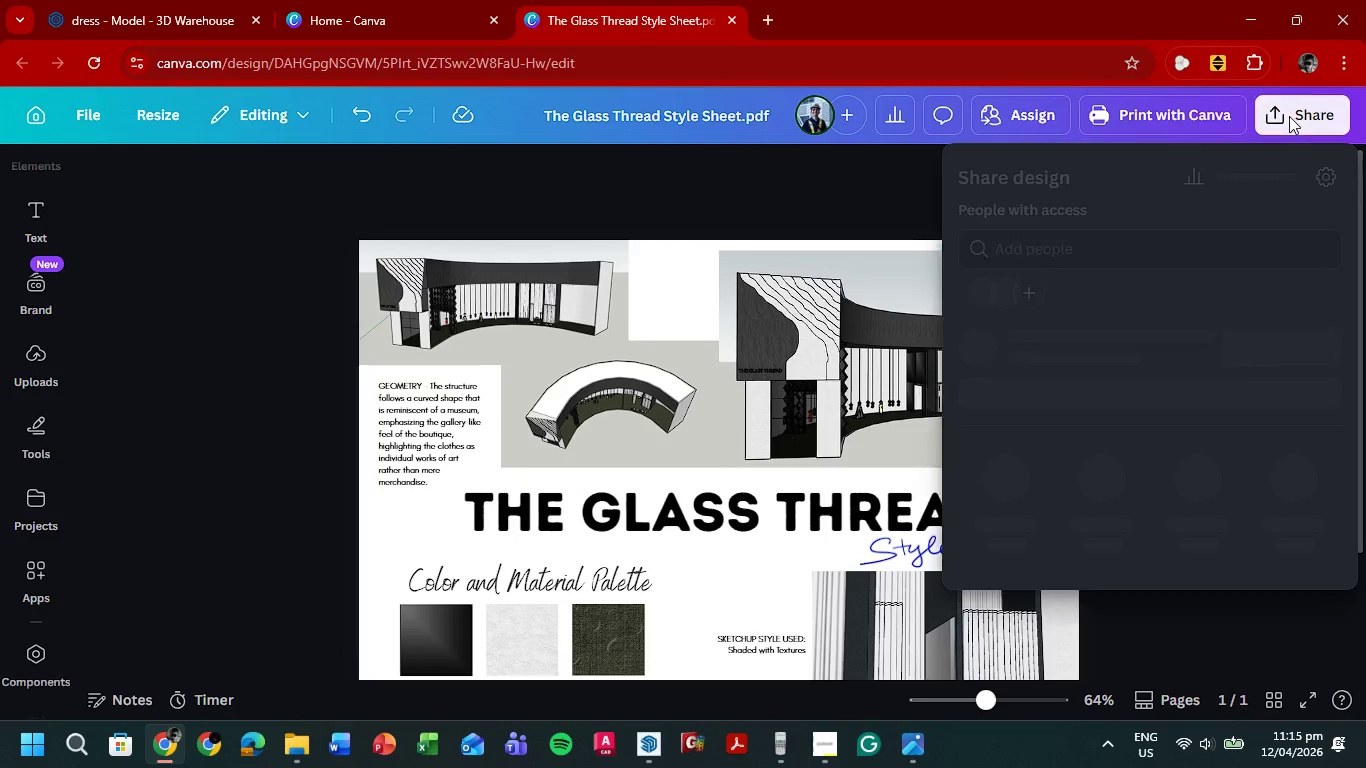 
scroll: coordinate [1219, 304], scroll_direction: up, amount: 2.0
 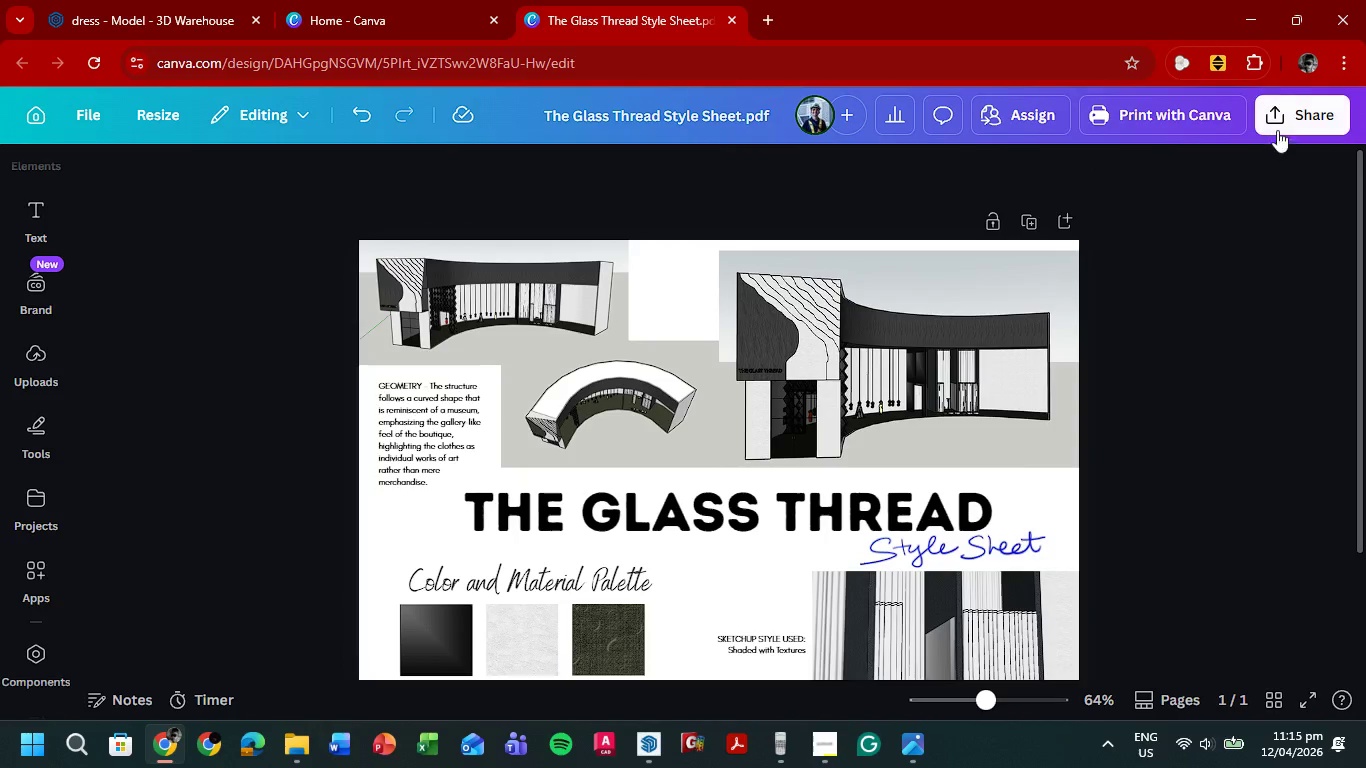 
mouse_move([1283, 141])
 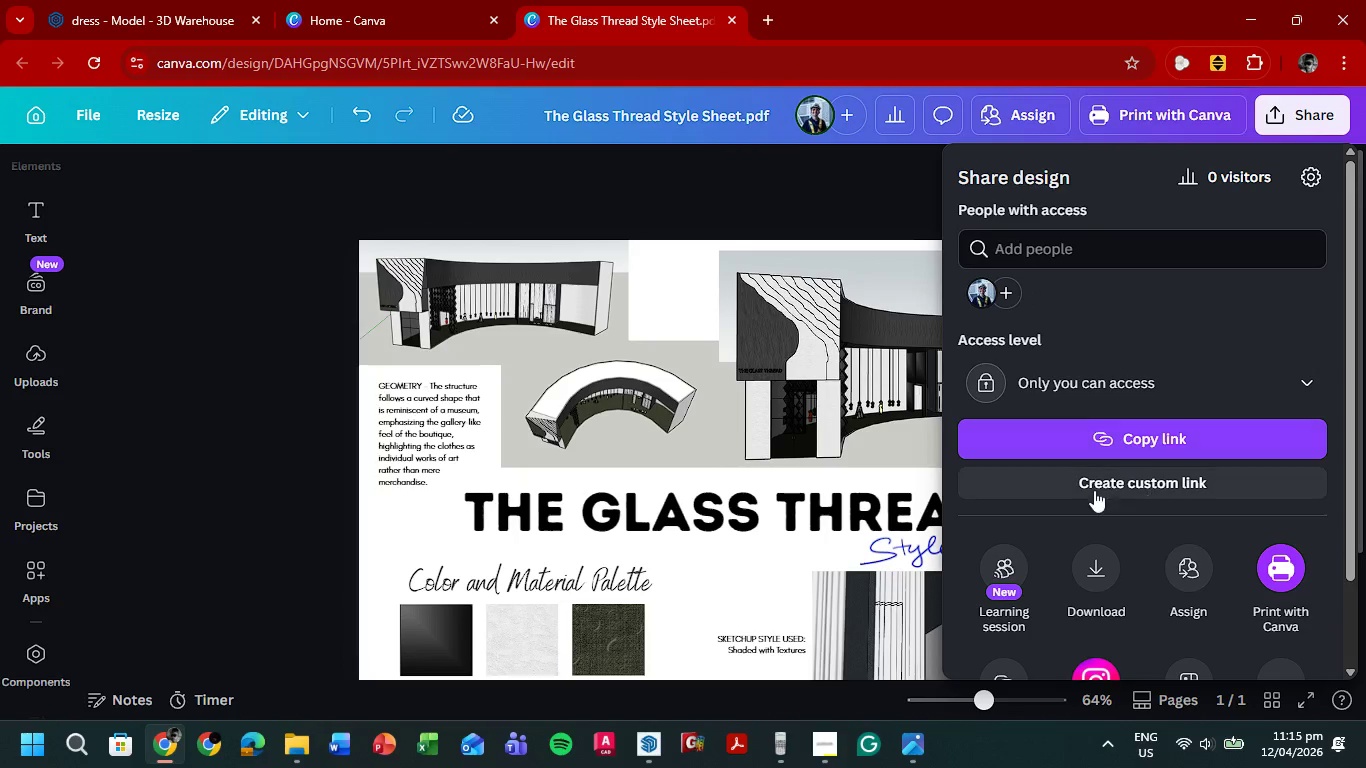 
left_click([1090, 555])
 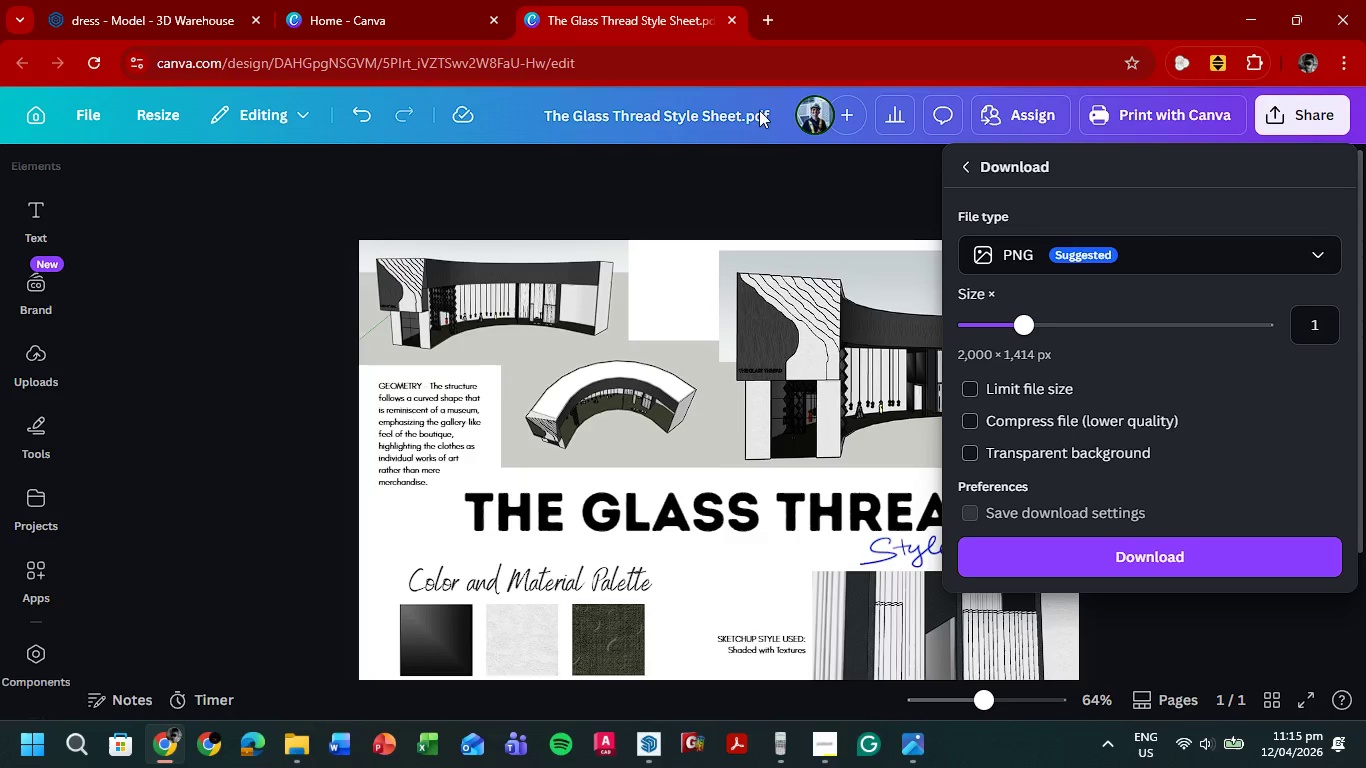 
left_click([773, 112])
 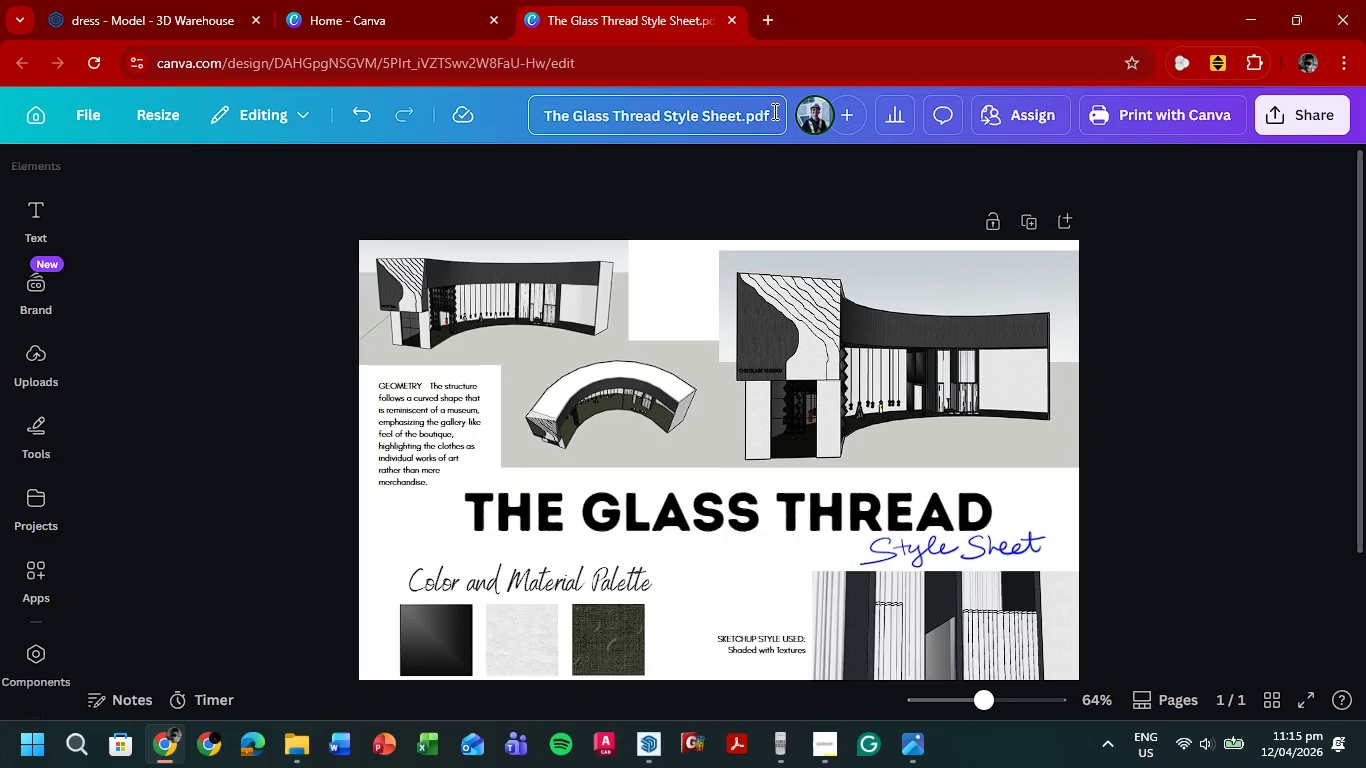 
key(Backspace)
 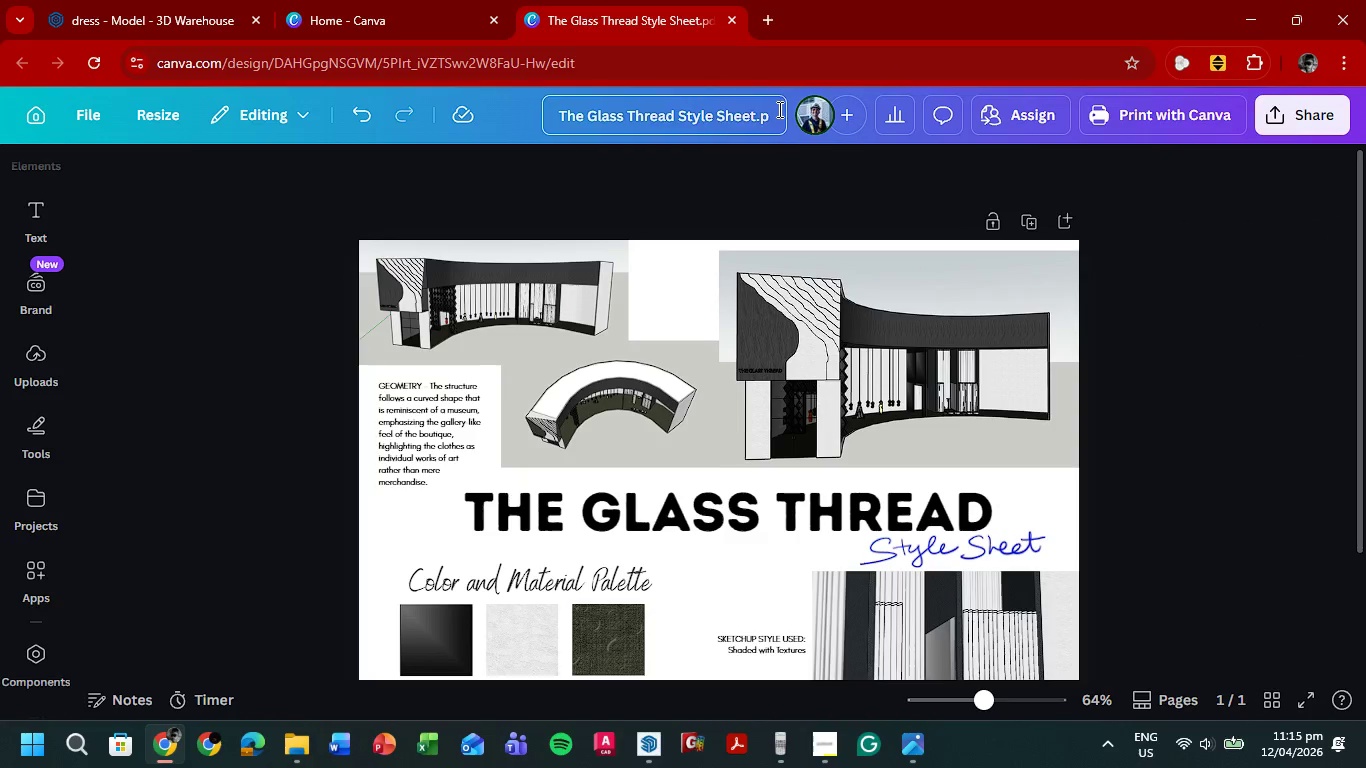 
key(Backspace)
 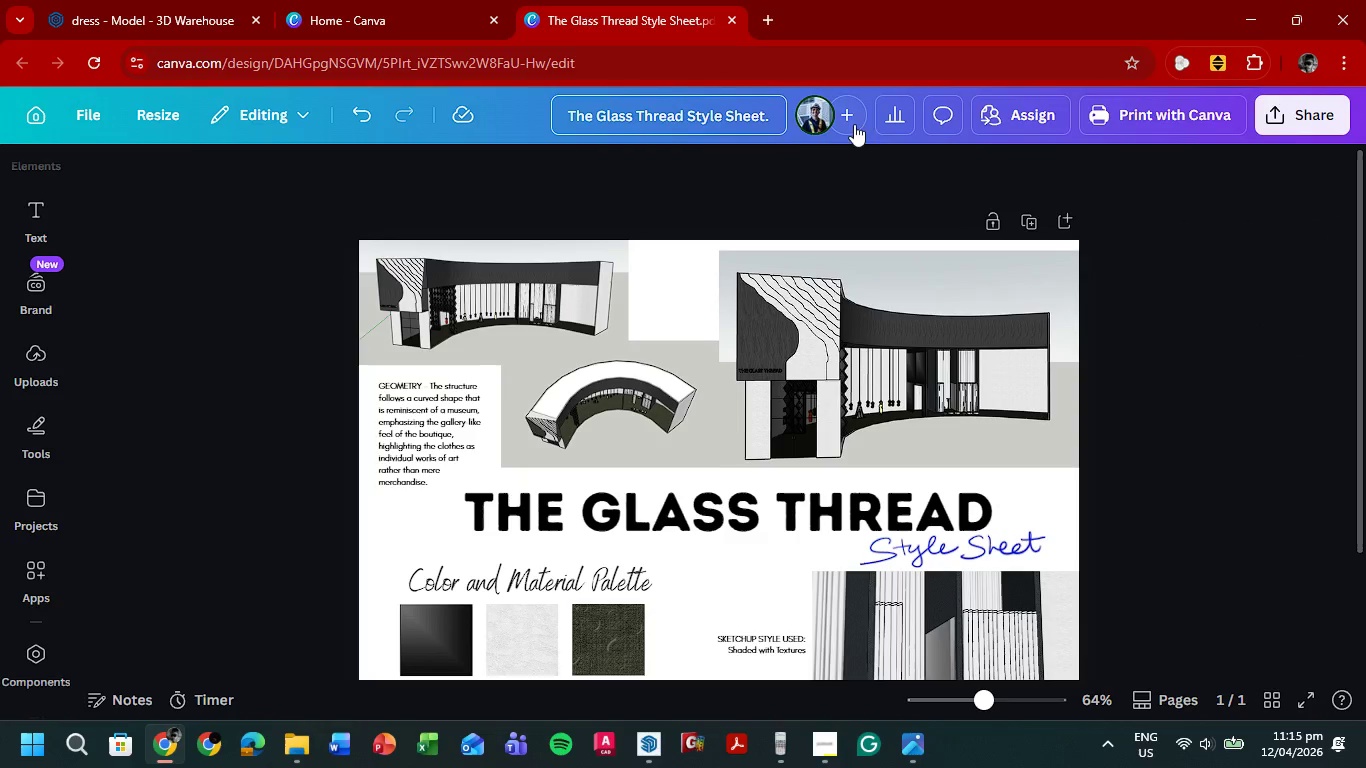 
key(Backspace)
 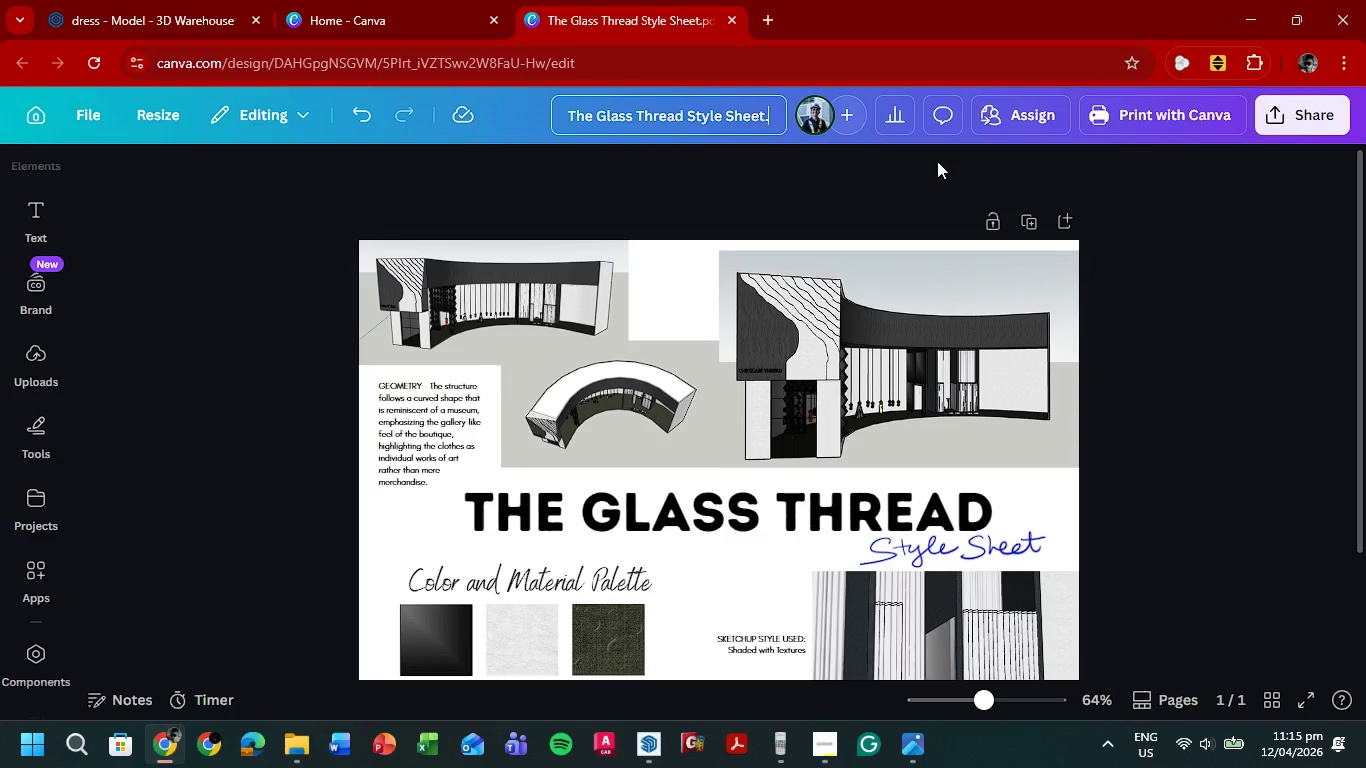 
key(Backspace)
 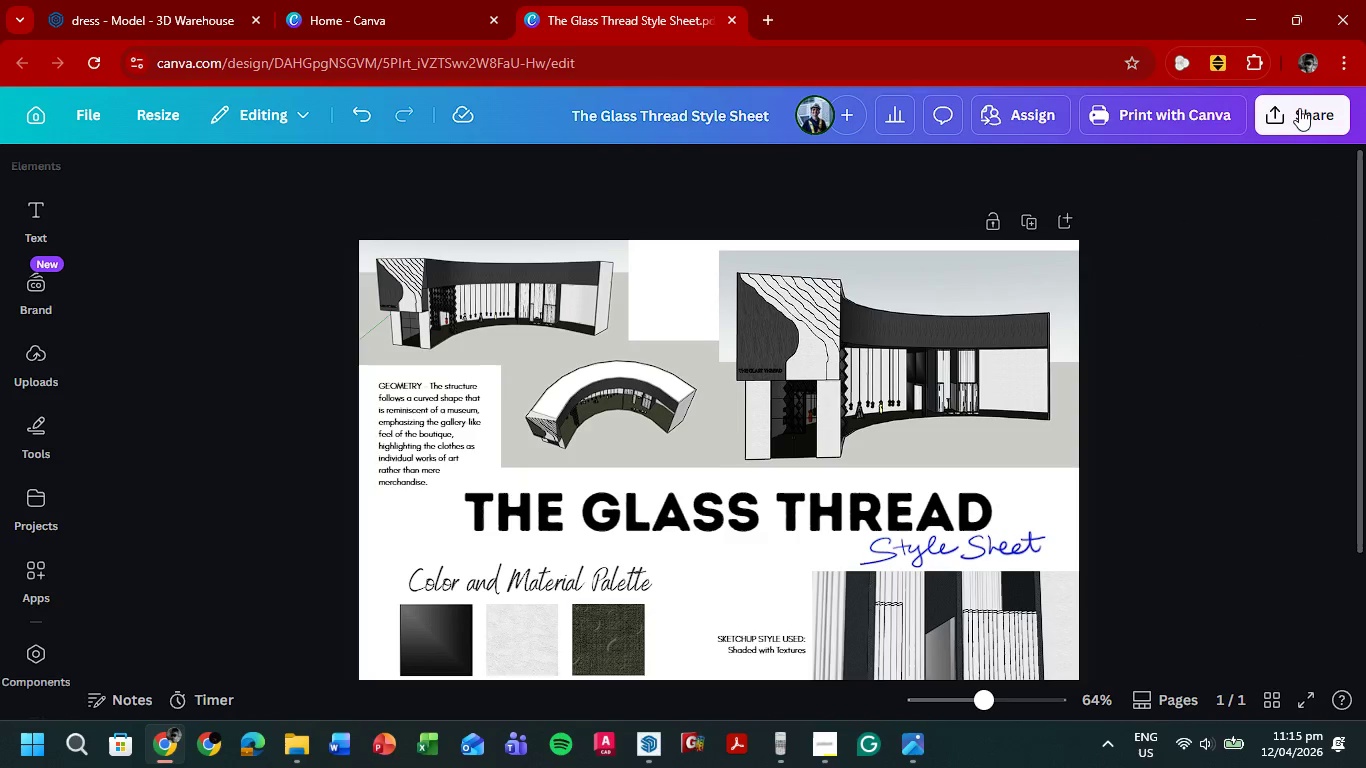 
double_click([1300, 108])
 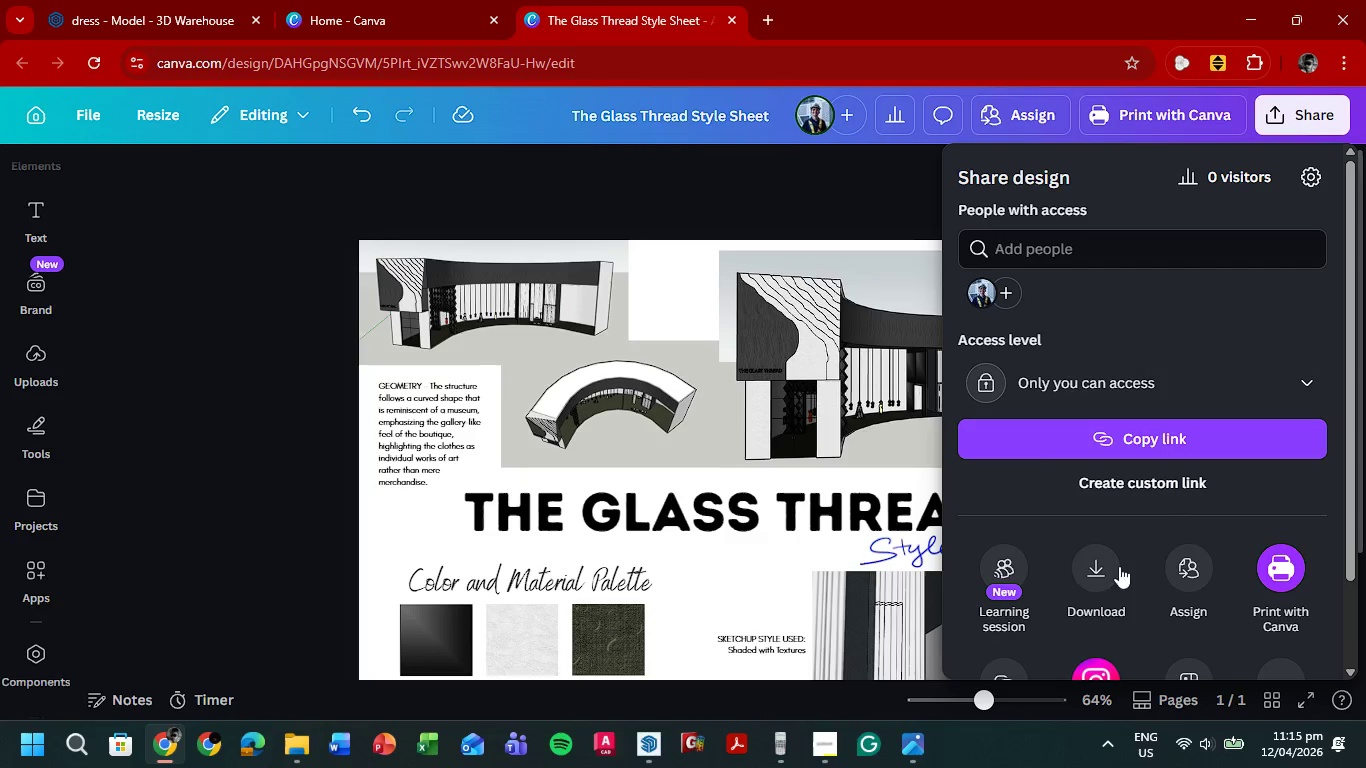 
left_click([1088, 561])
 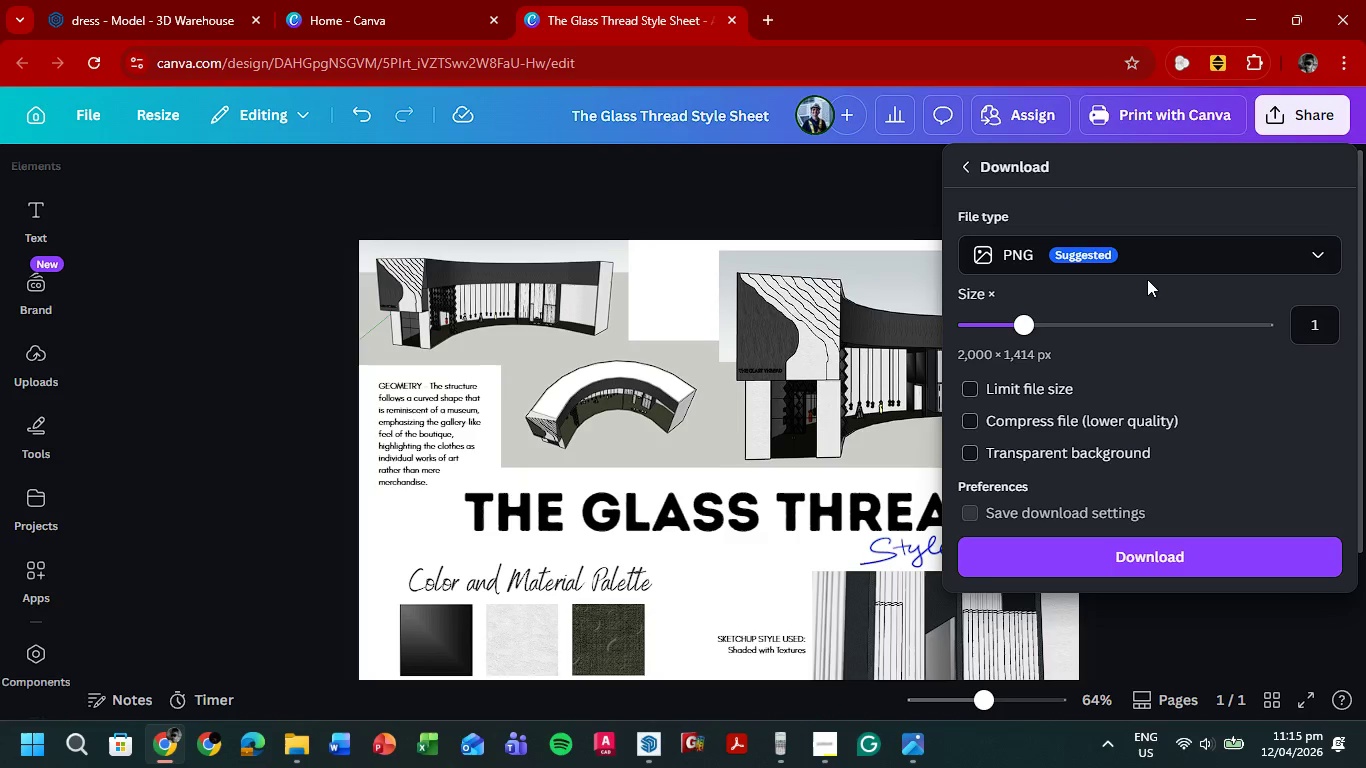 
left_click([1222, 249])
 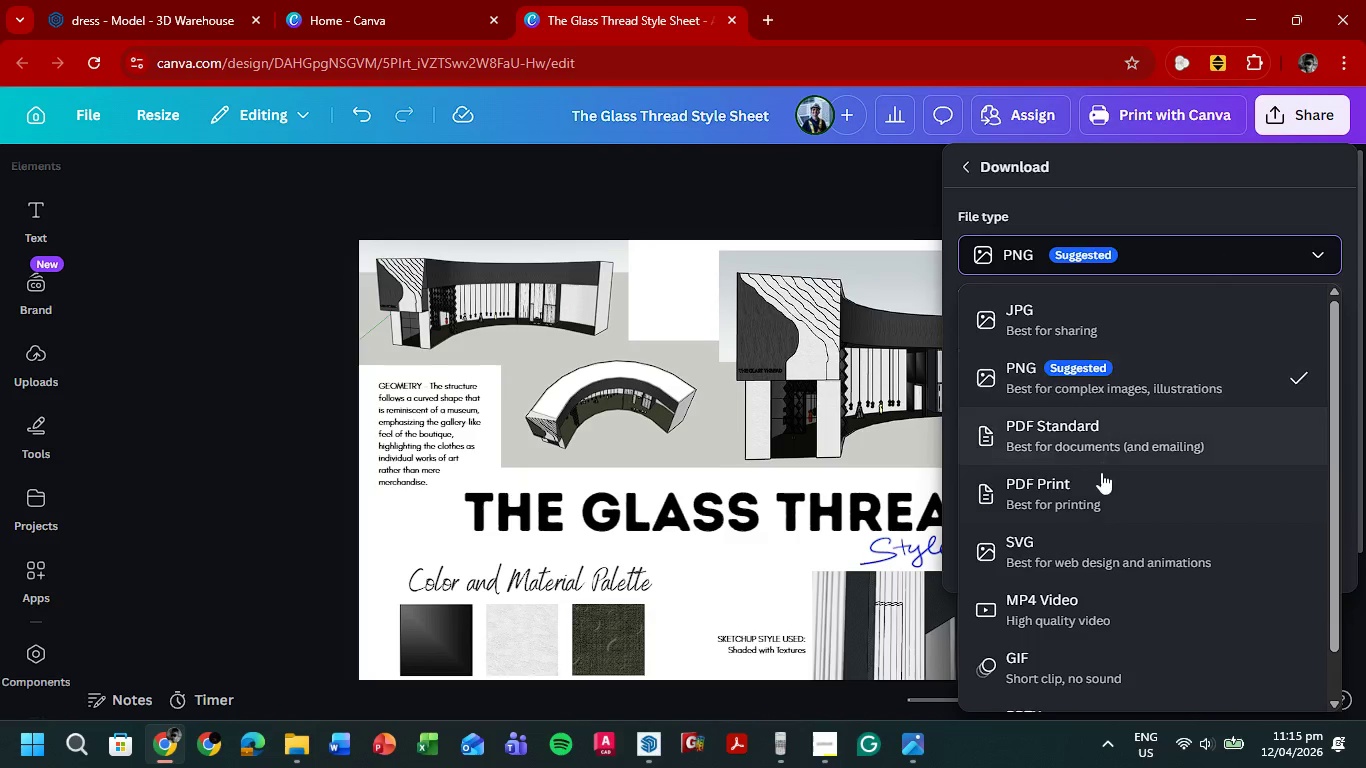 
left_click([1112, 438])
 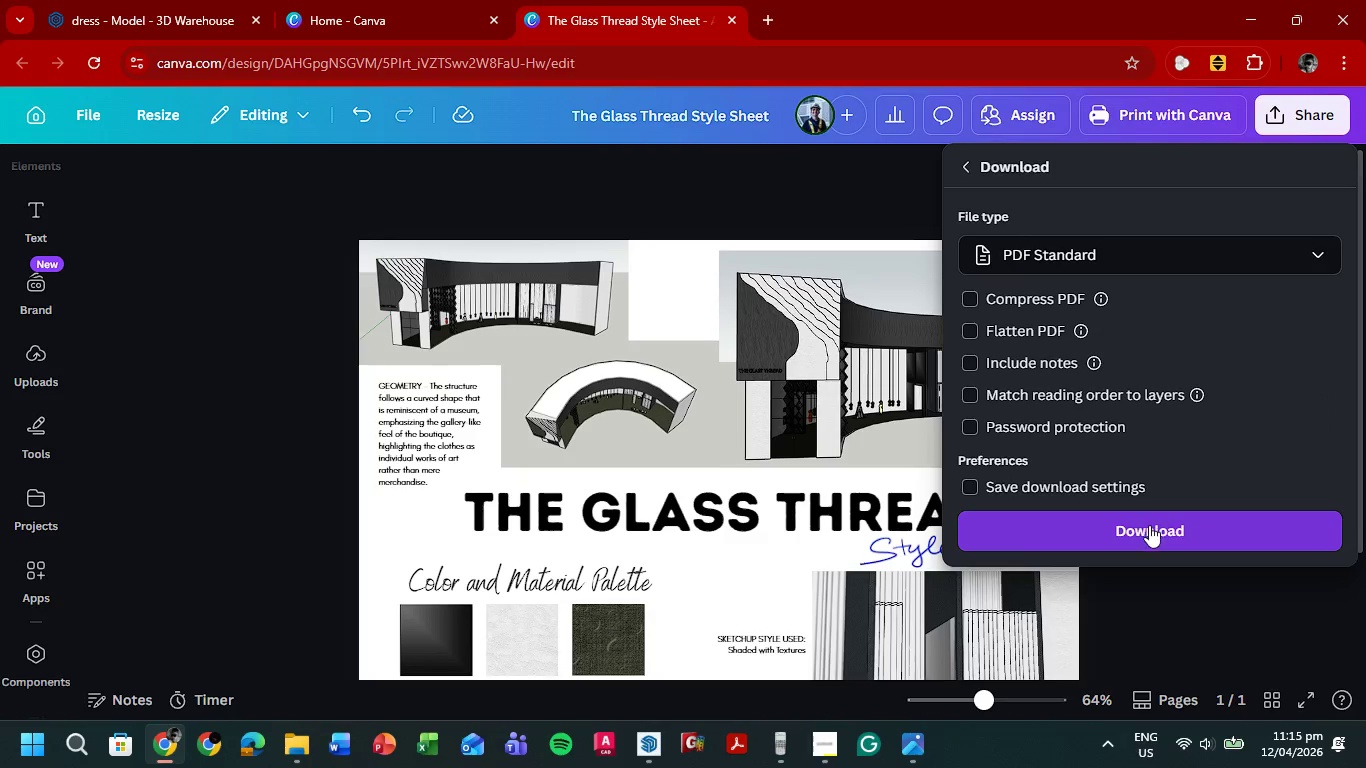 
left_click([1151, 524])
 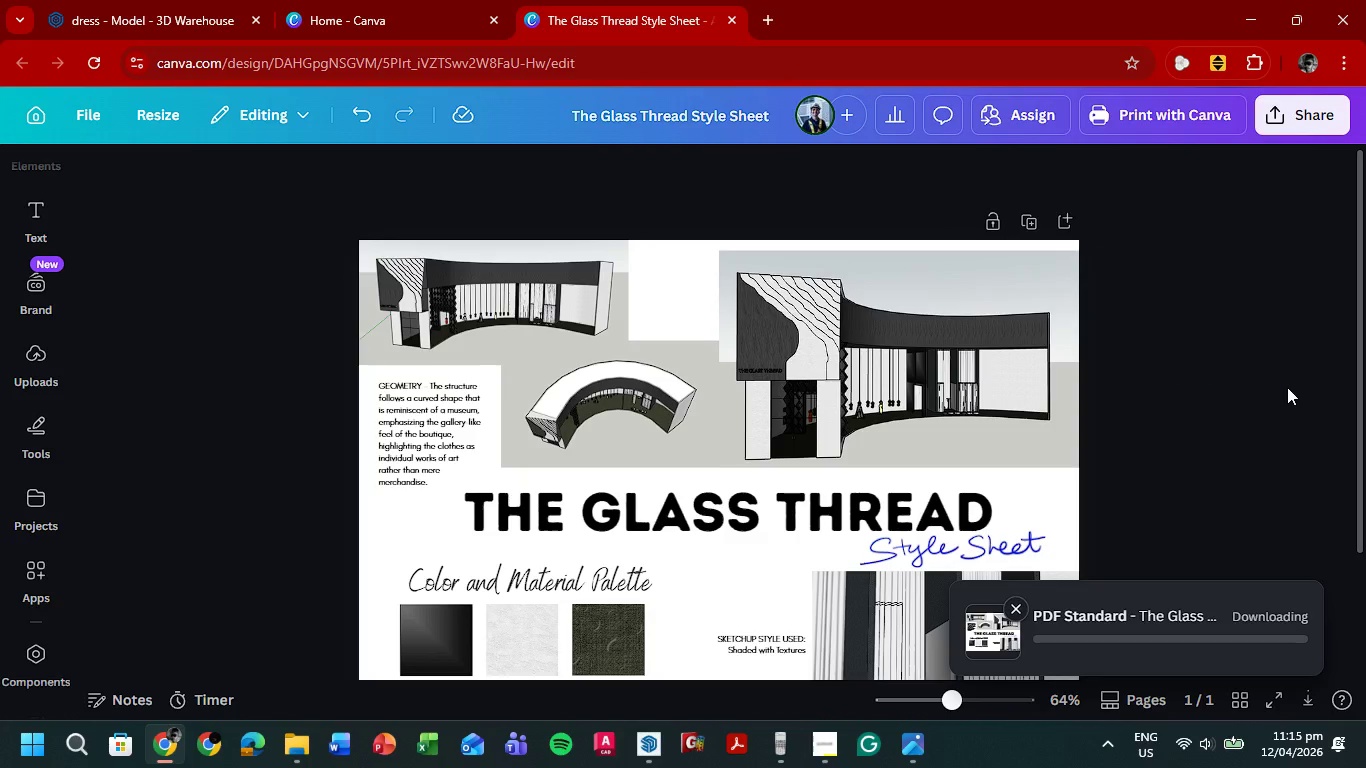 
mouse_move([1296, 373])
 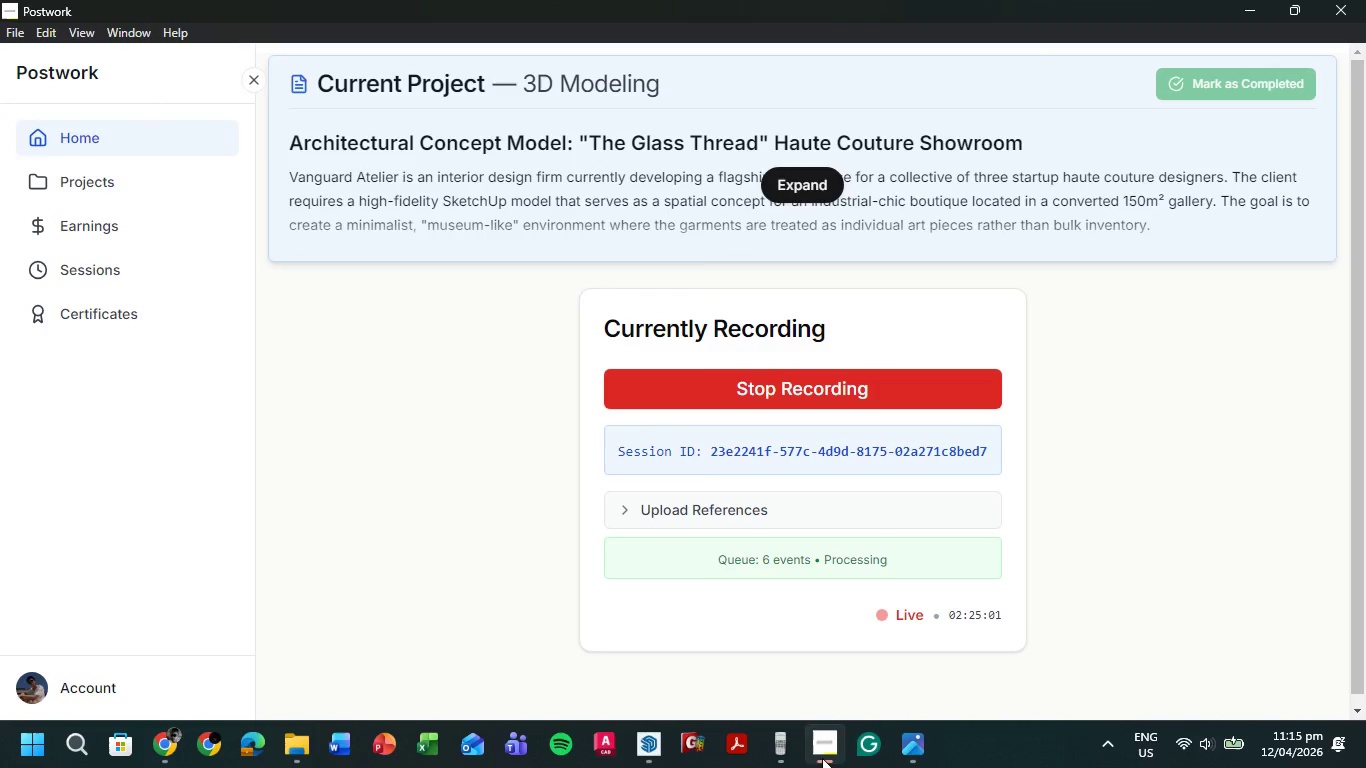 
mouse_move([919, 716])
 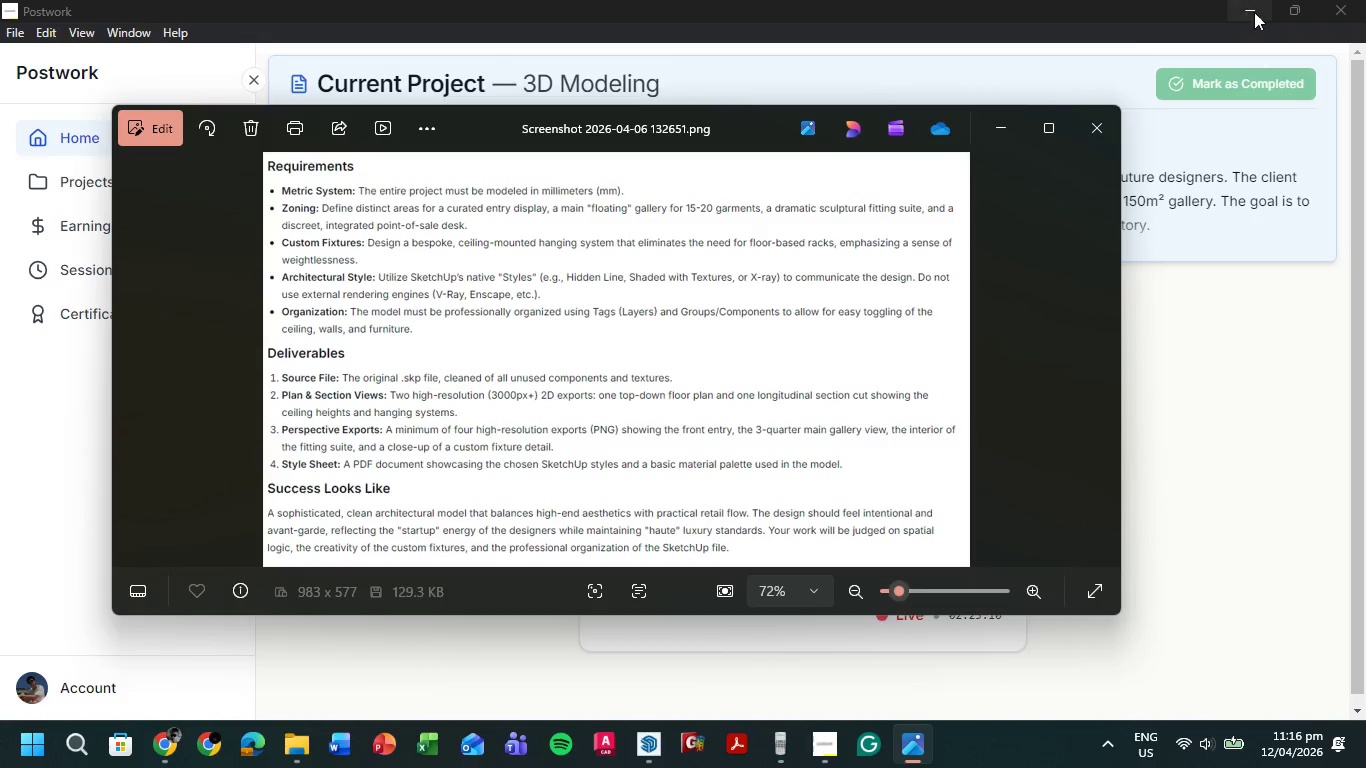 
left_click([1257, 11])
 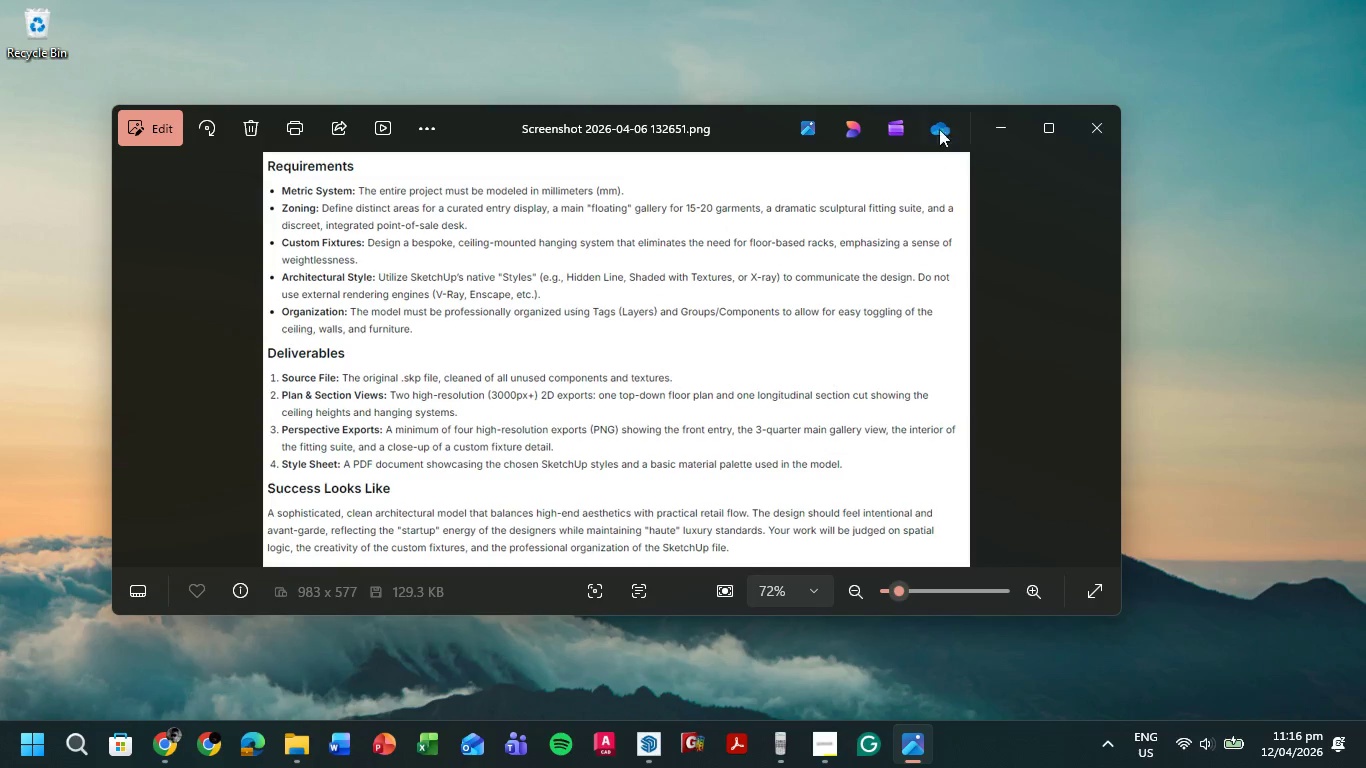 
left_click([1006, 134])
 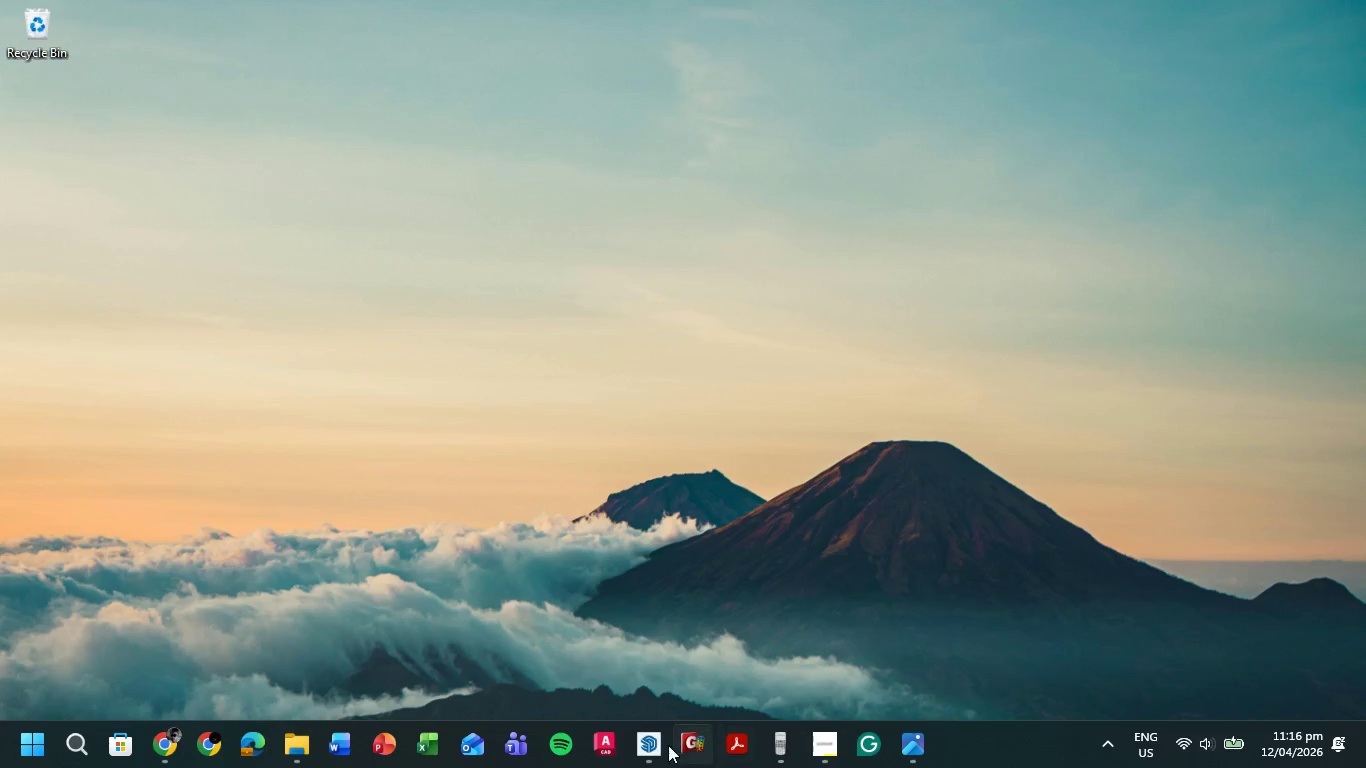 
left_click([658, 749])
 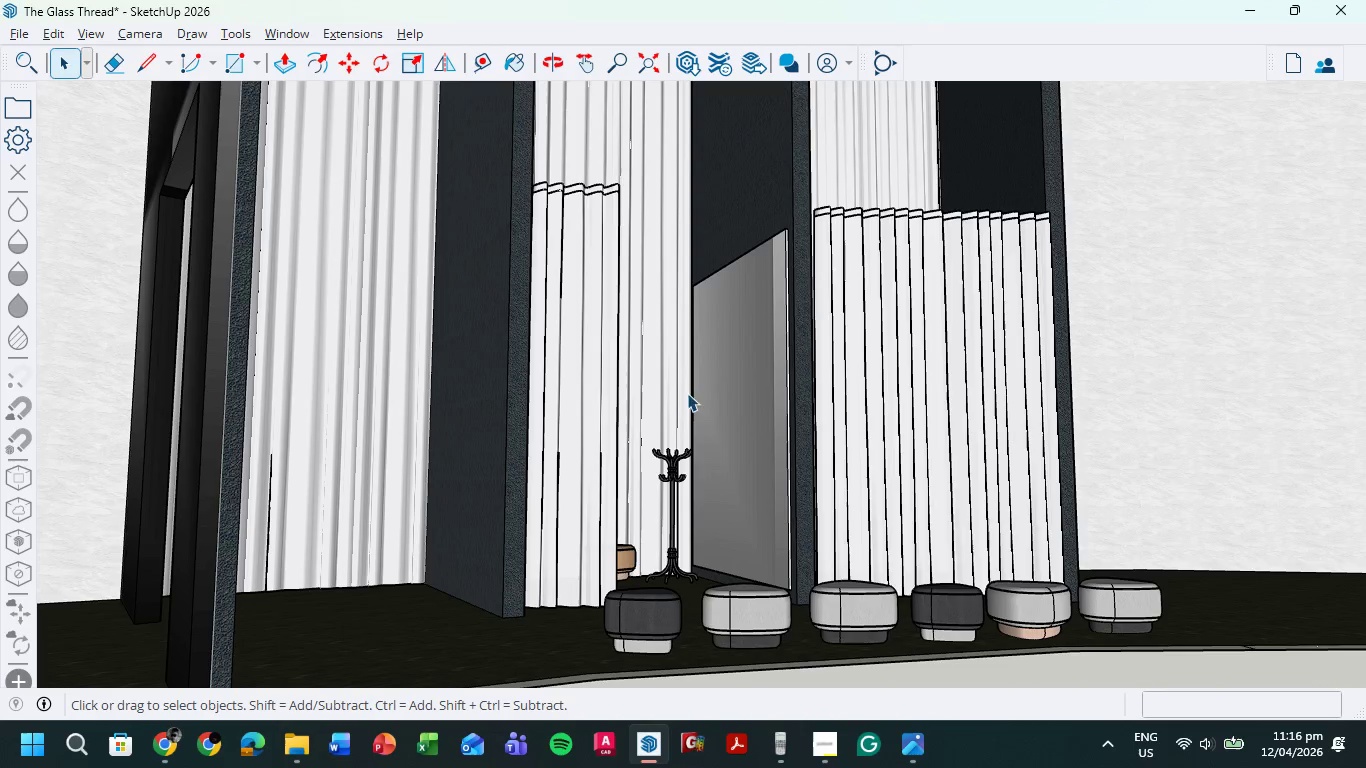 
scroll: coordinate [439, 214], scroll_direction: down, amount: 10.0
 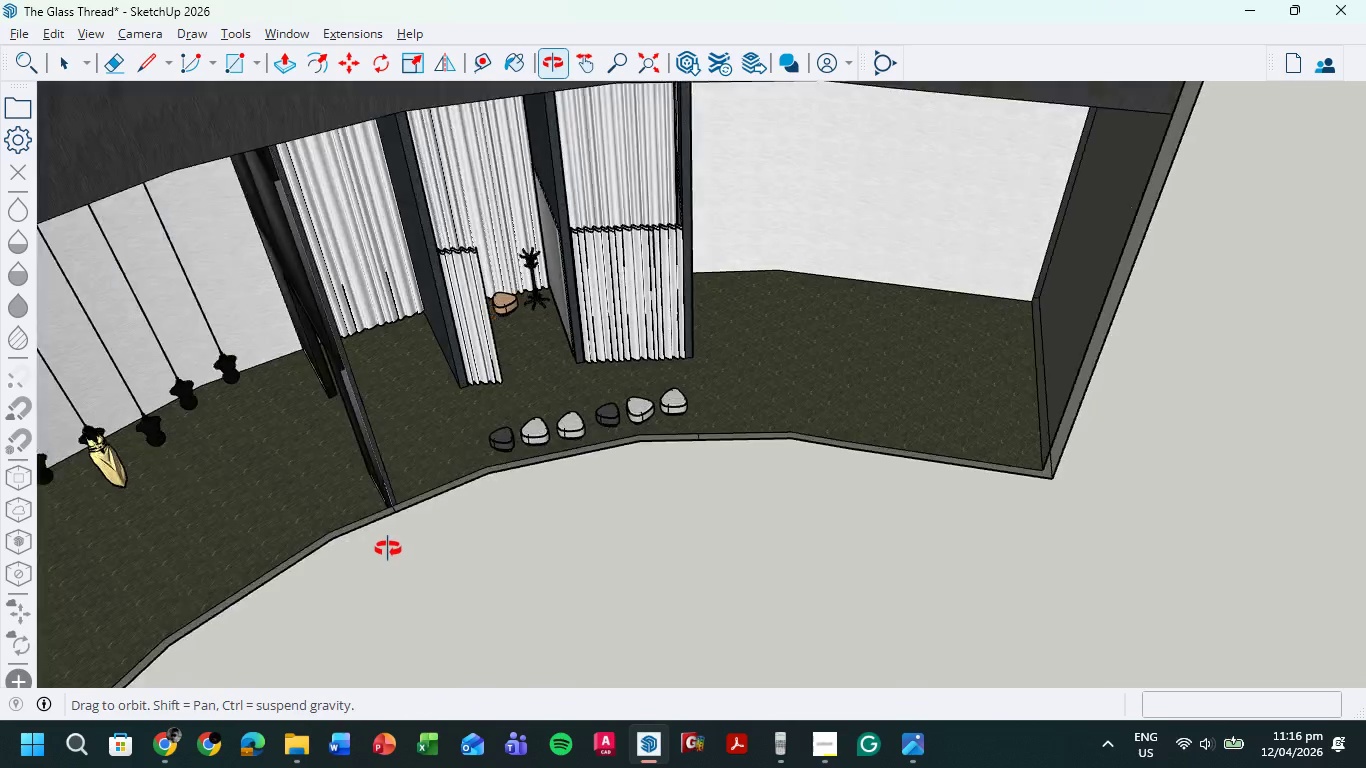 
hold_key(key=ShiftLeft, duration=0.36)
 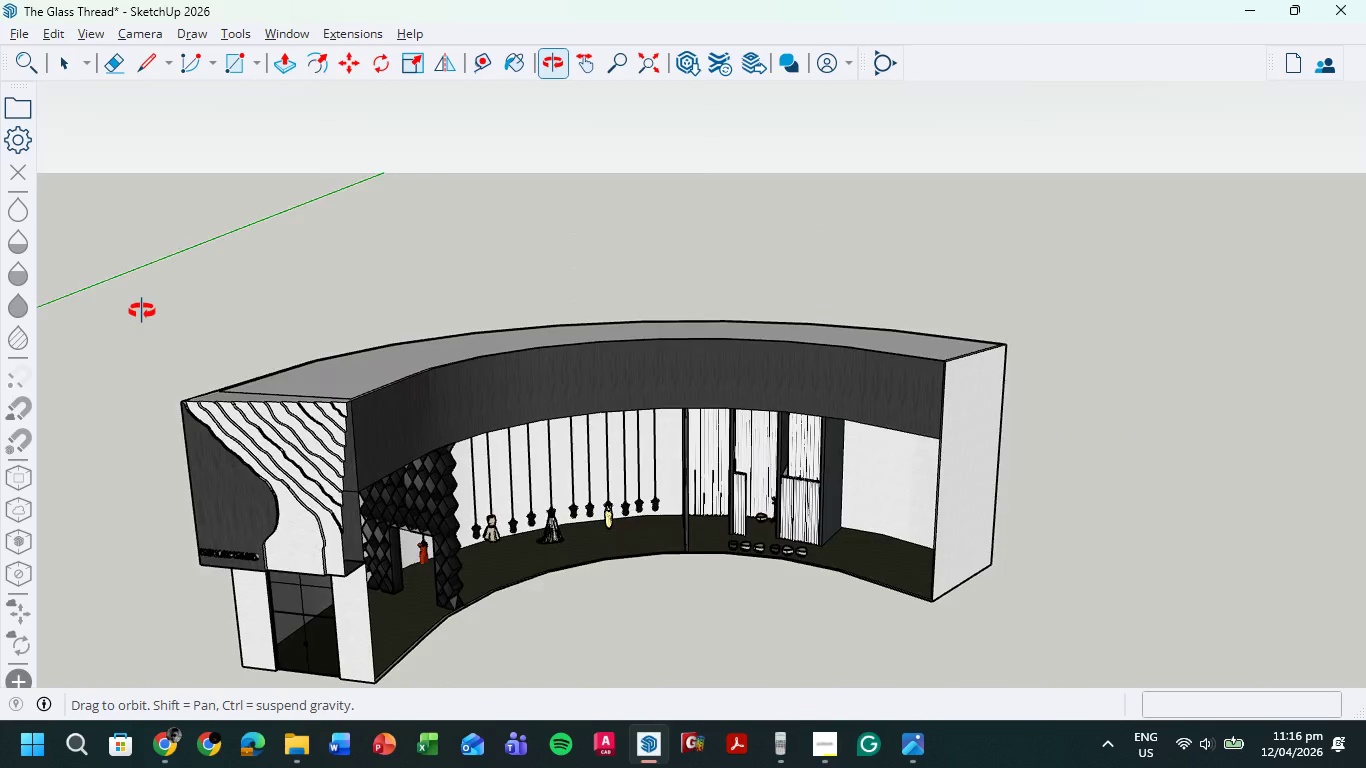 
scroll: coordinate [399, 369], scroll_direction: down, amount: 11.0
 